 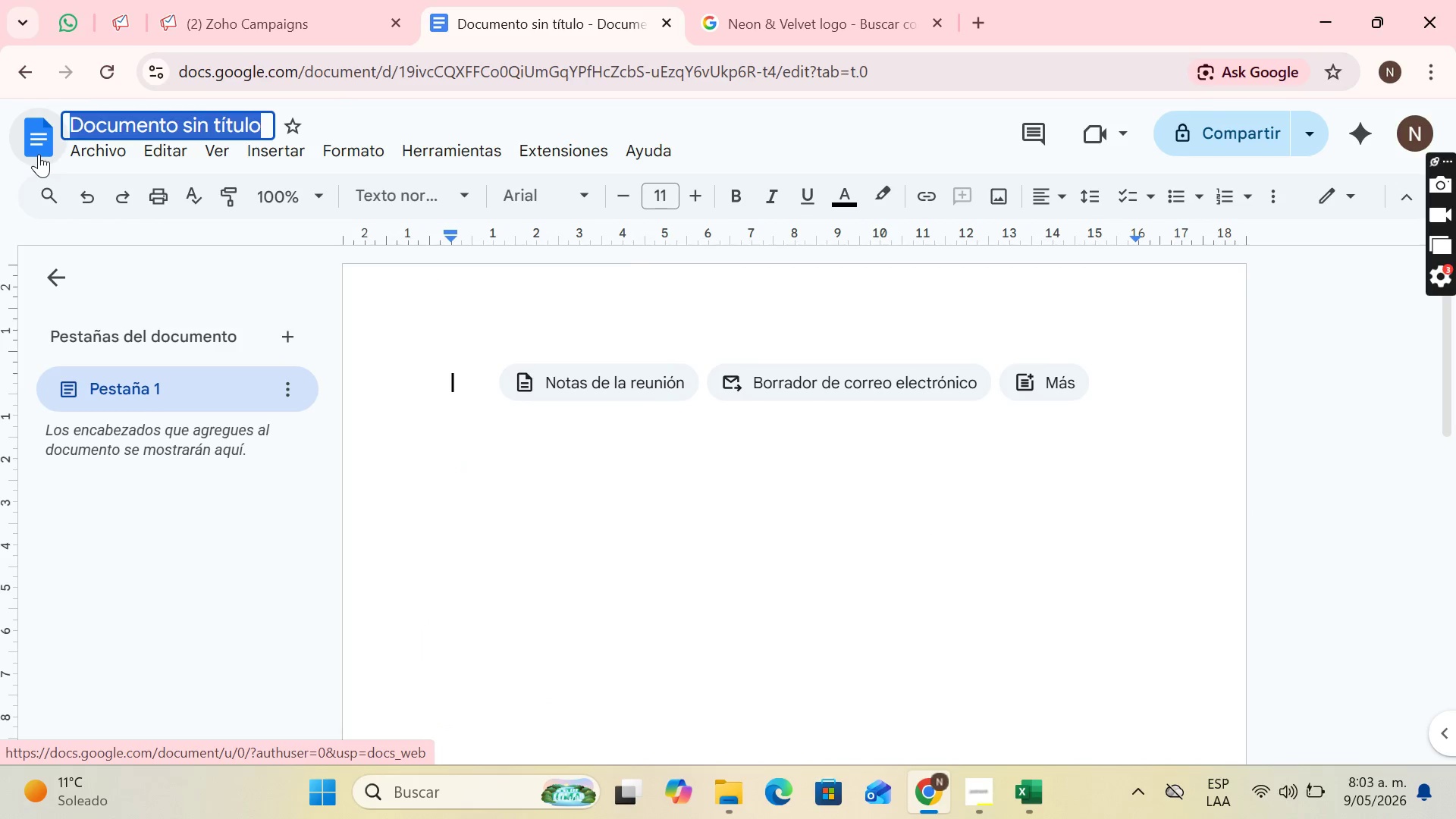 
key(Control+V)
 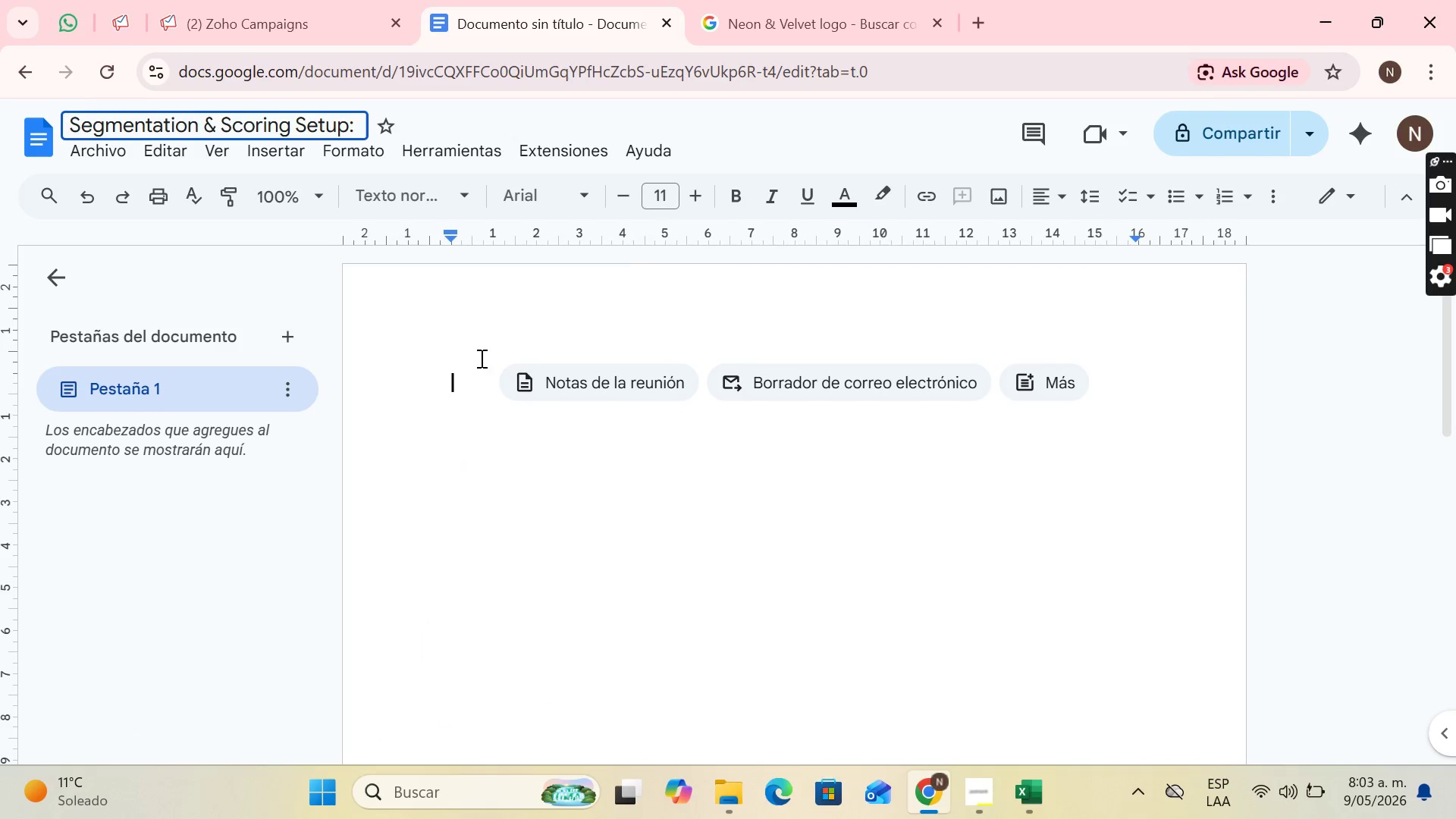 
left_click([480, 358])
 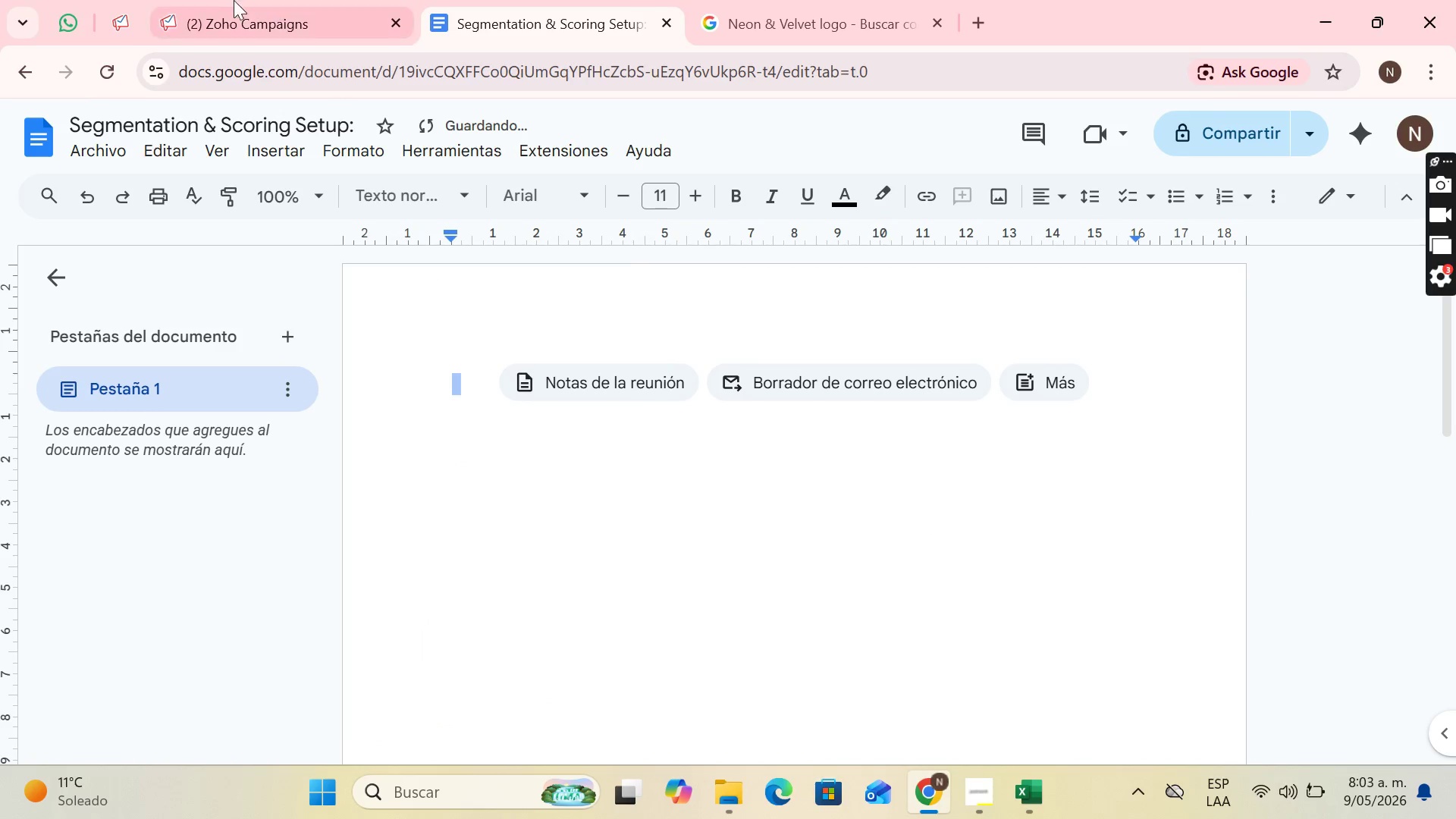 
left_click([242, 4])
 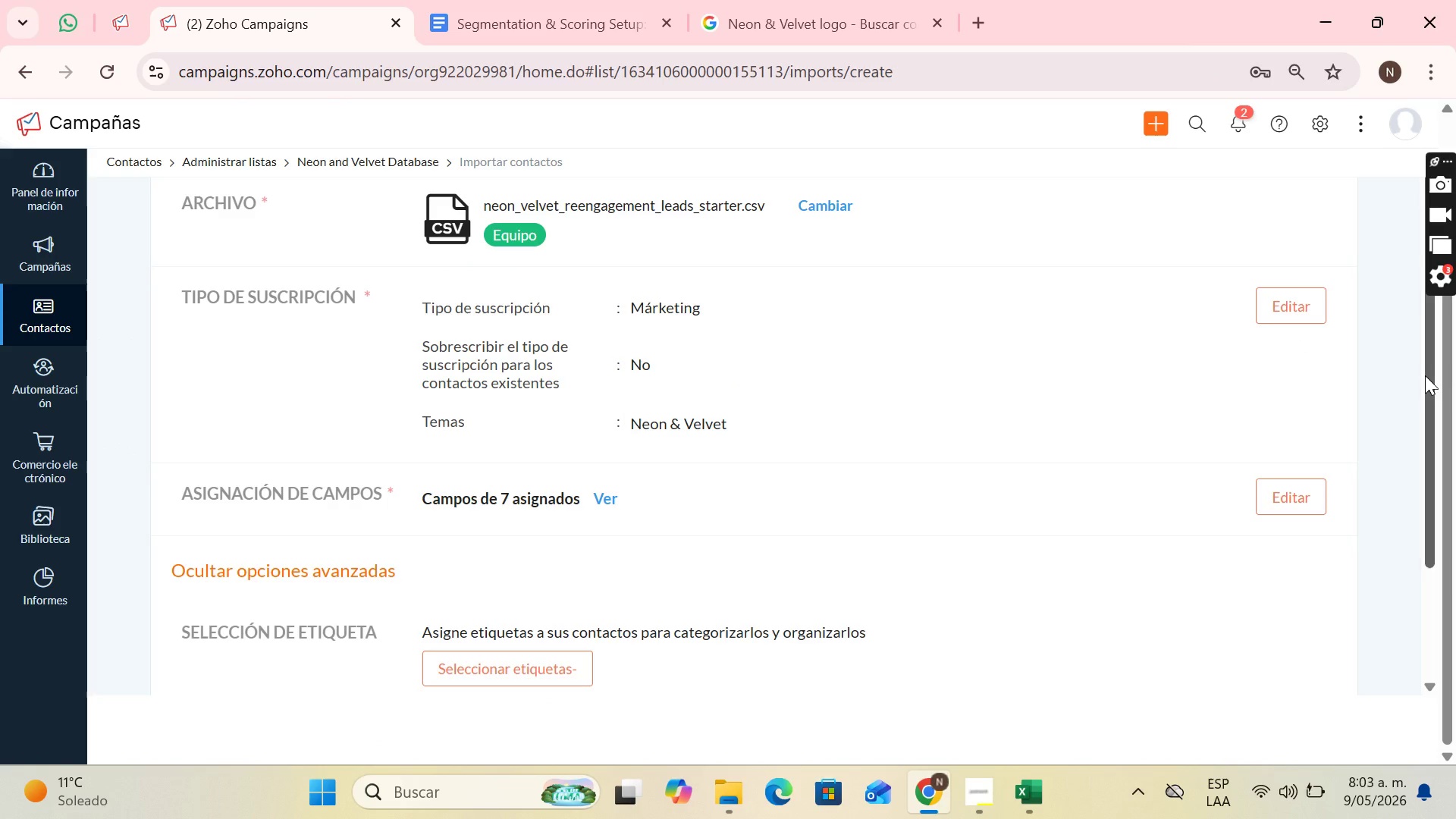 
left_click_drag(start_coordinate=[1436, 379], to_coordinate=[1436, 366])
 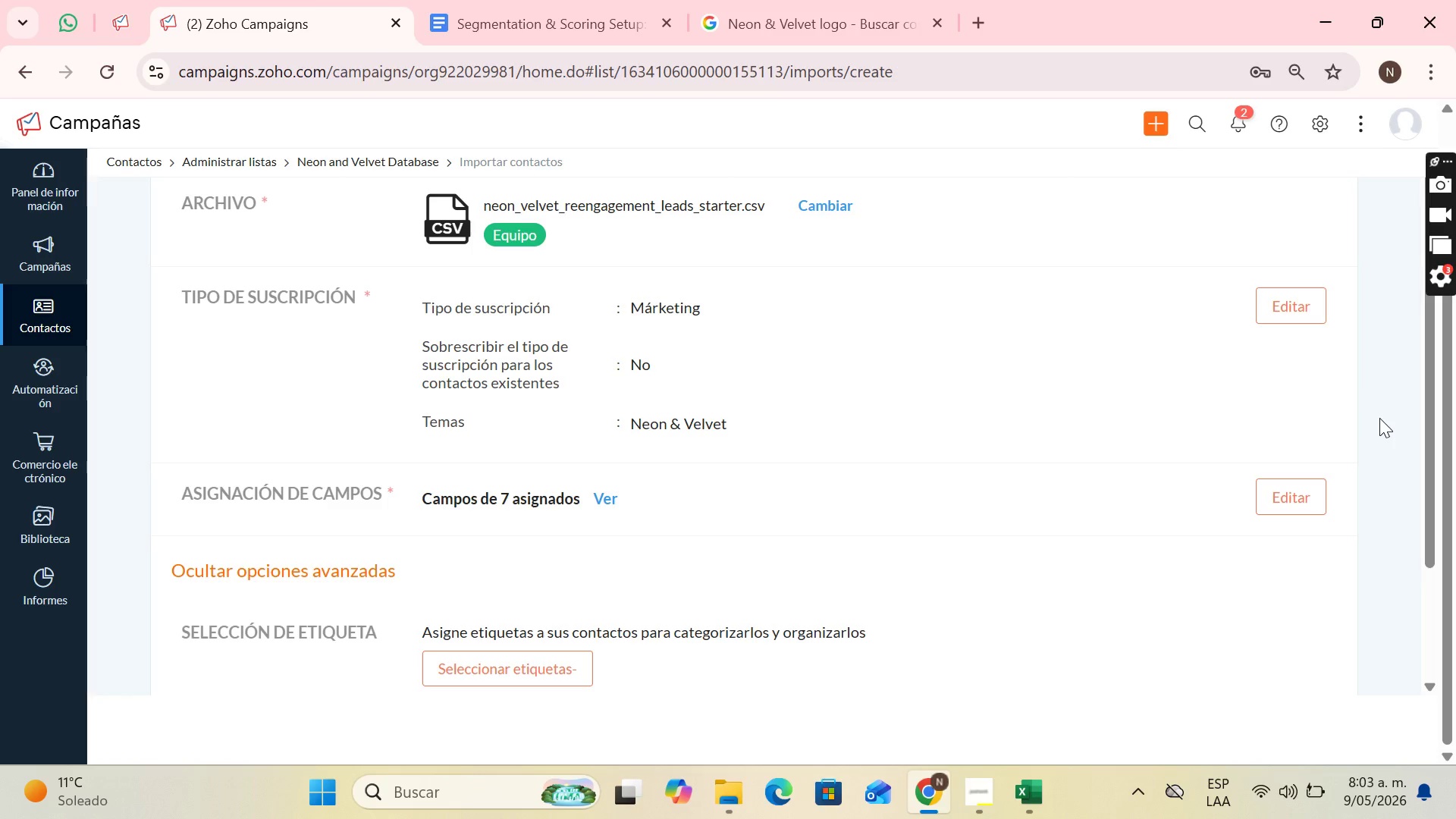 
key(PrintScreen)
 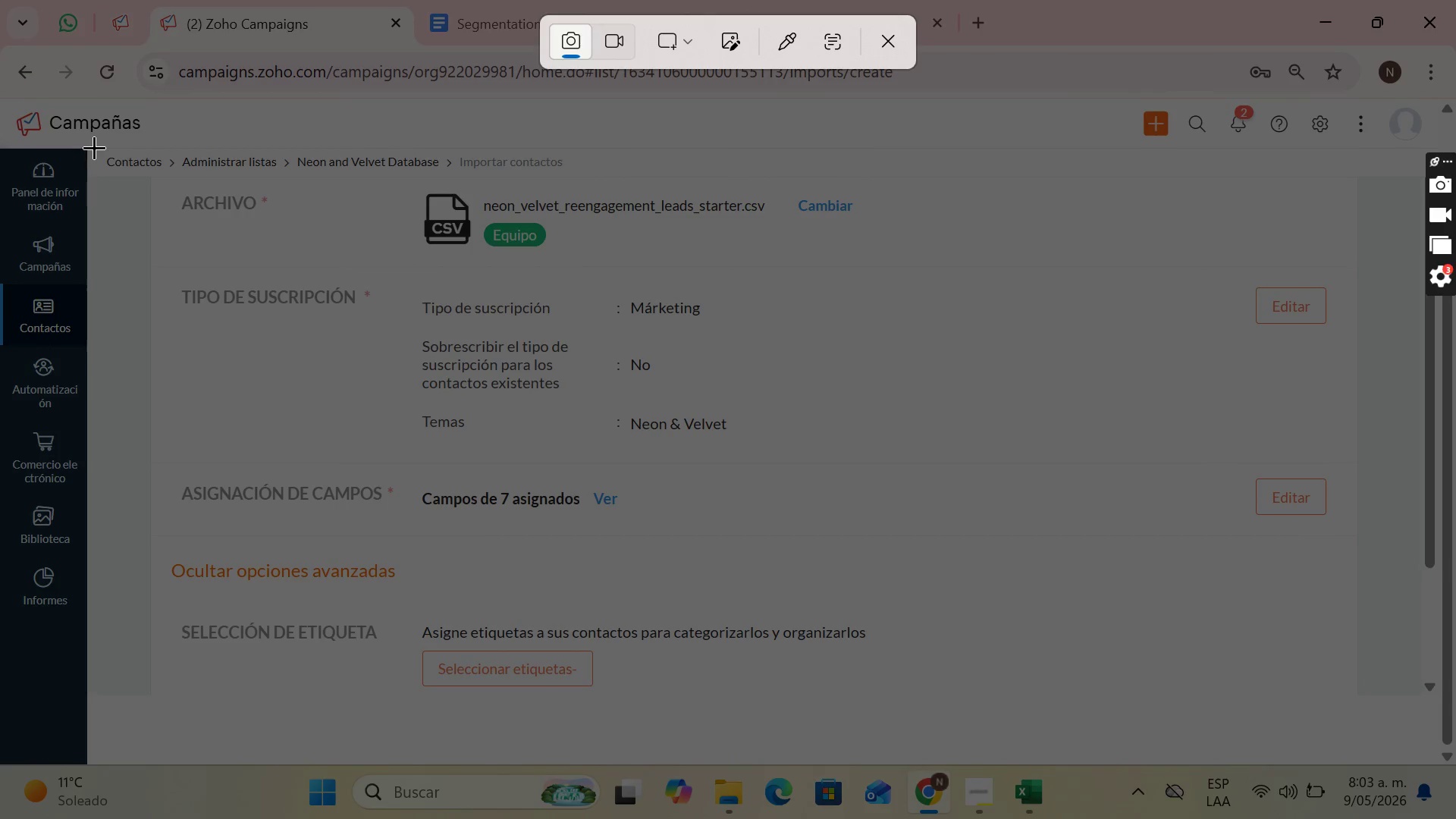 
left_click_drag(start_coordinate=[2, 95], to_coordinate=[1426, 757])
 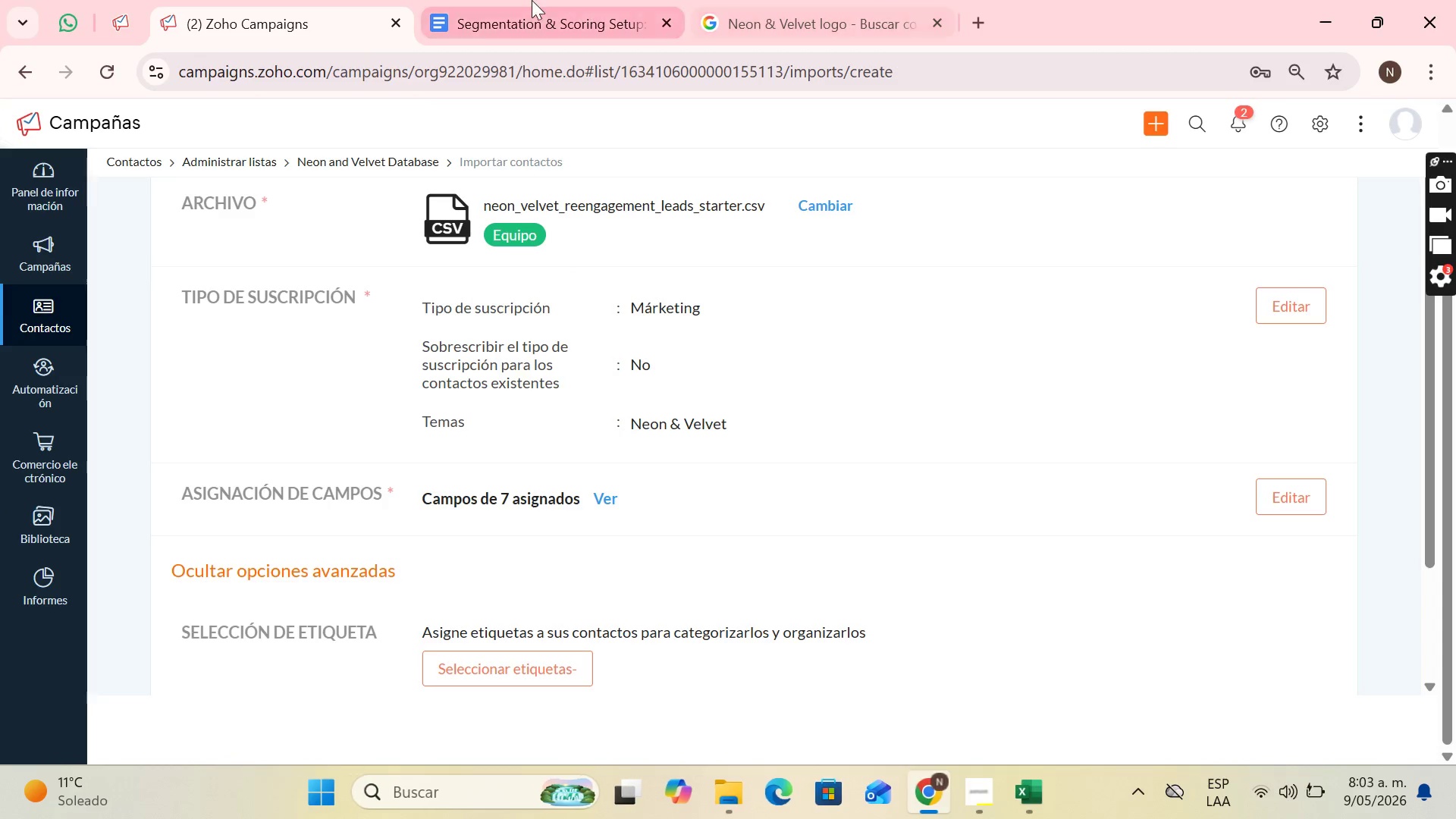 
left_click([527, 0])
 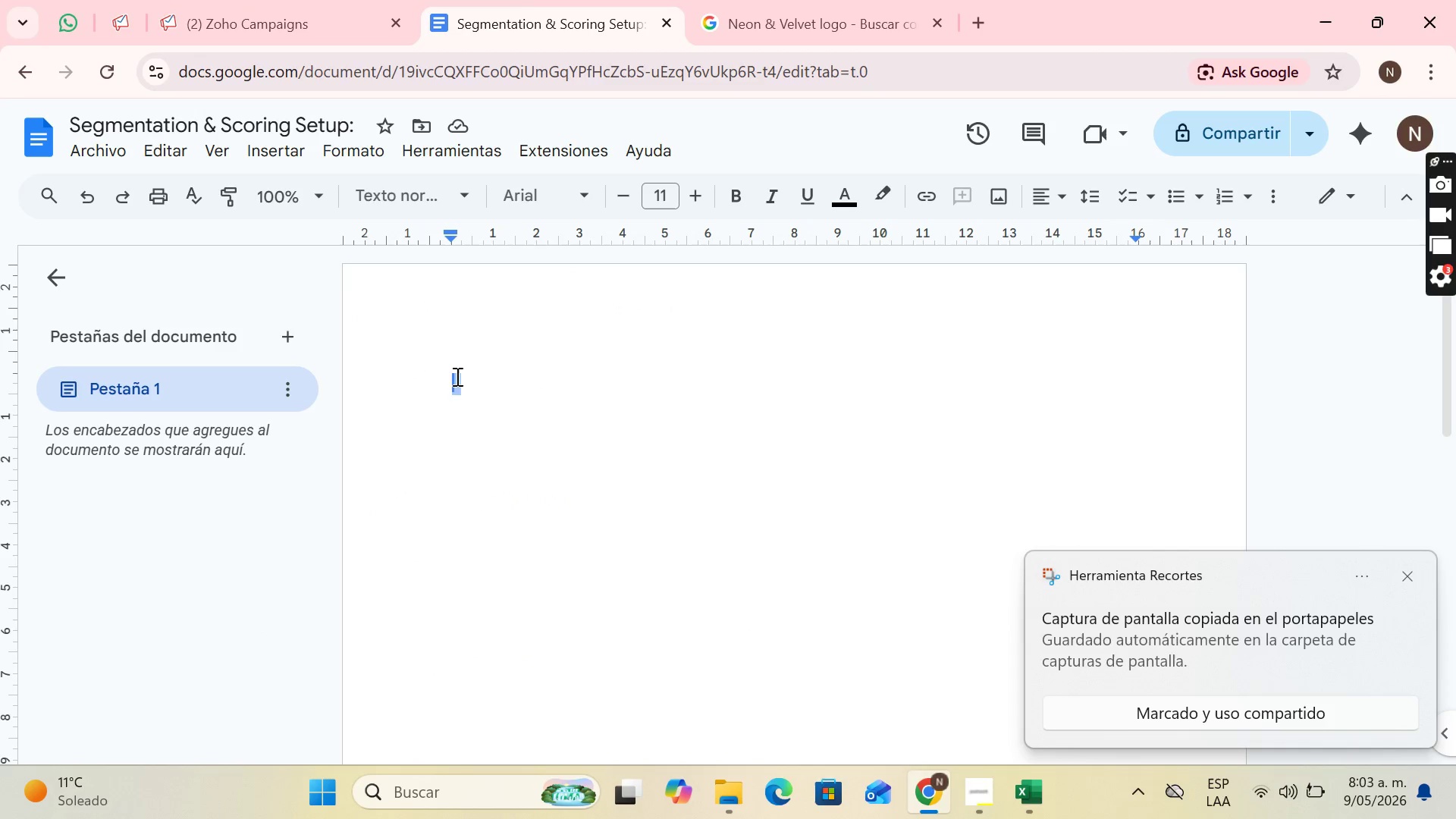 
key(Control+V)
 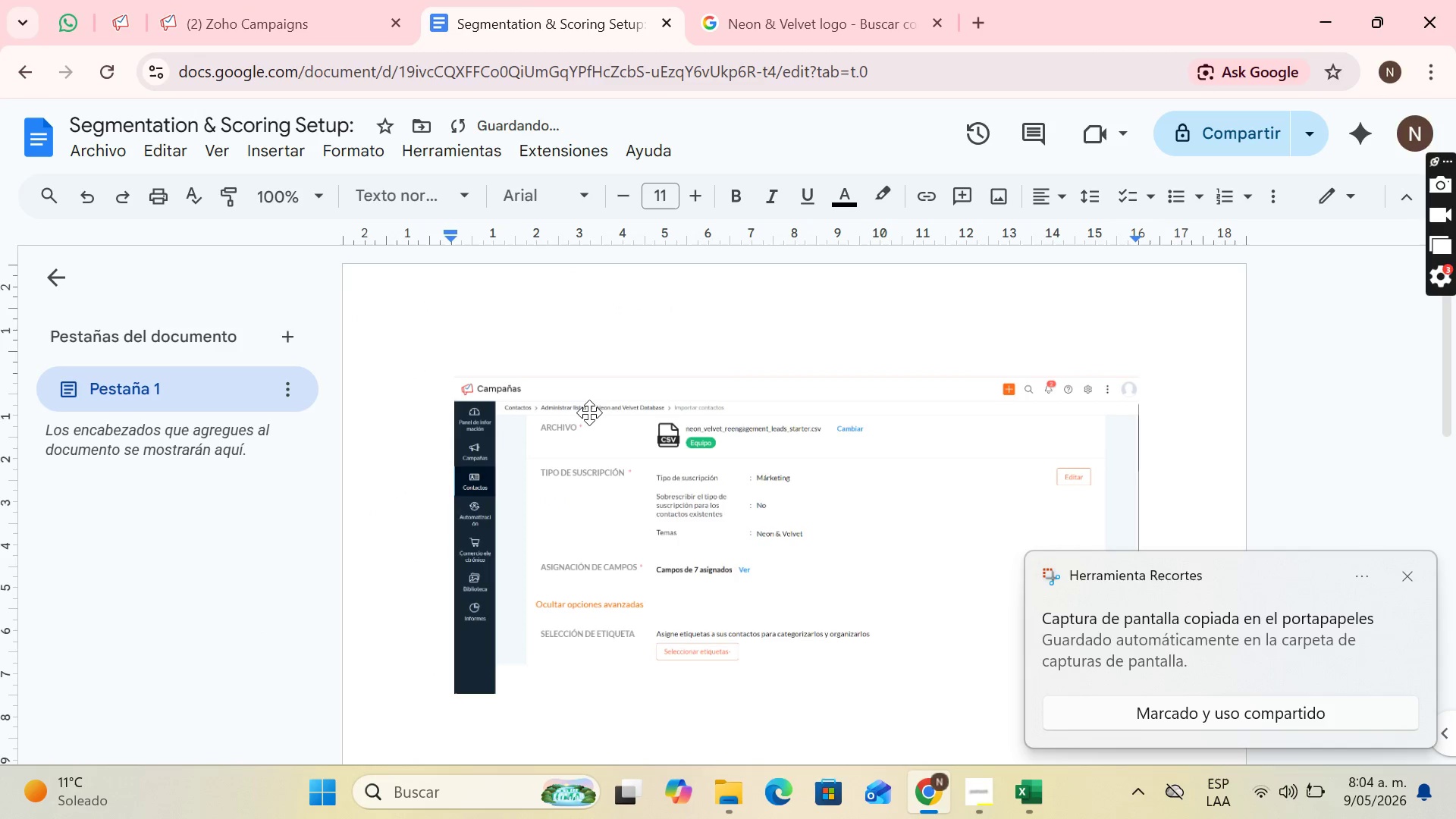 
key(Enter)
 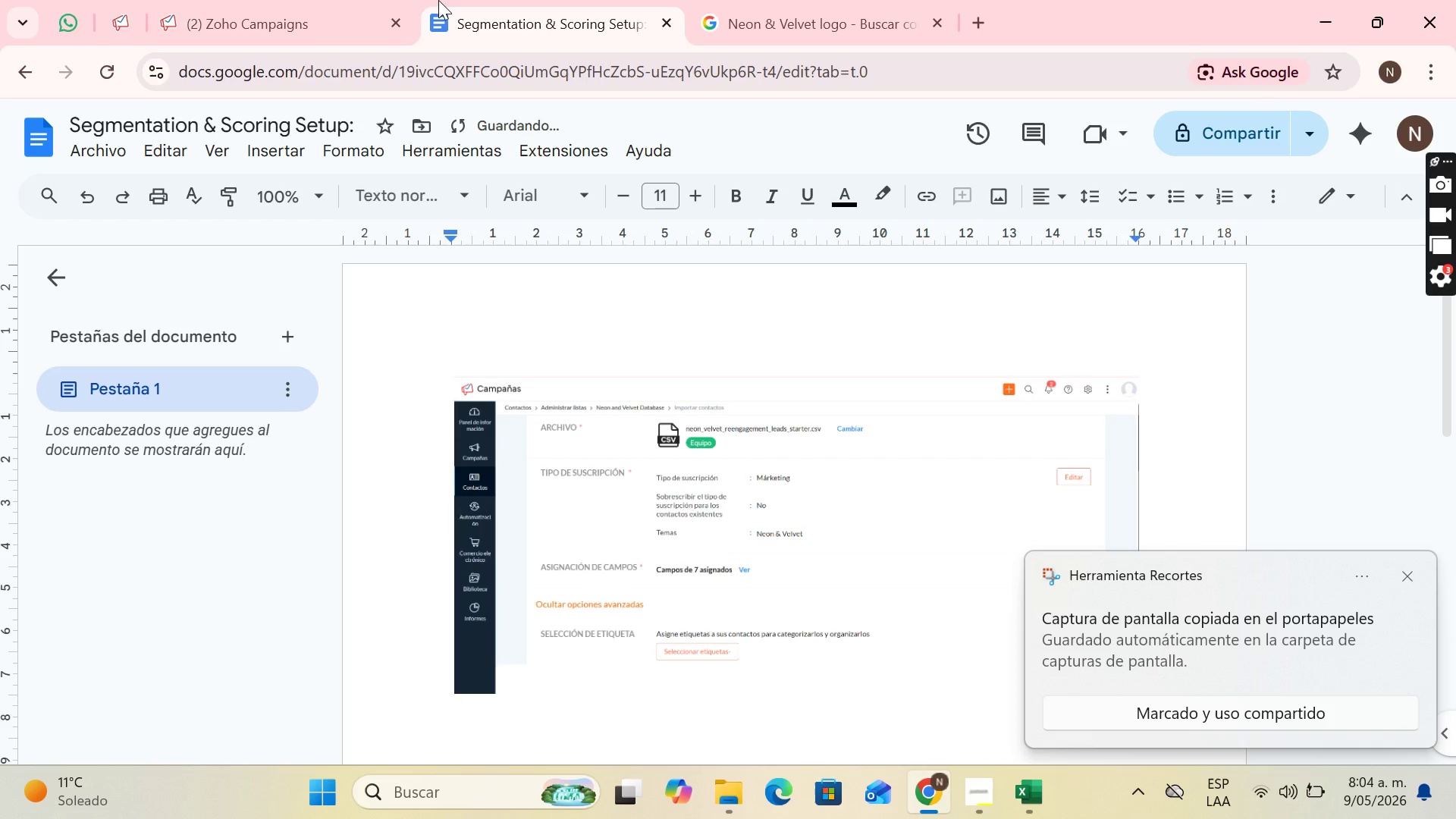 
left_click([345, 0])
 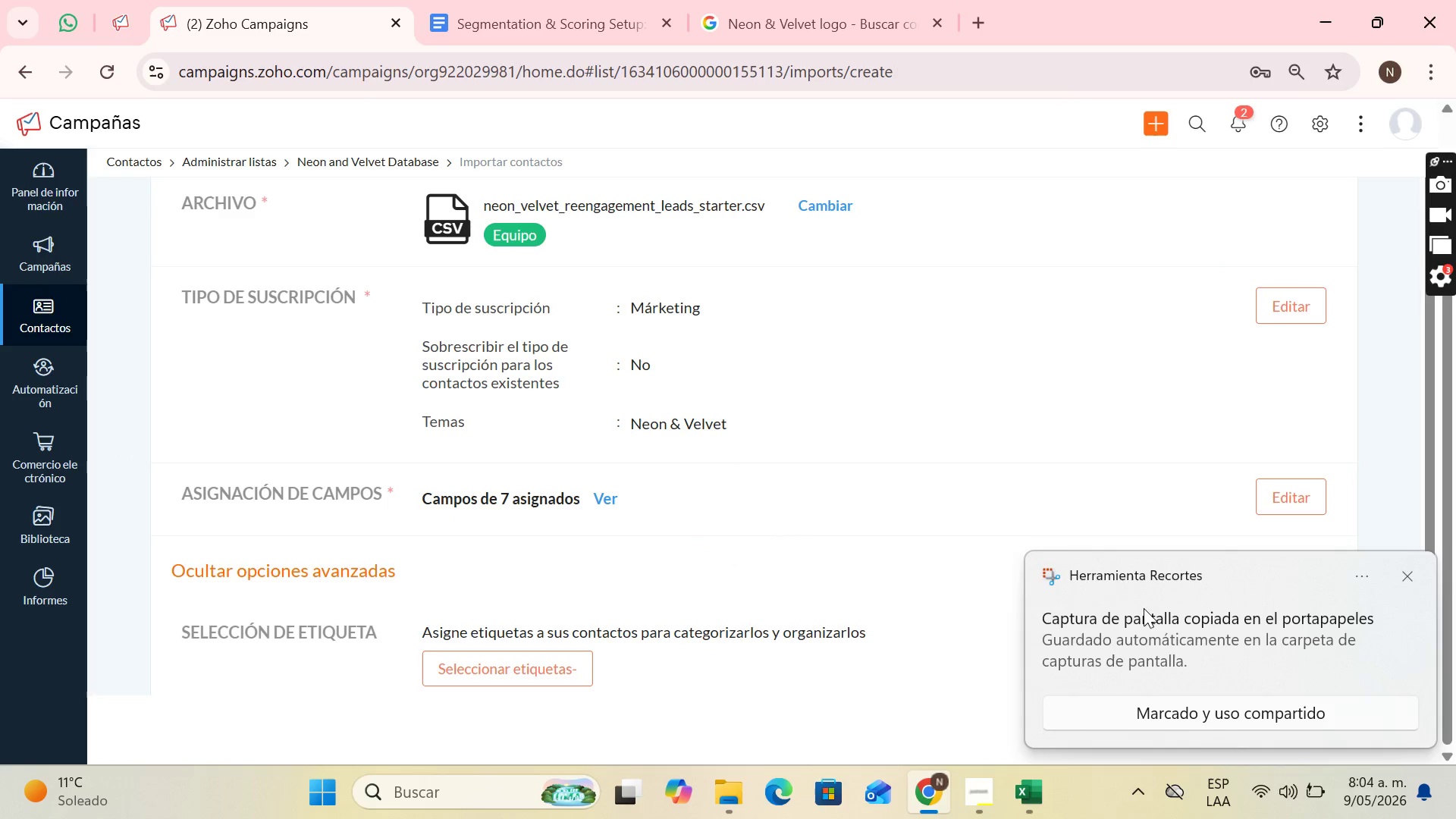 
scroll: coordinate [759, 576], scroll_direction: down, amount: 6.0
 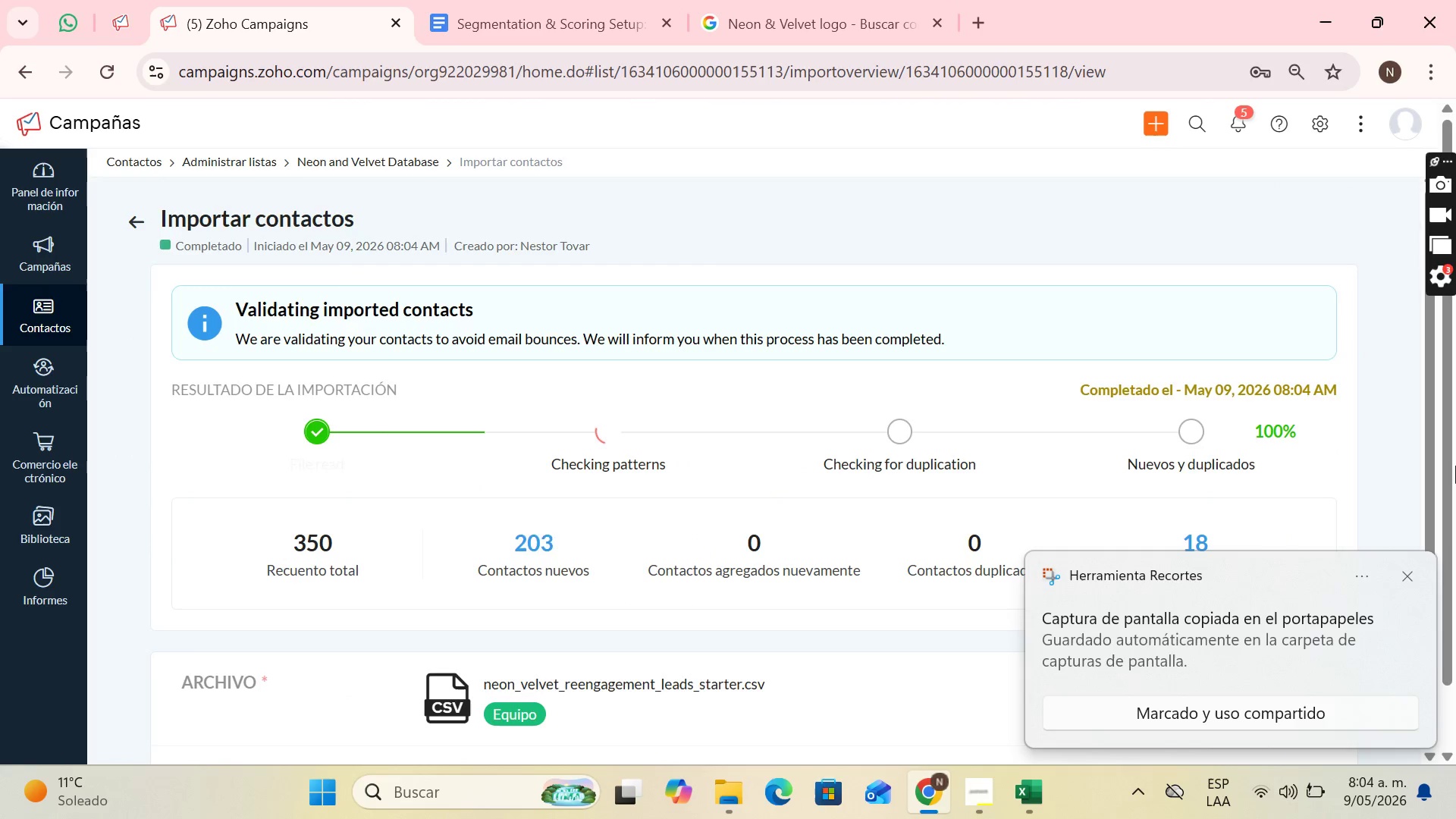 
wait(5.9)
 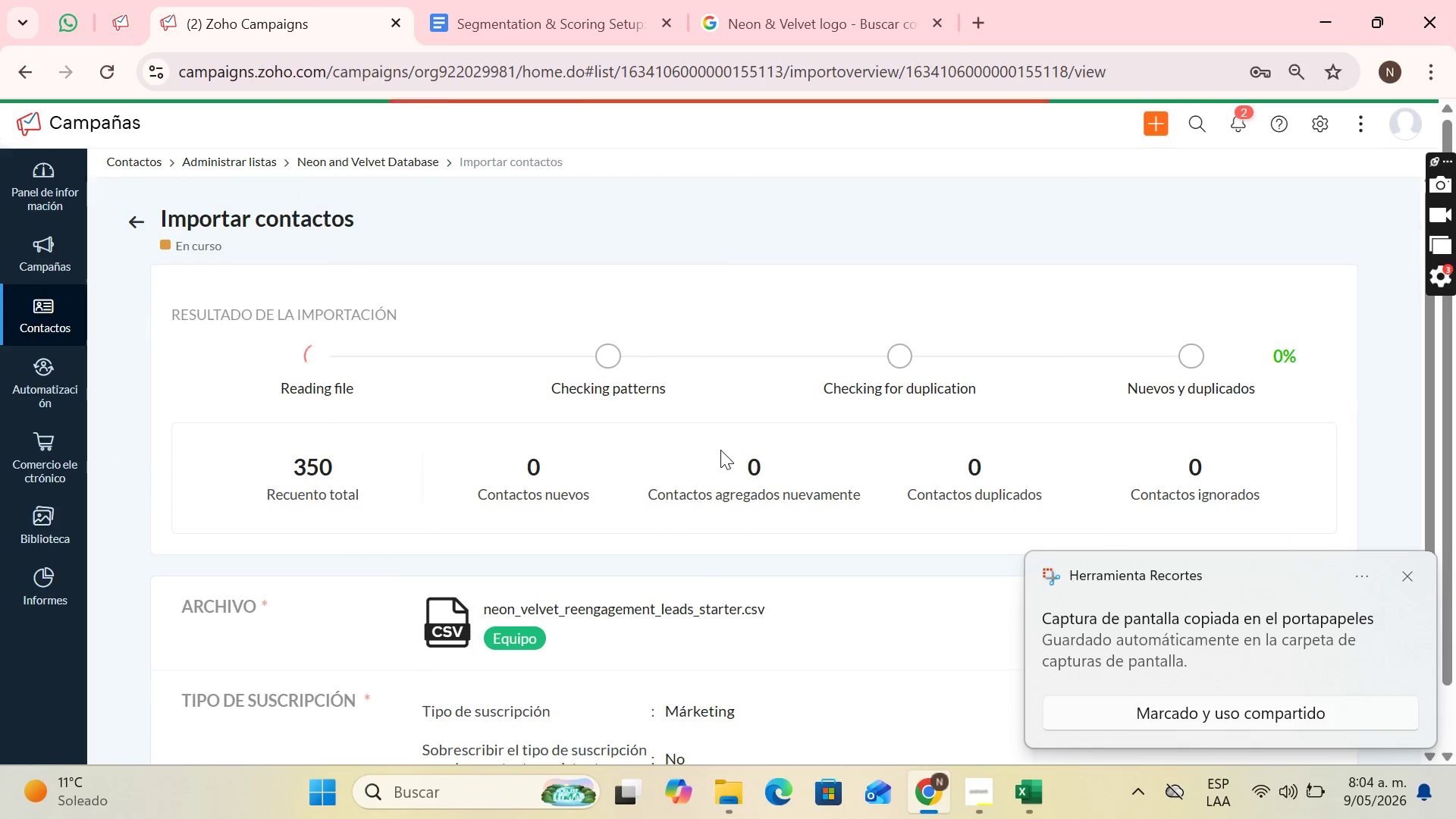 
left_click([1407, 573])
 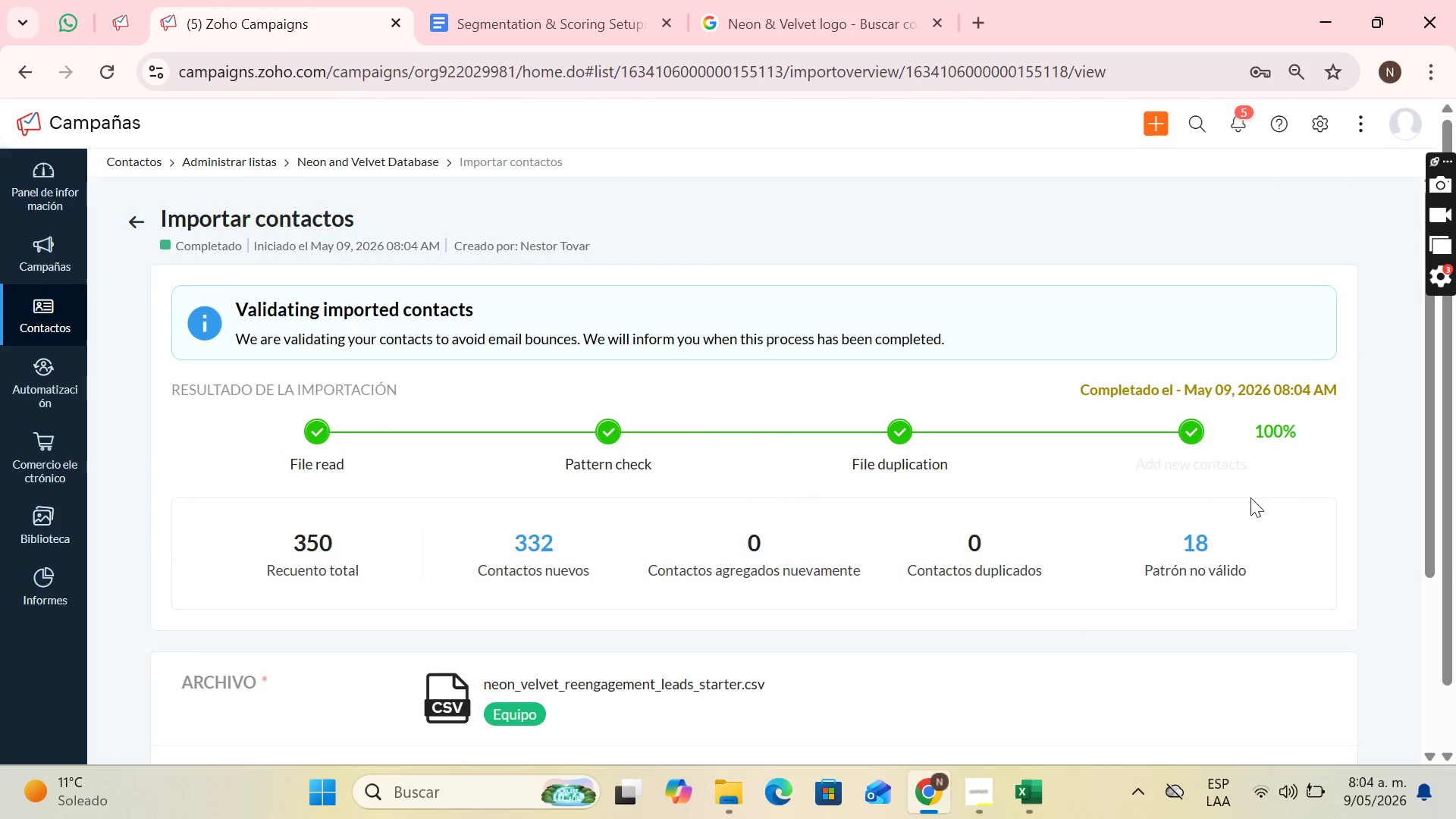 
left_click([1184, 550])
 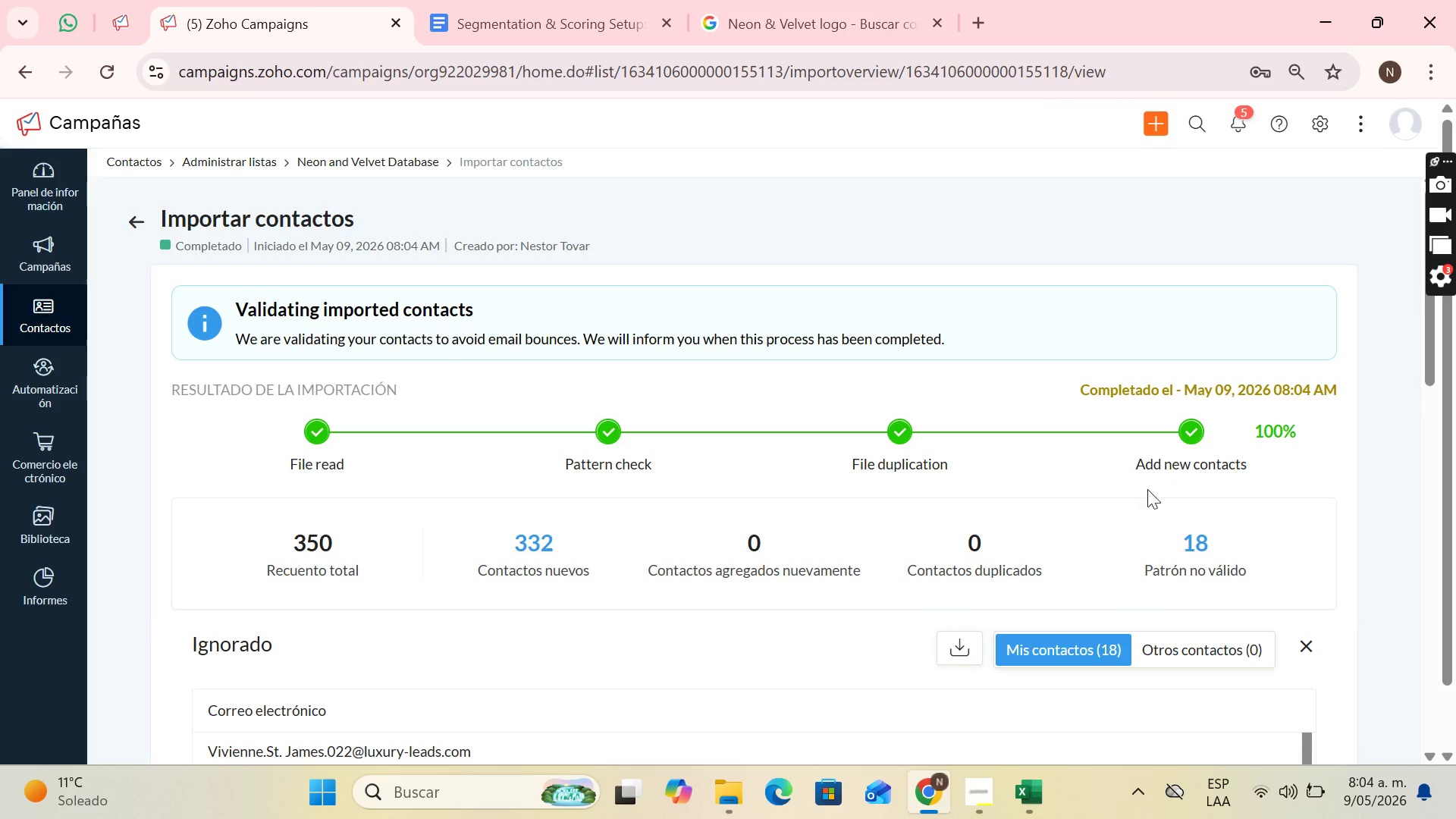 
scroll: coordinate [1035, 513], scroll_direction: down, amount: 10.0
 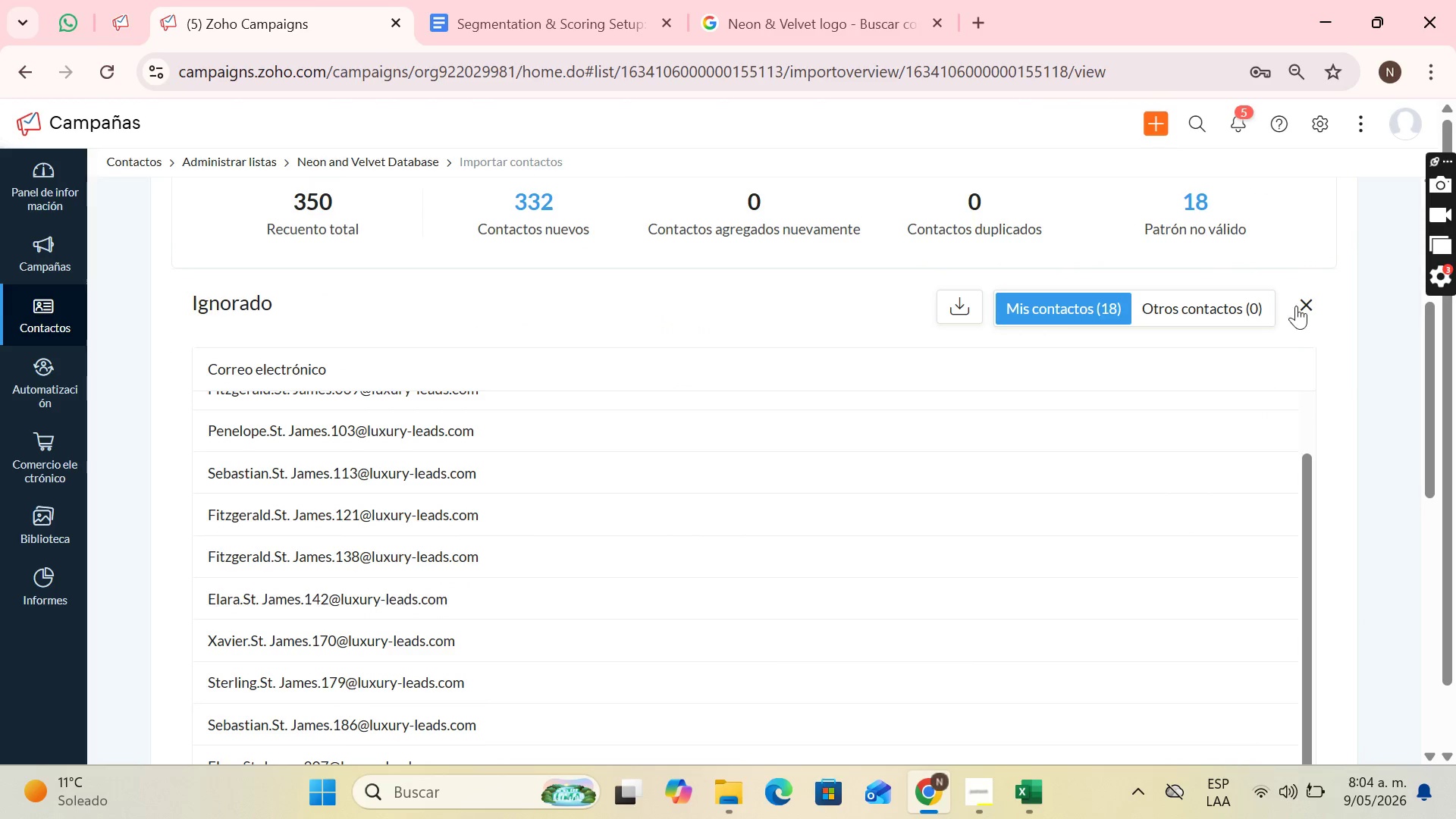 
left_click([1298, 304])
 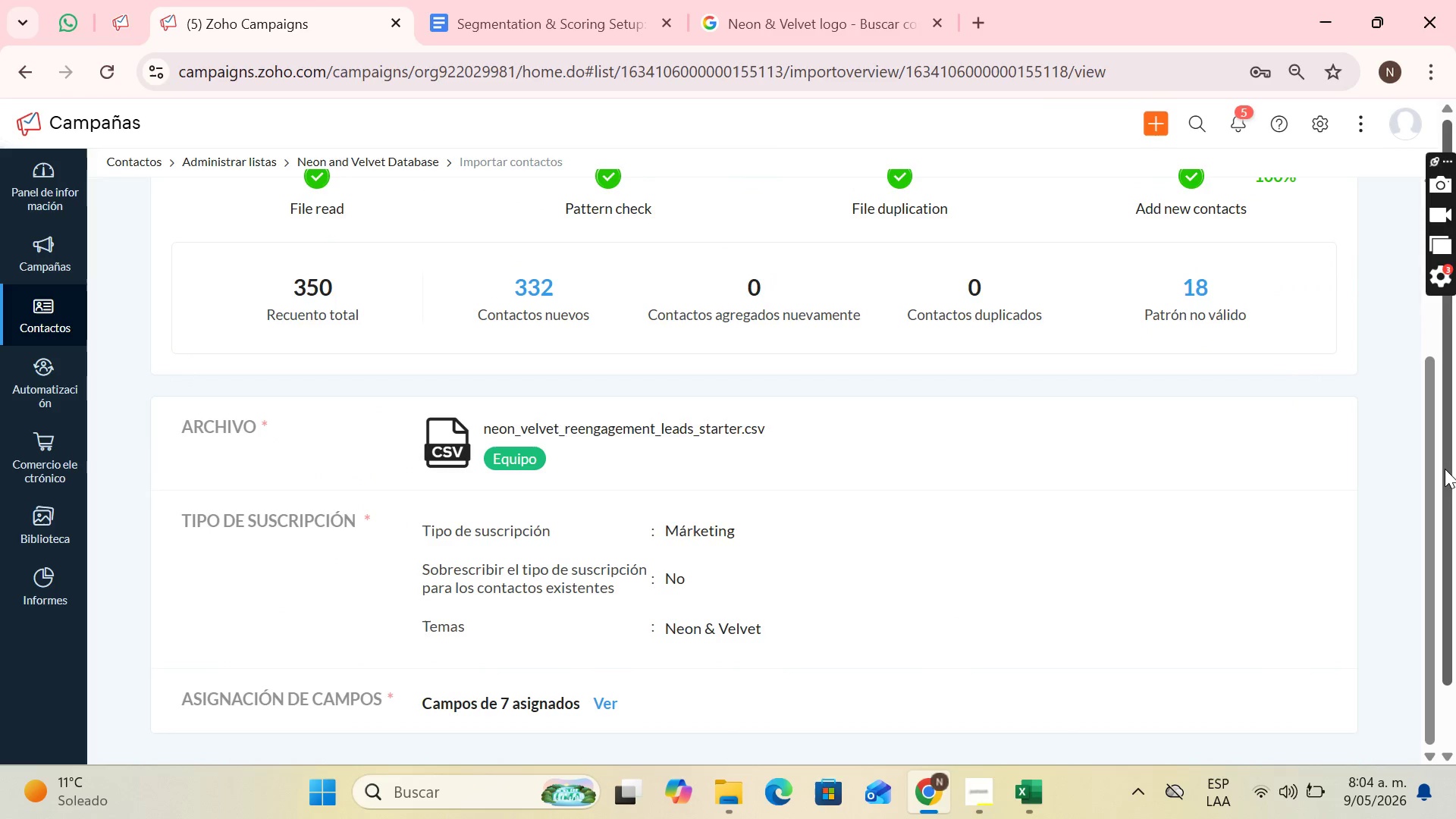 
left_click_drag(start_coordinate=[1432, 468], to_coordinate=[1422, 452])
 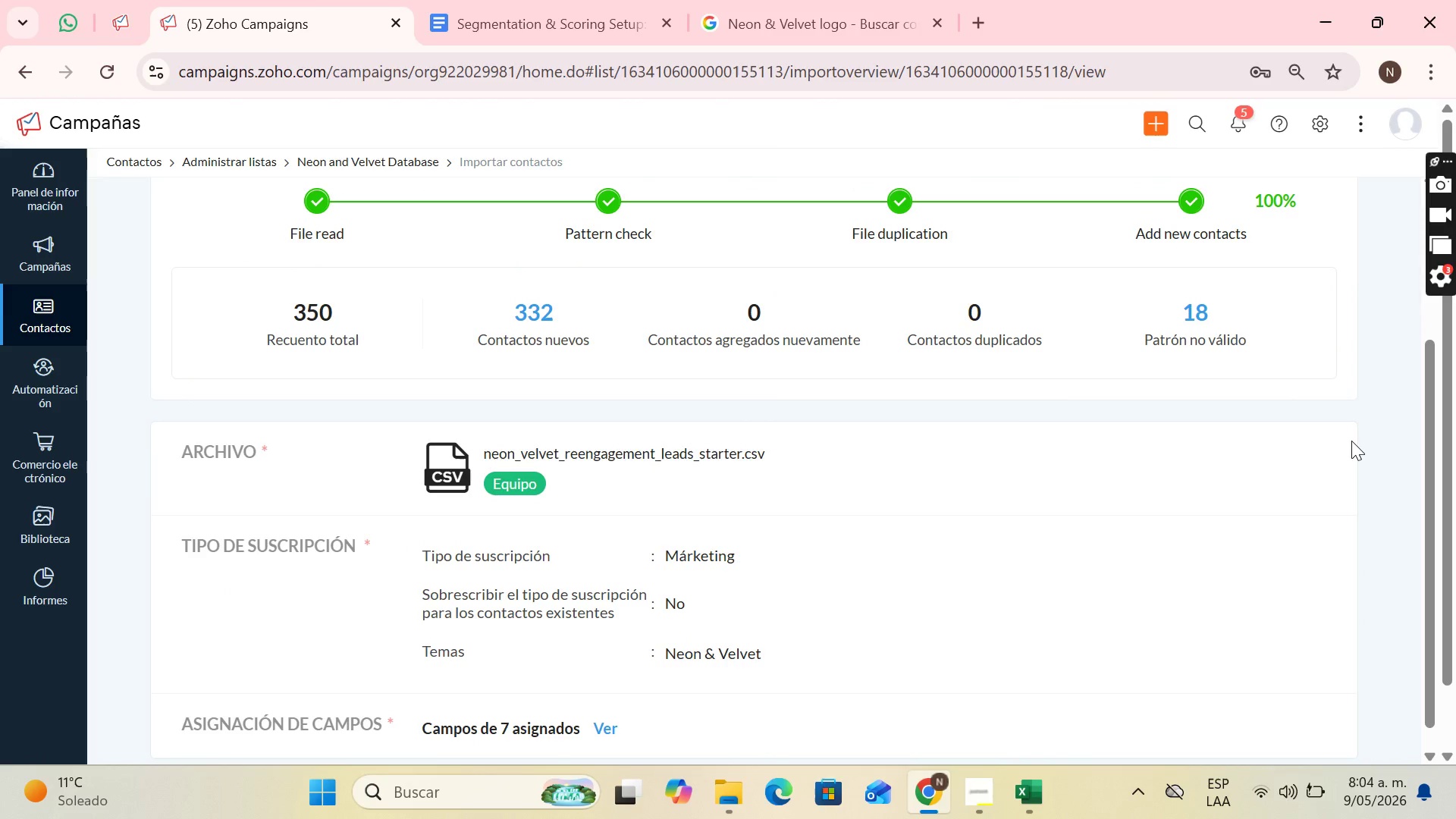 
key(PrintScreen)
 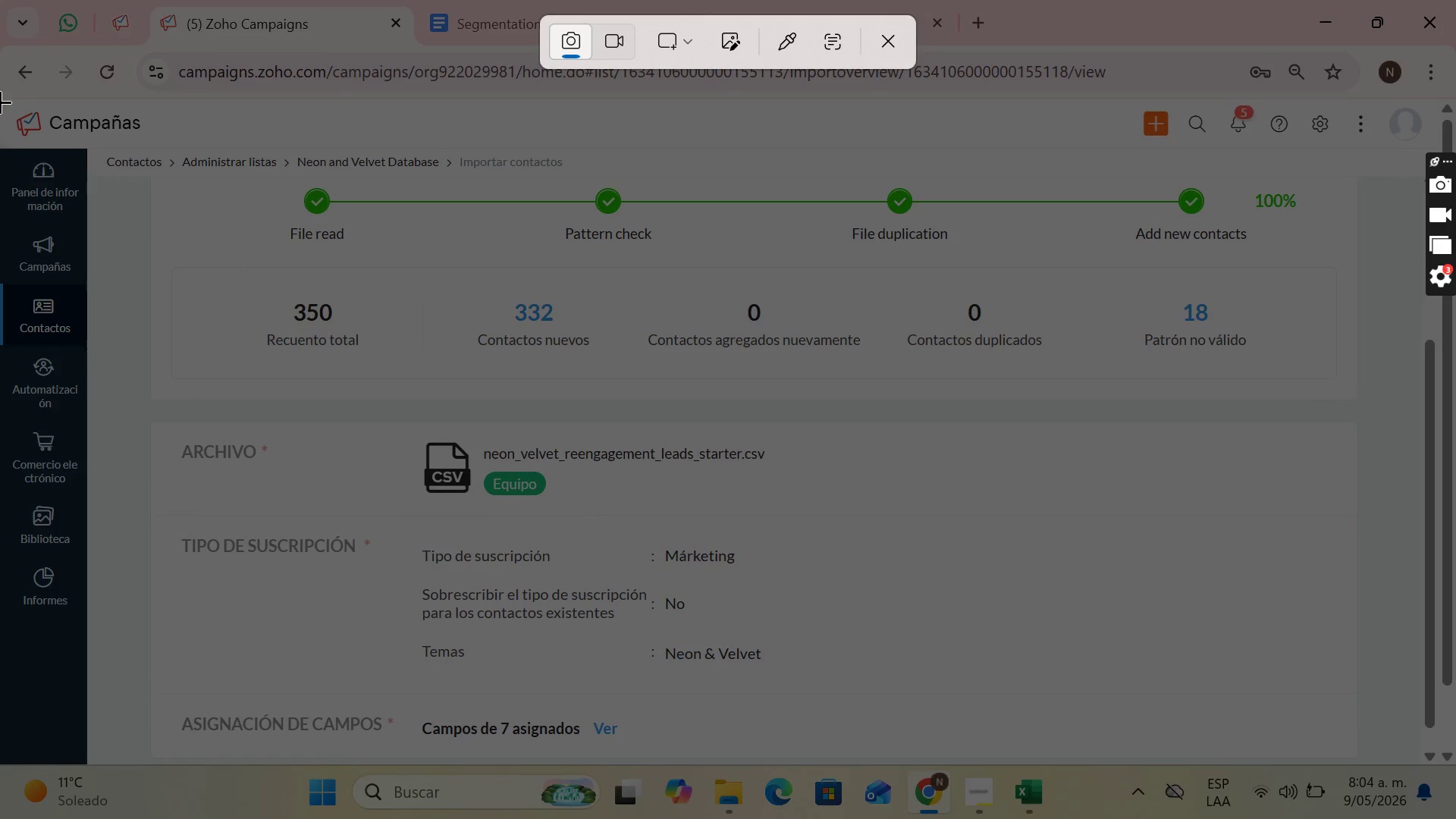 
left_click_drag(start_coordinate=[1, 98], to_coordinate=[1421, 759])
 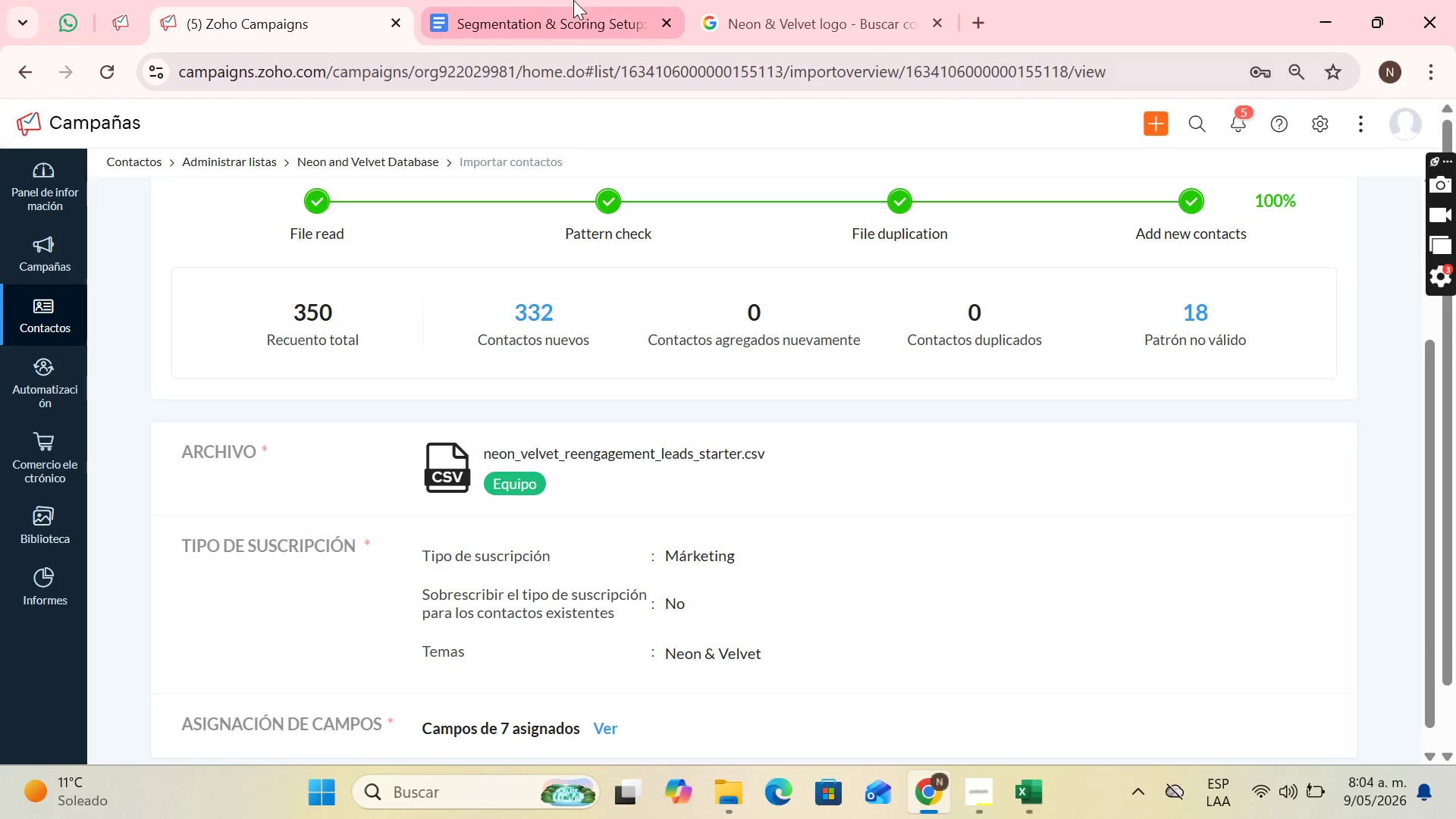 
left_click([573, 0])
 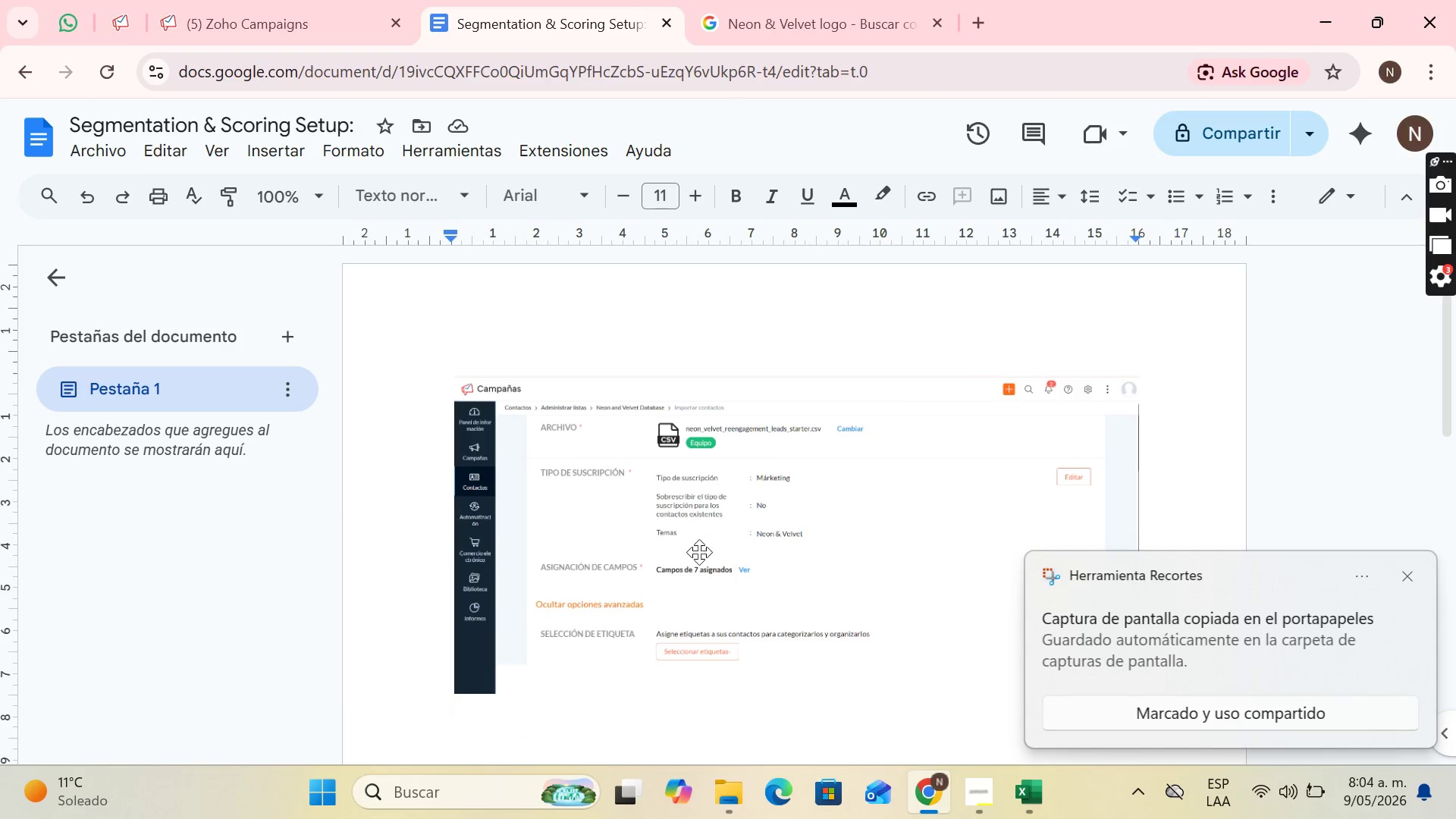 
key(Control+V)
 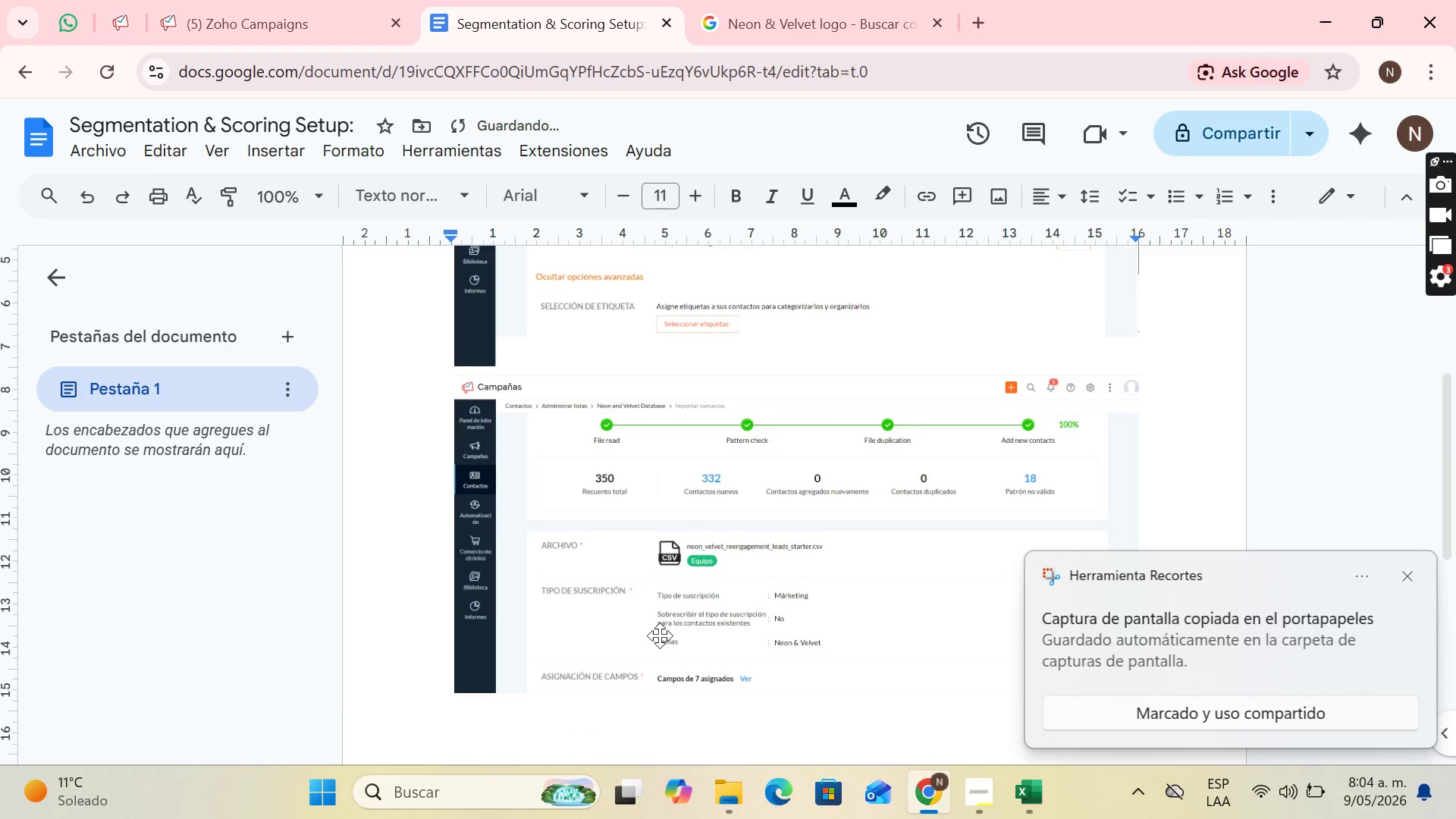 
key(Enter)
 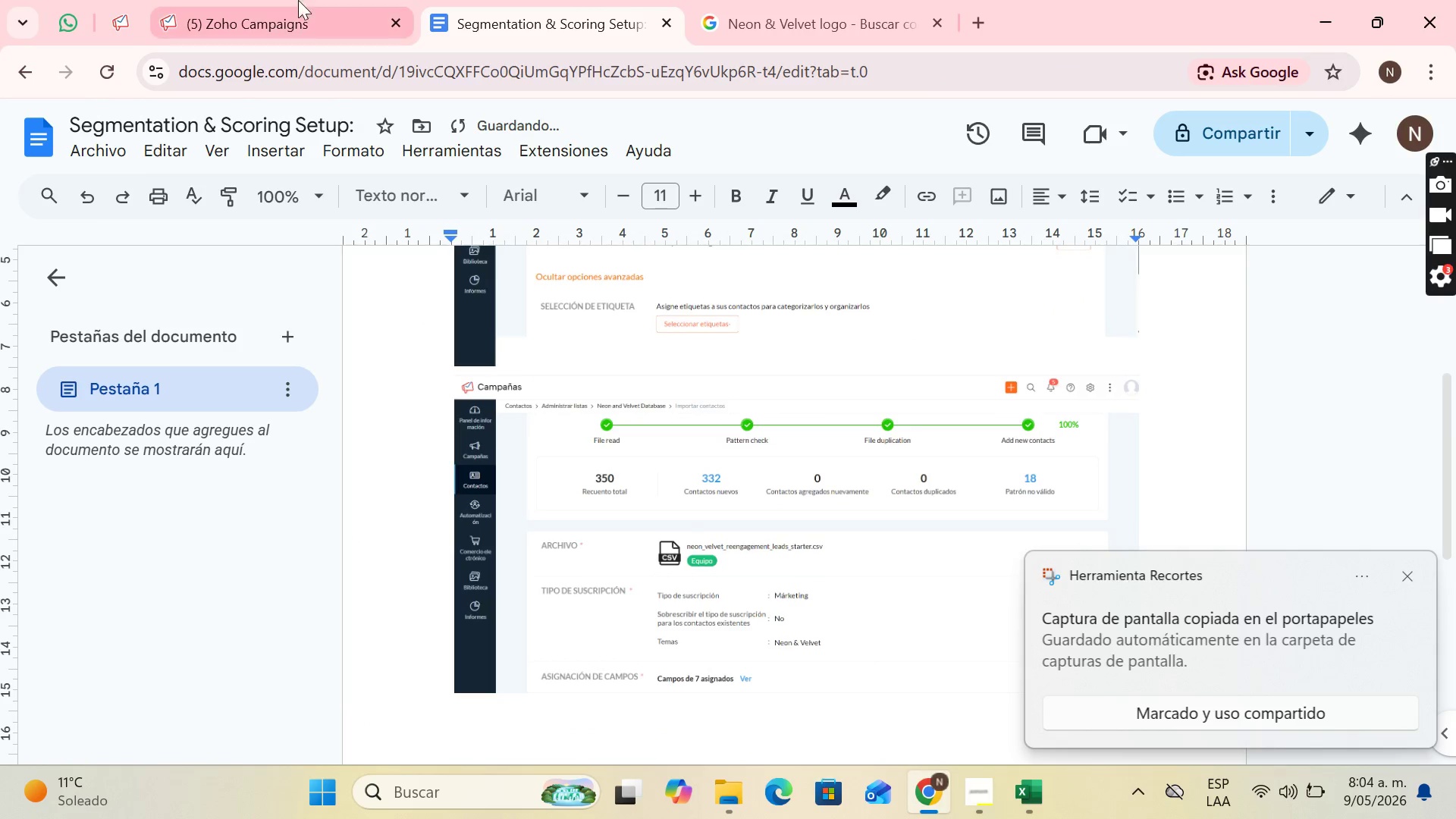 
left_click([234, 0])
 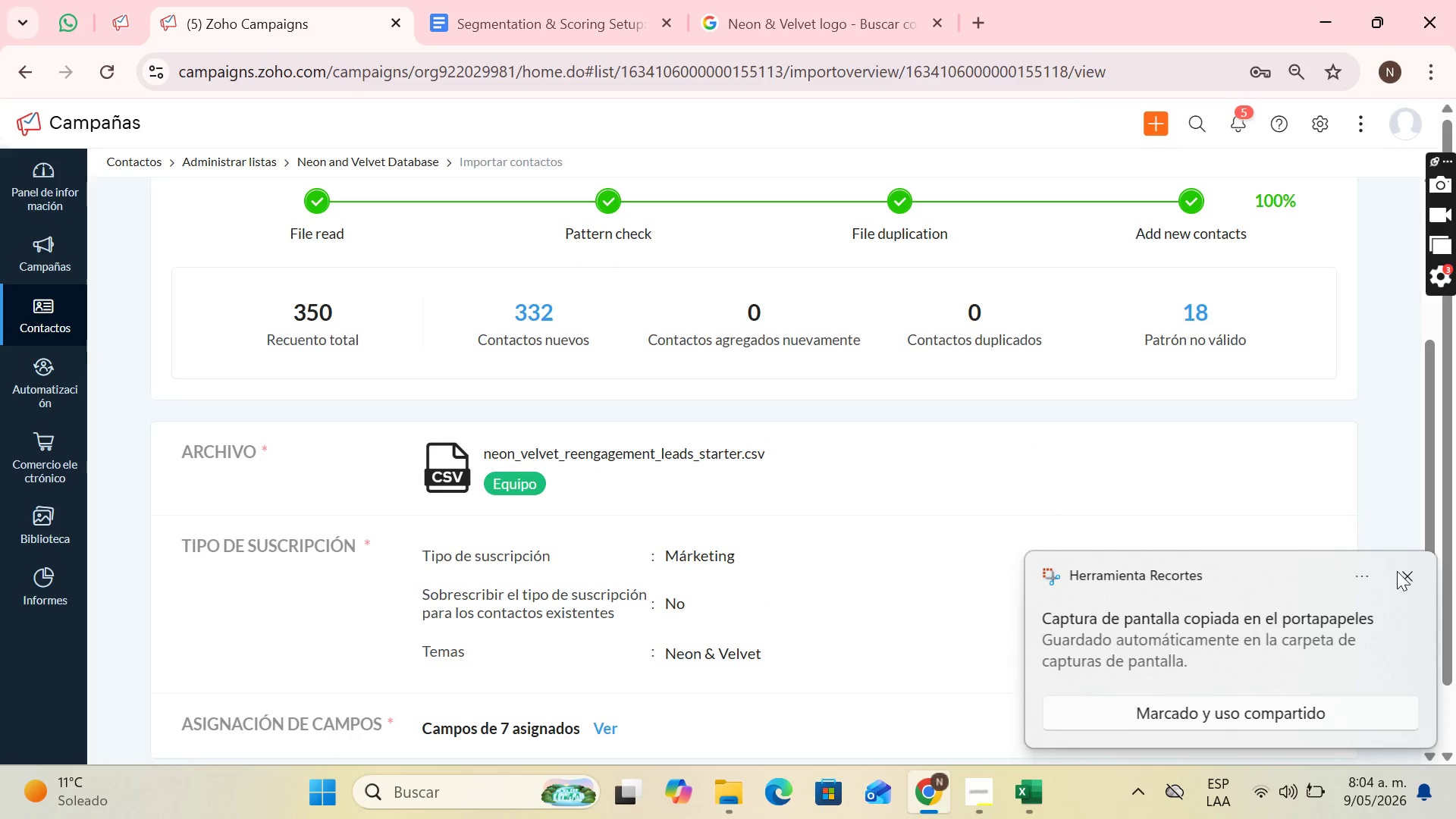 
left_click([1404, 573])
 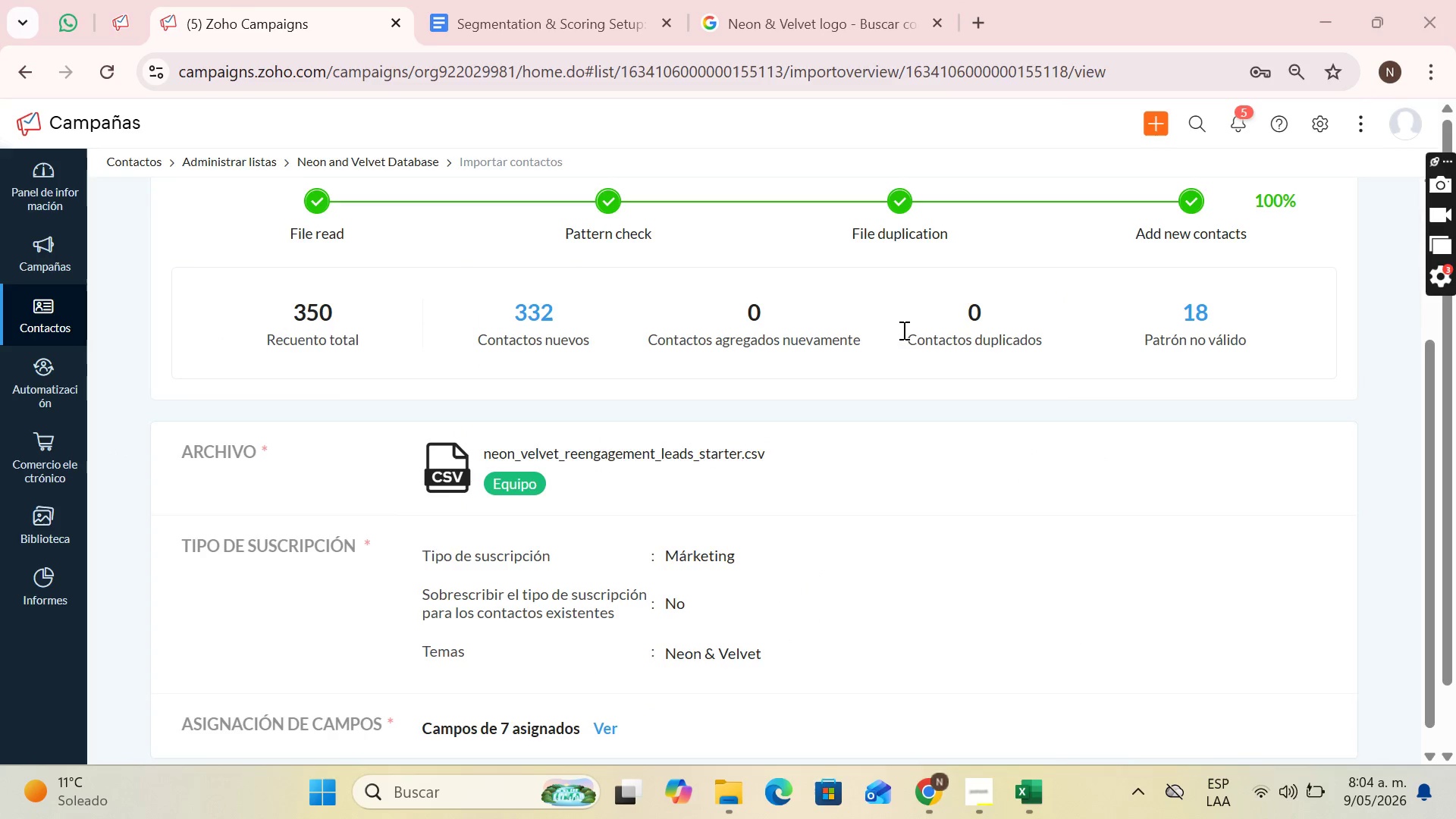 
scroll: coordinate [717, 321], scroll_direction: down, amount: 5.0
 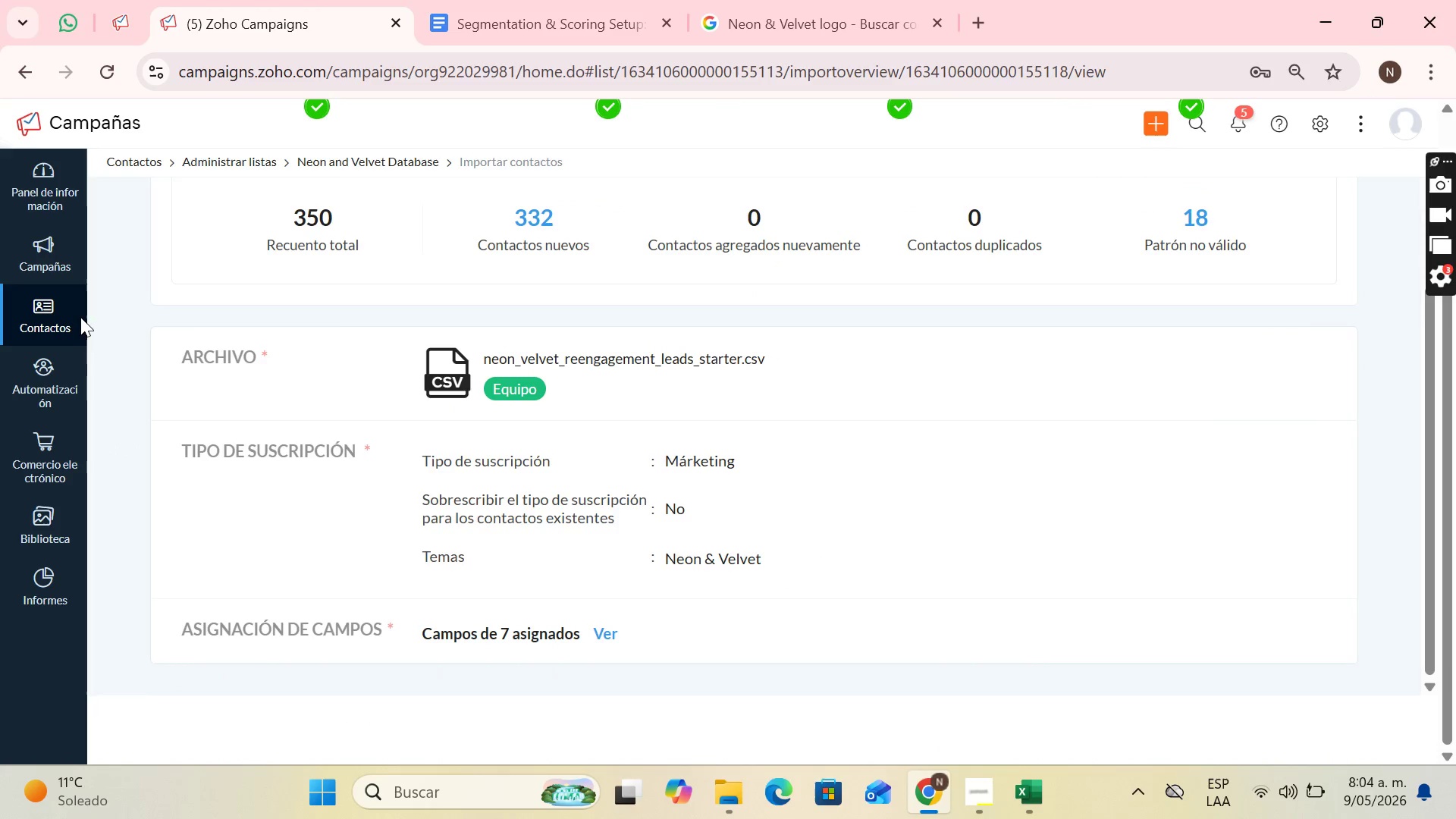 
left_click([44, 315])
 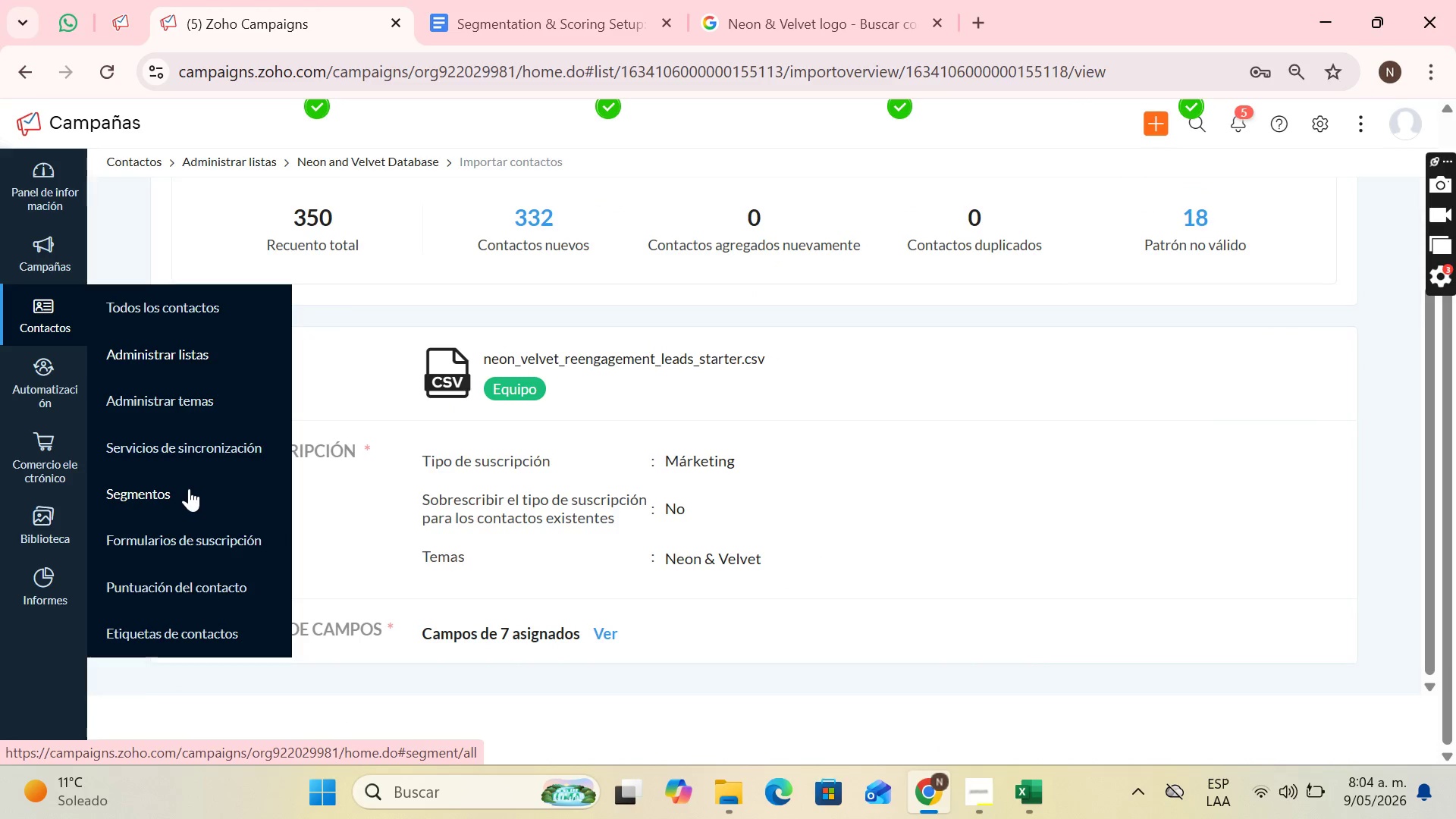 
left_click([189, 488])
 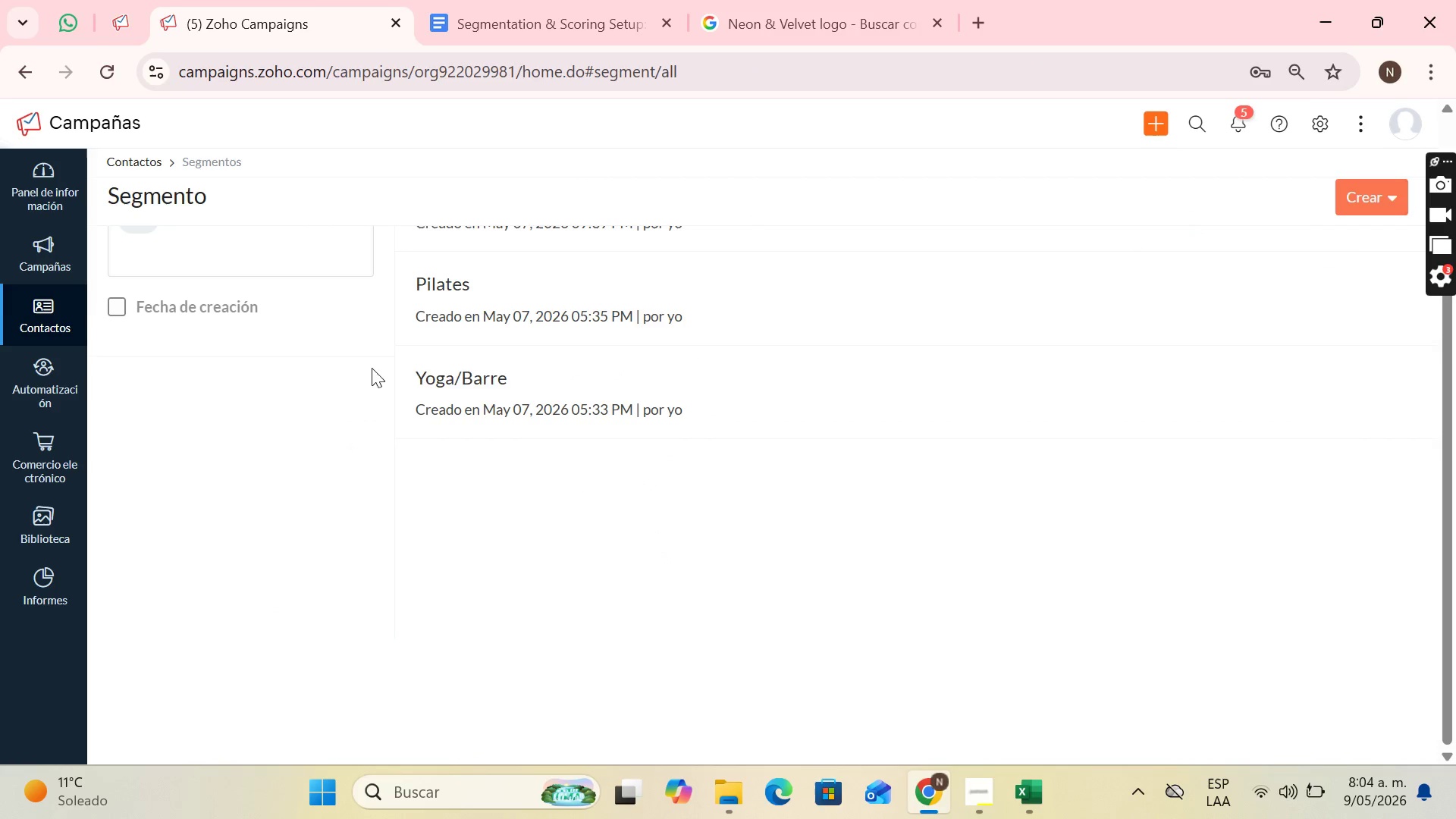 
scroll: coordinate [774, 376], scroll_direction: up, amount: 6.0
 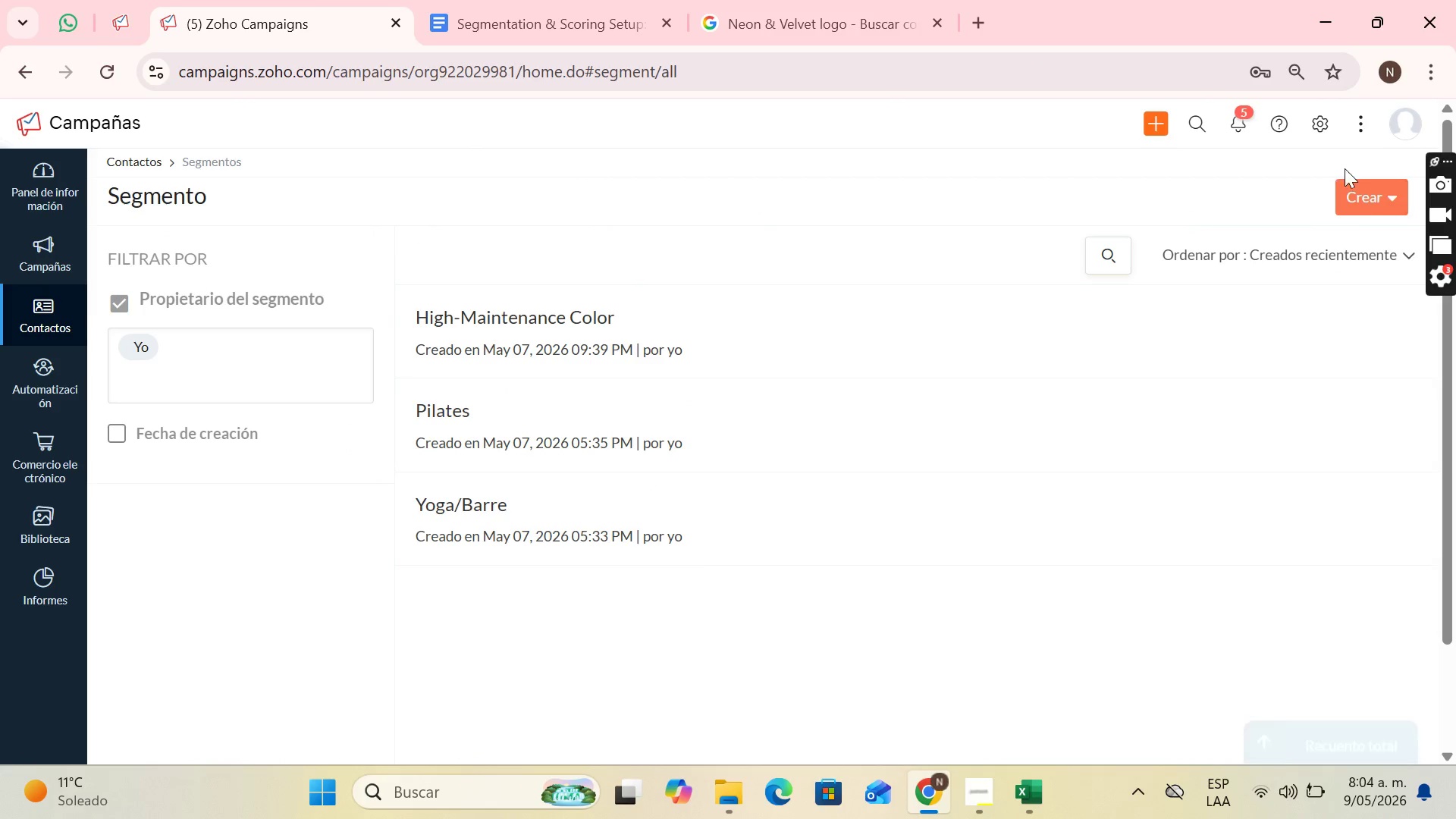 
left_click([1360, 194])
 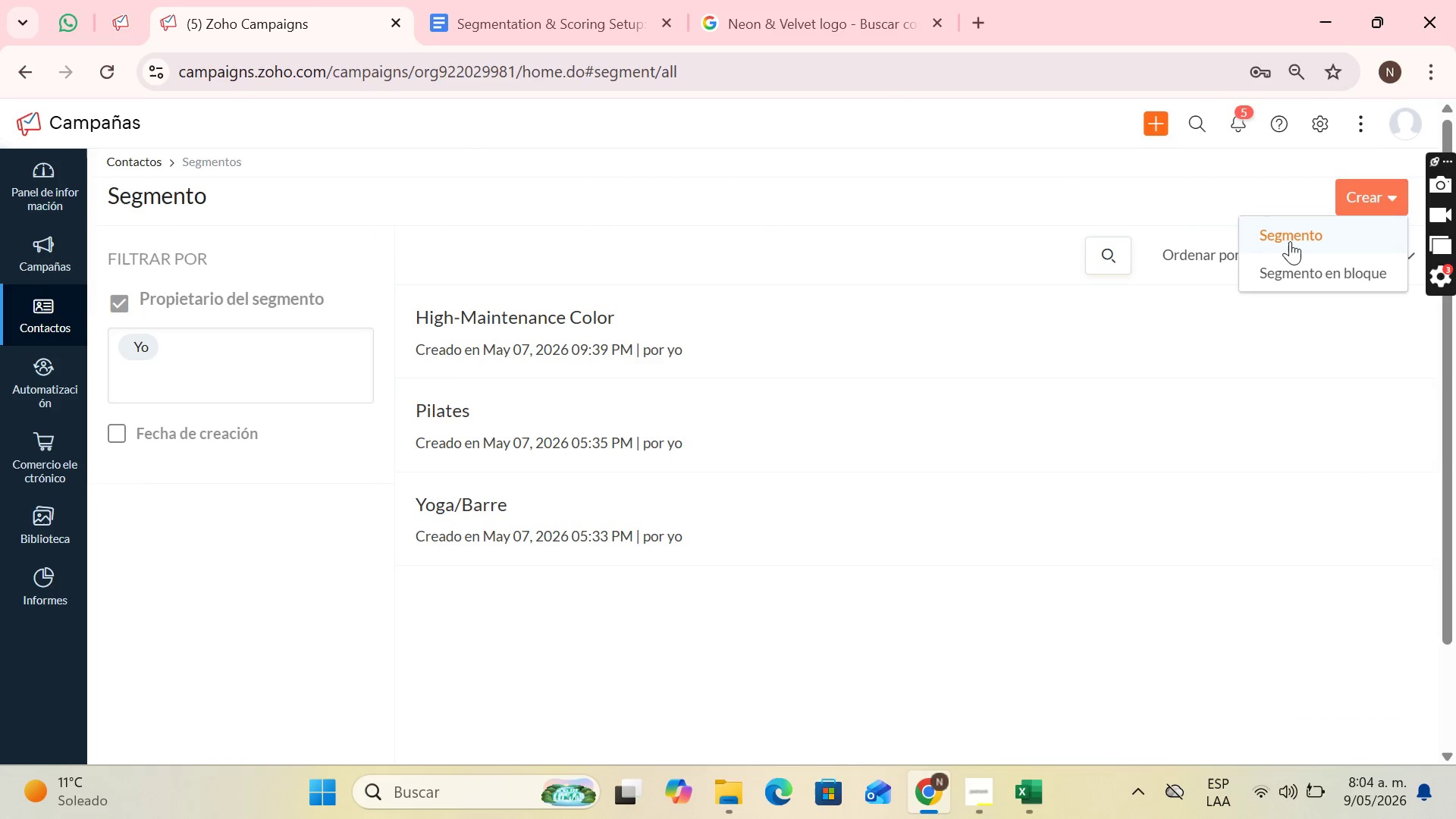 
left_click([1290, 241])
 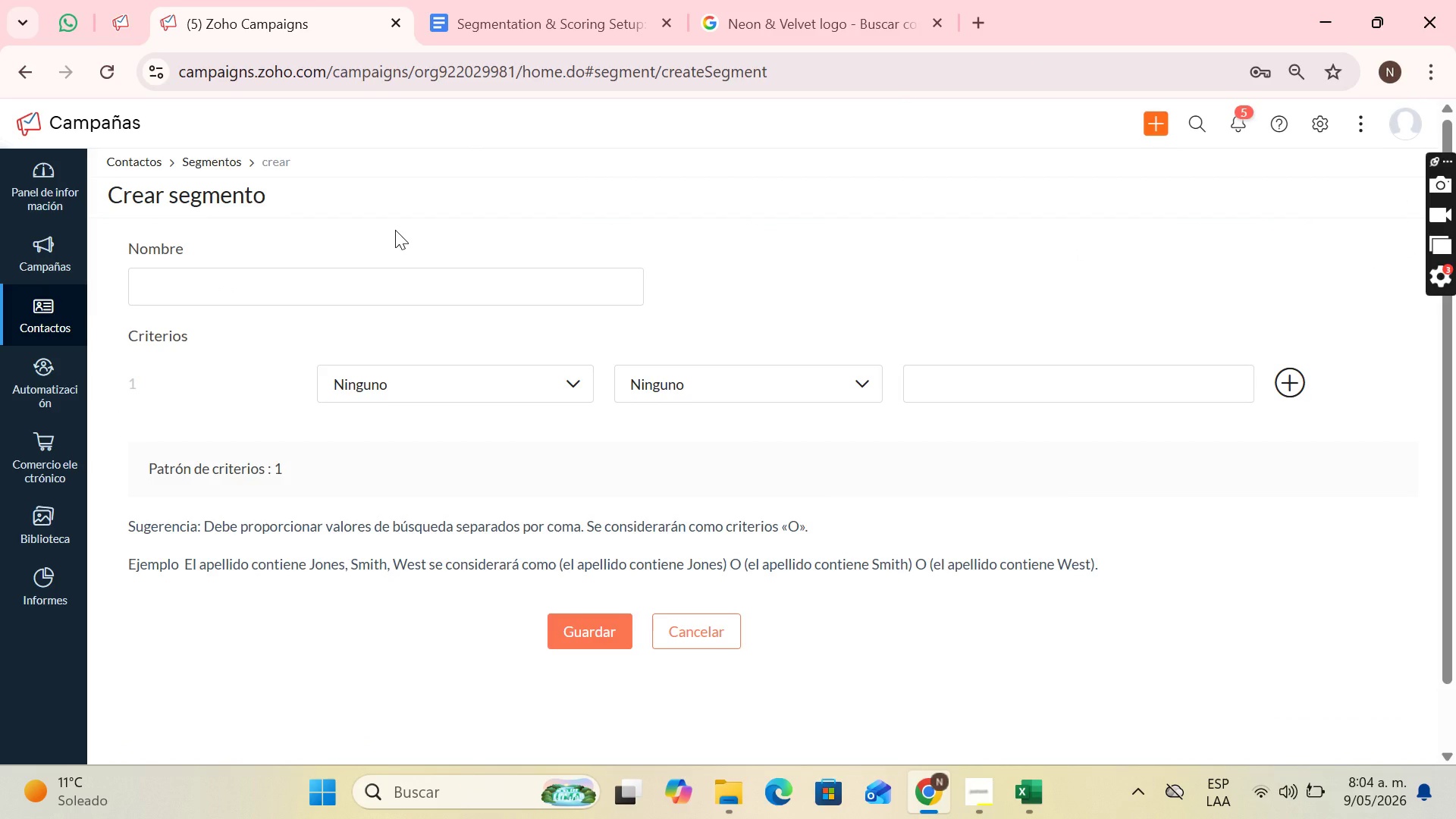 
wait(12.47)
 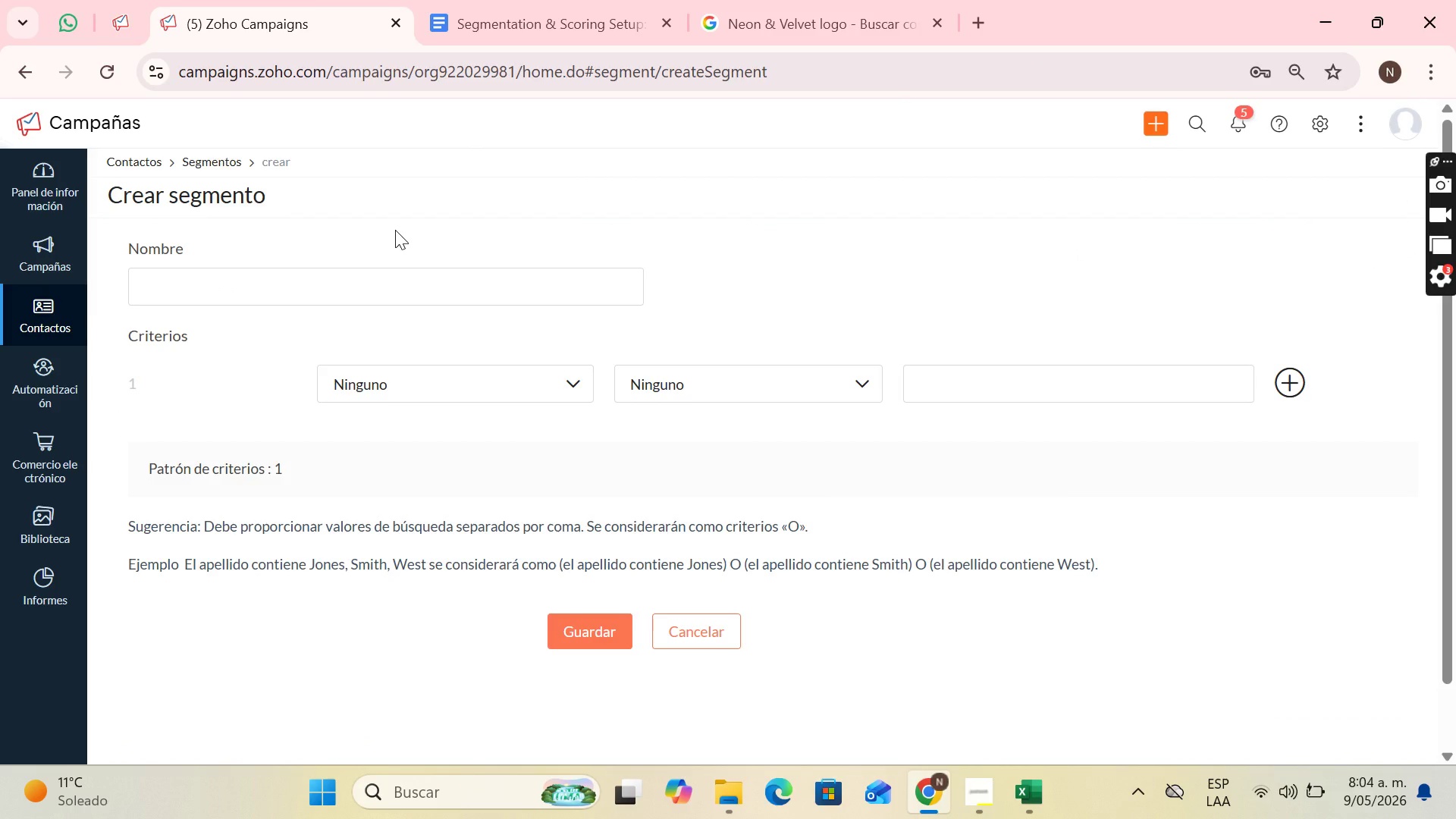 
type(Cor)
 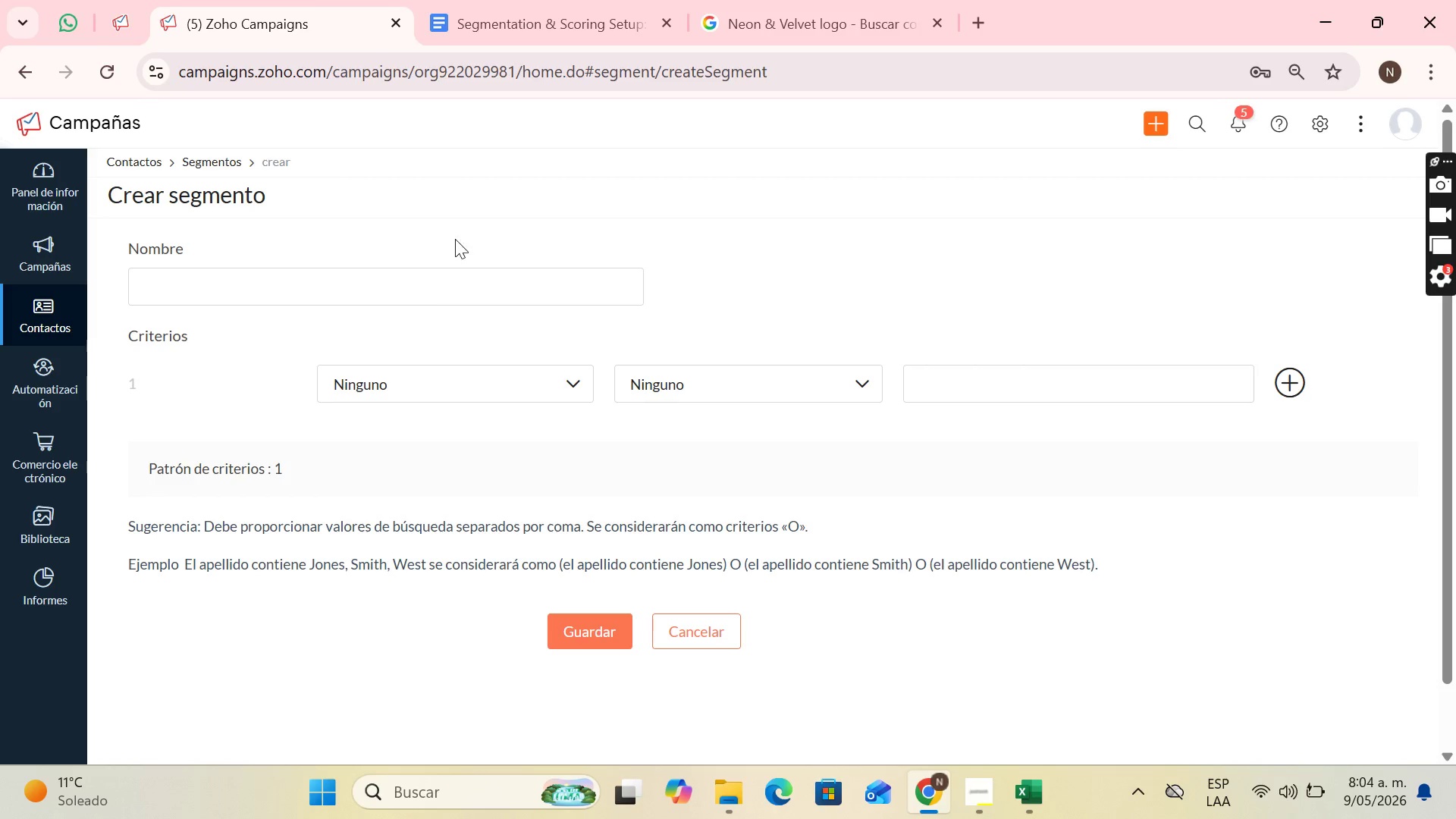 
left_click([429, 303])
 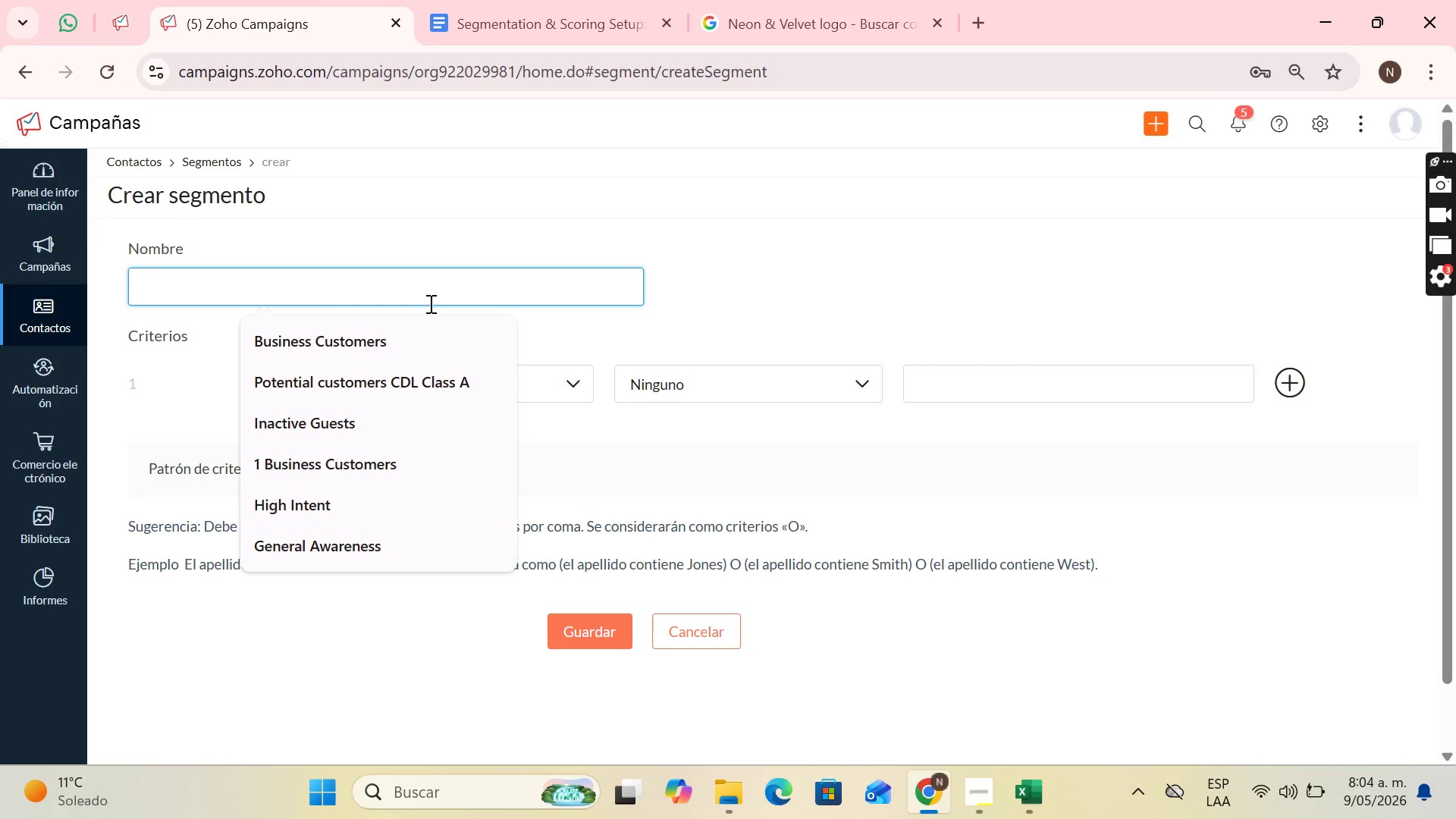 
type(Cop)
key(Backspace)
type(rporate Planners)
 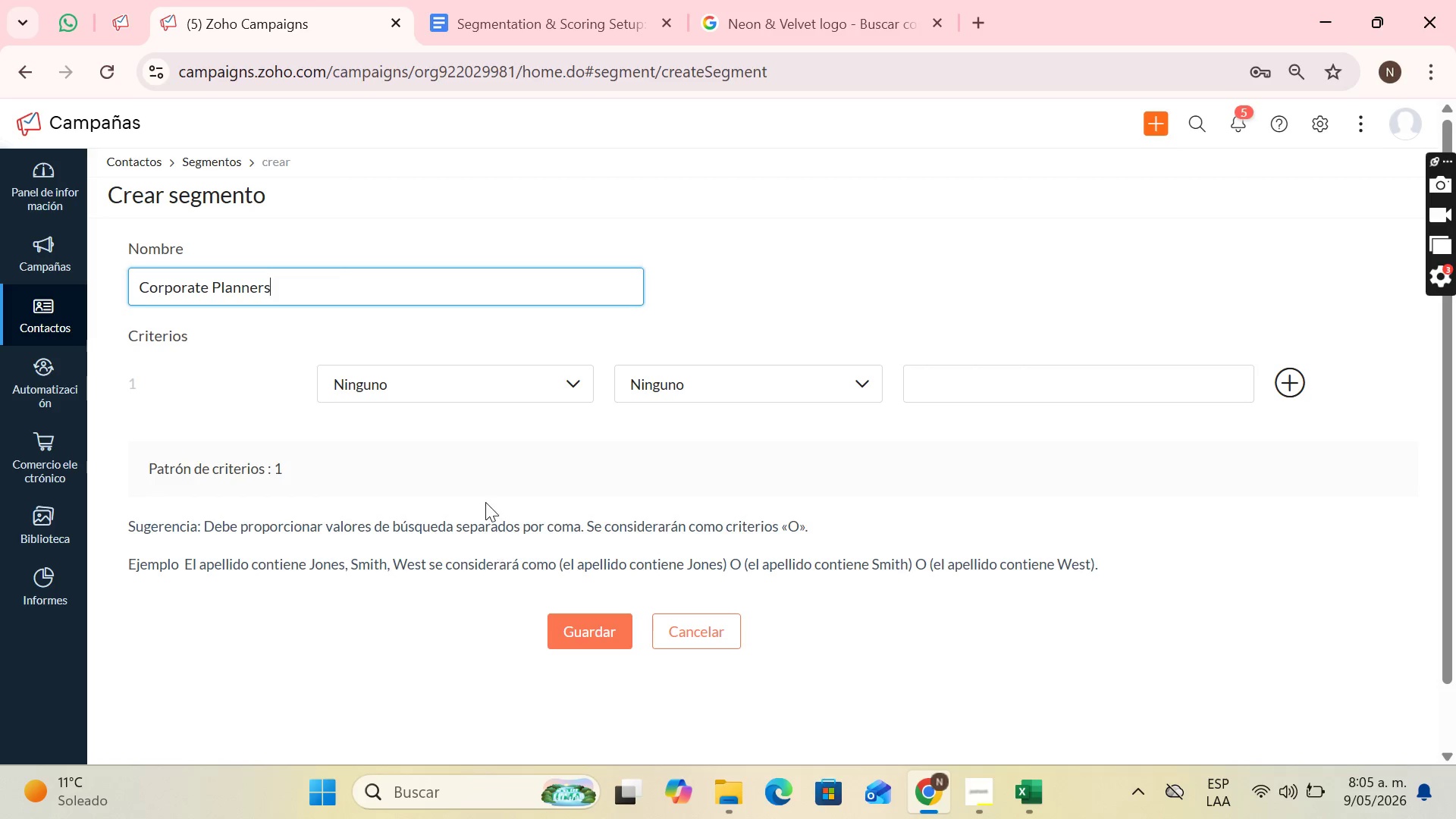 
wait(8.33)
 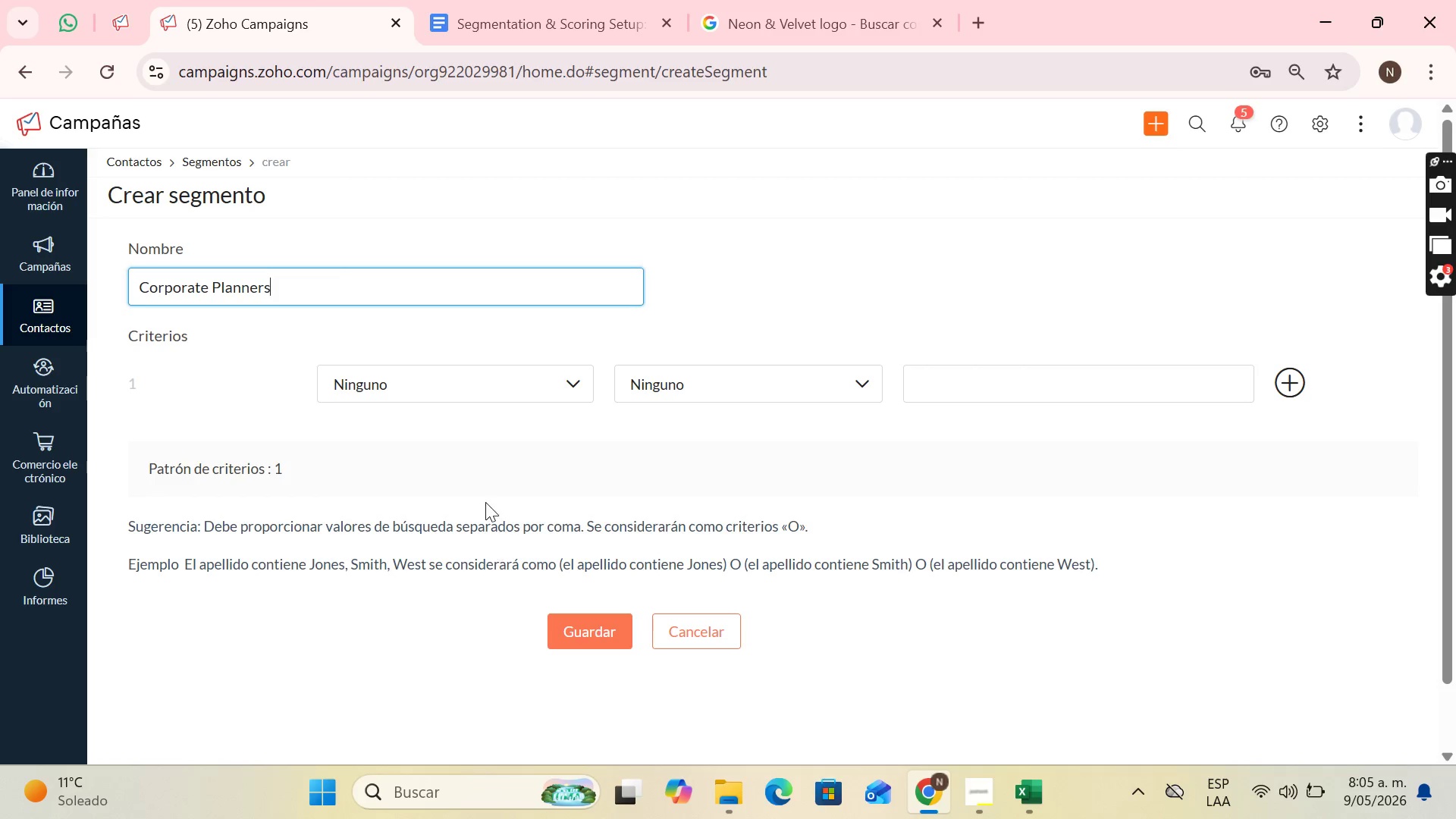 
left_click([786, 269])
 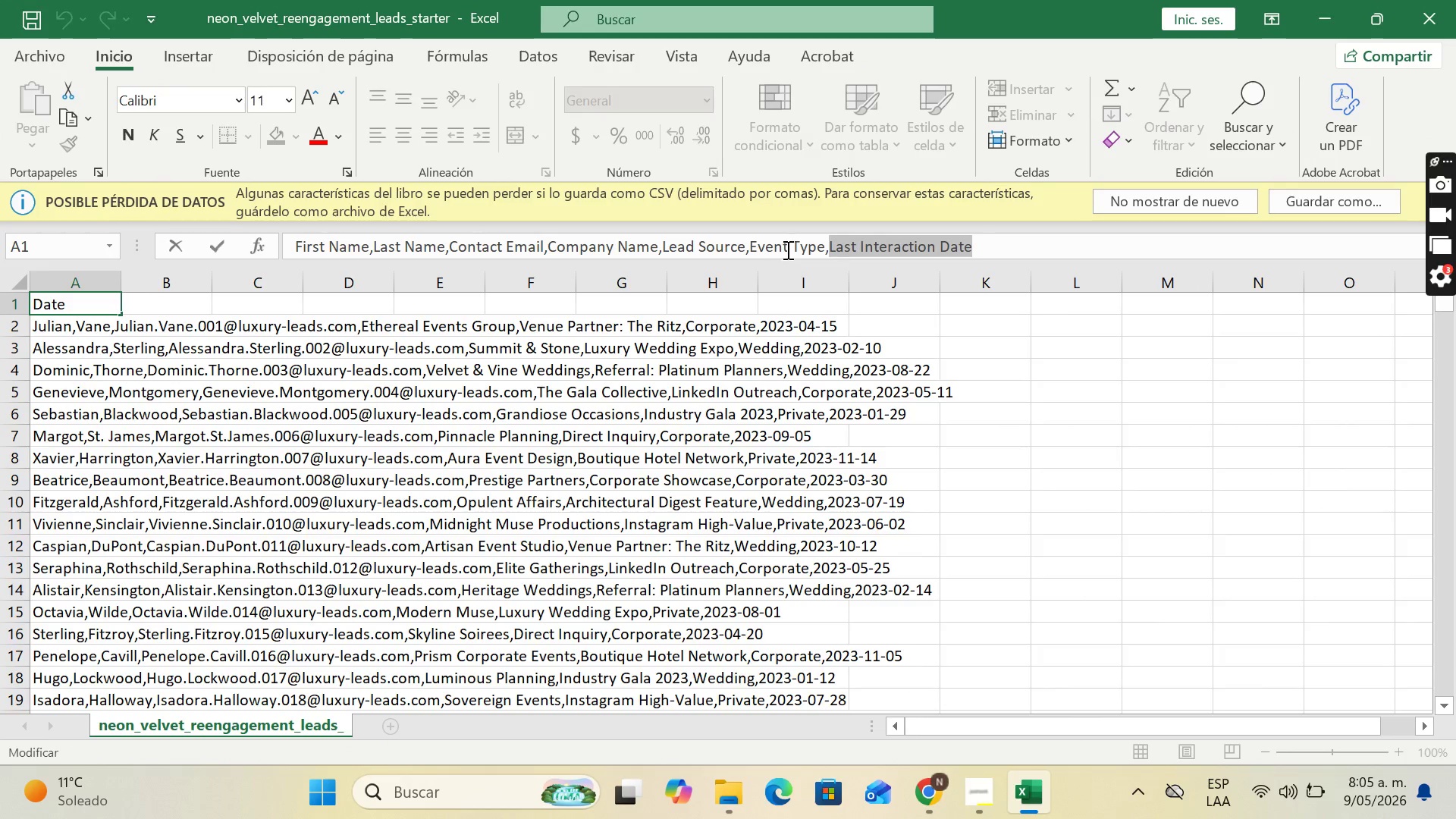 
left_click([786, 249])
 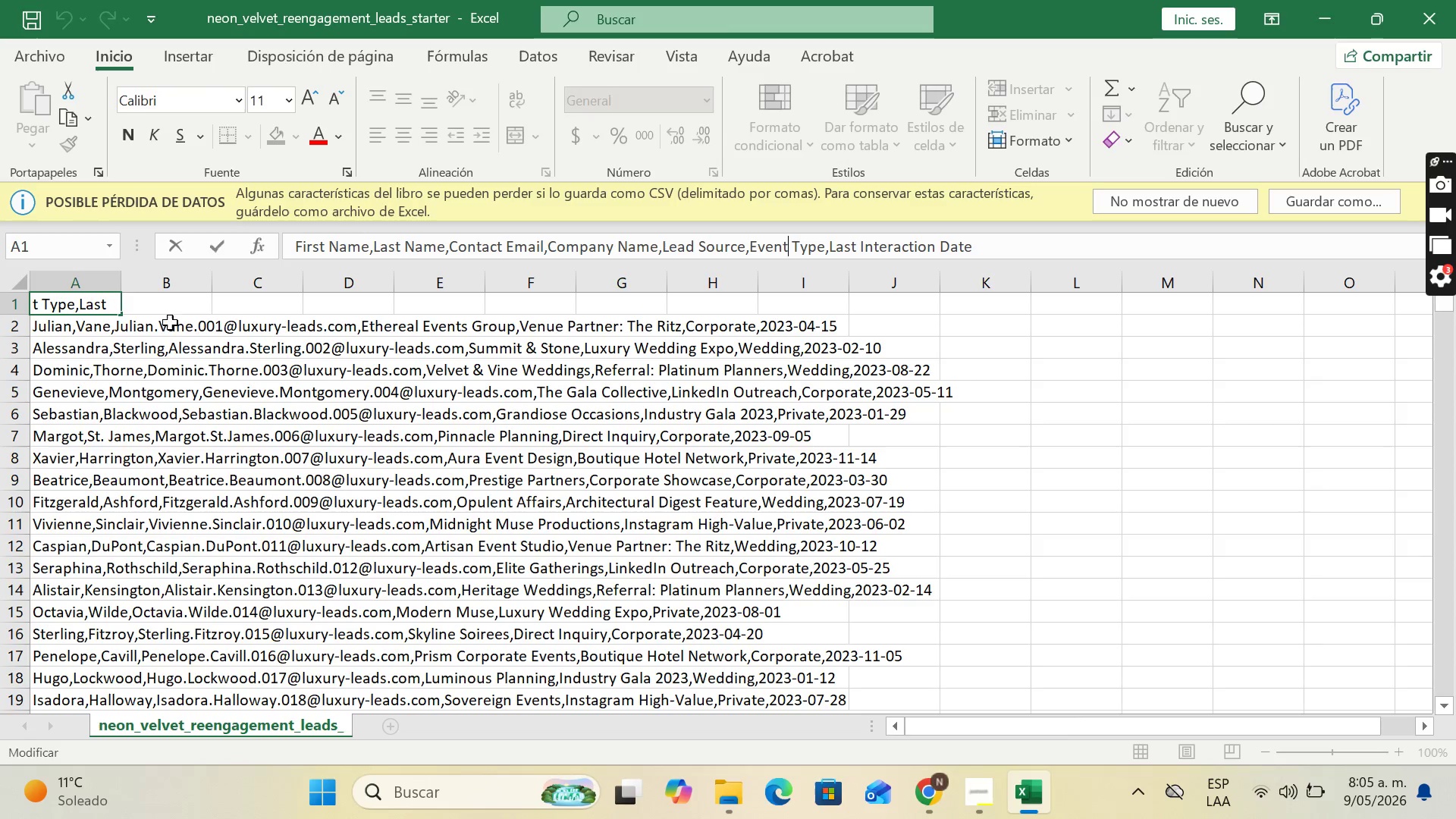 
wait(6.06)
 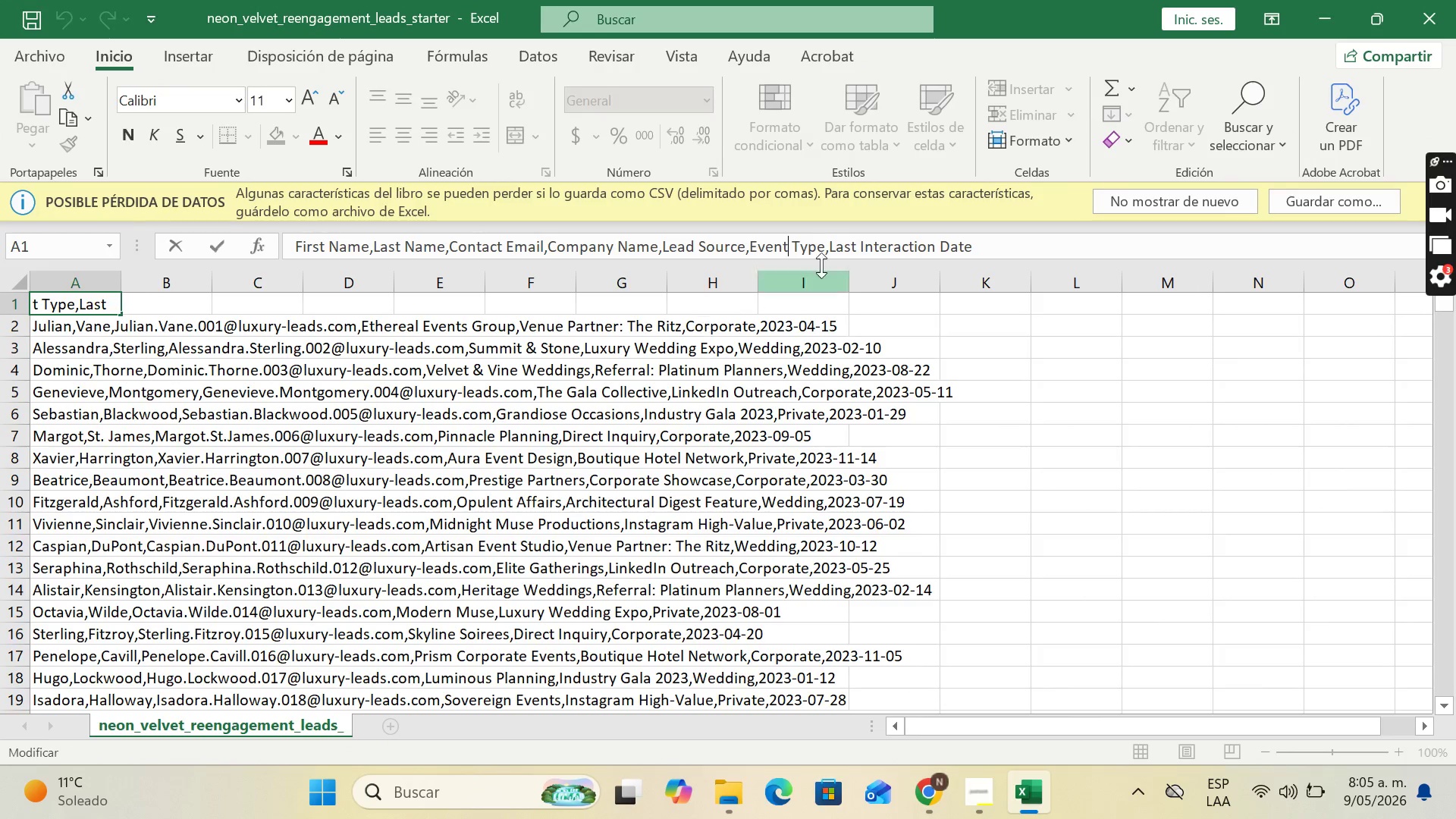 
left_click([932, 811])
 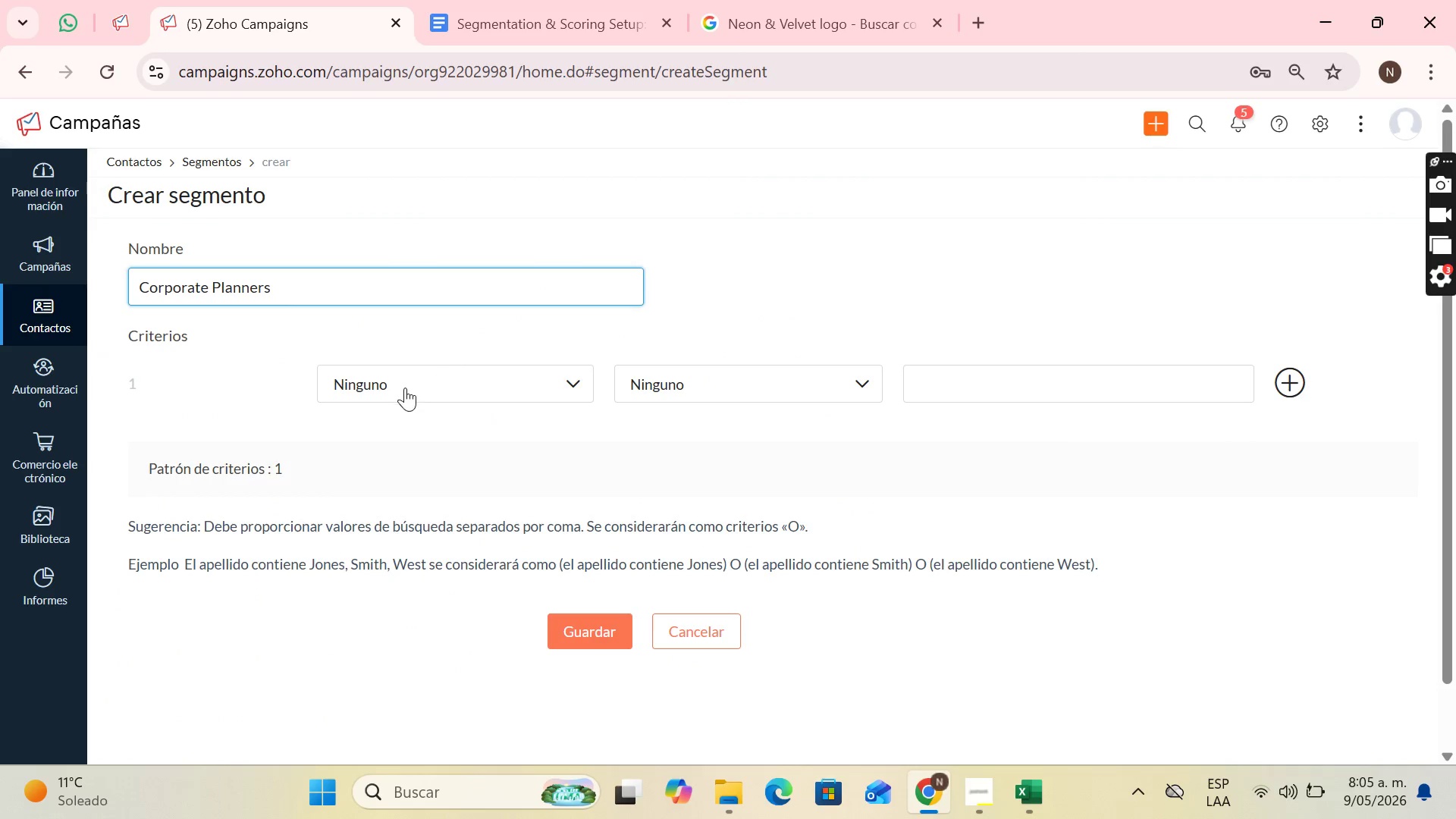 
left_click([405, 388])
 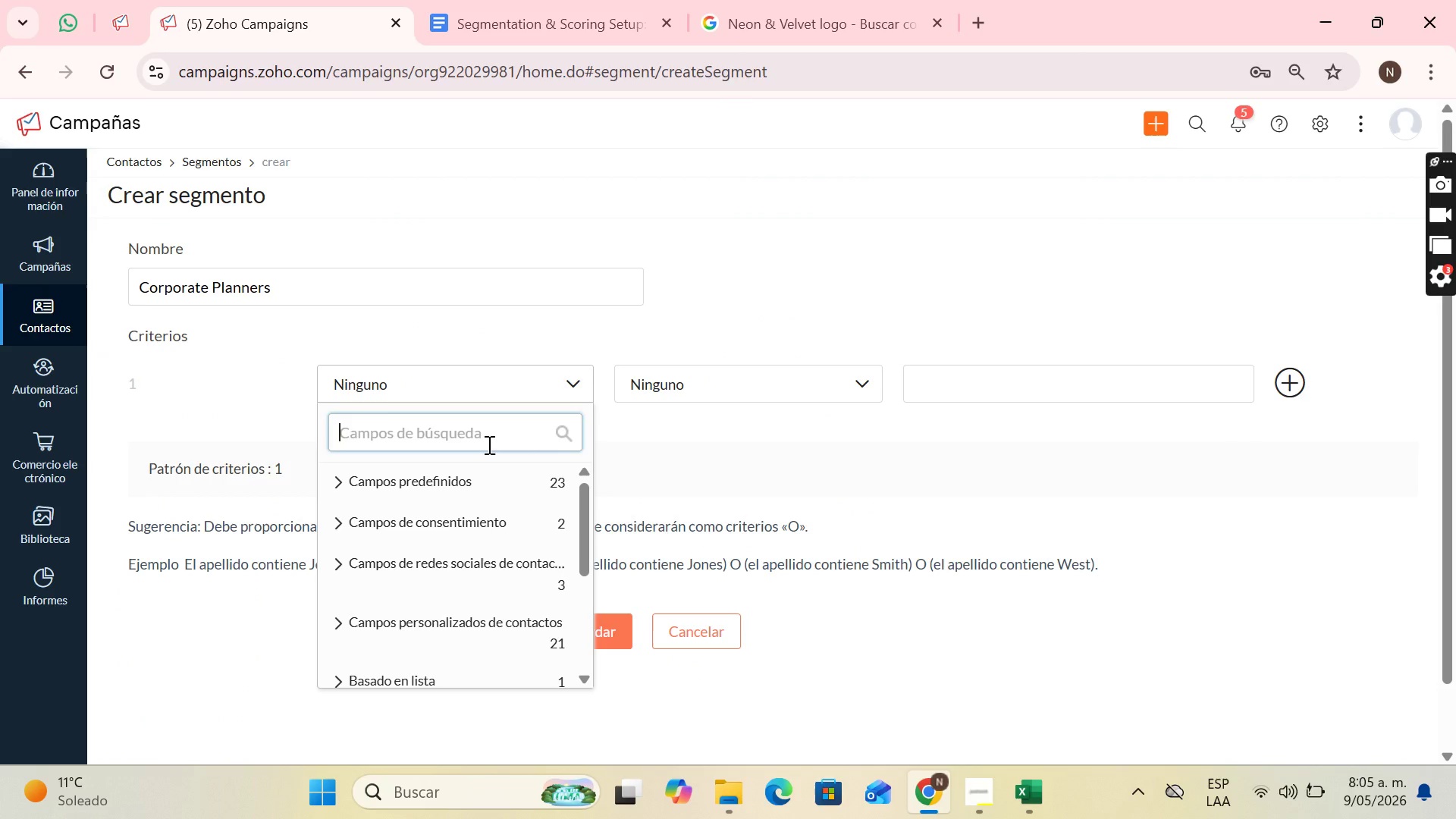 
type(event)
 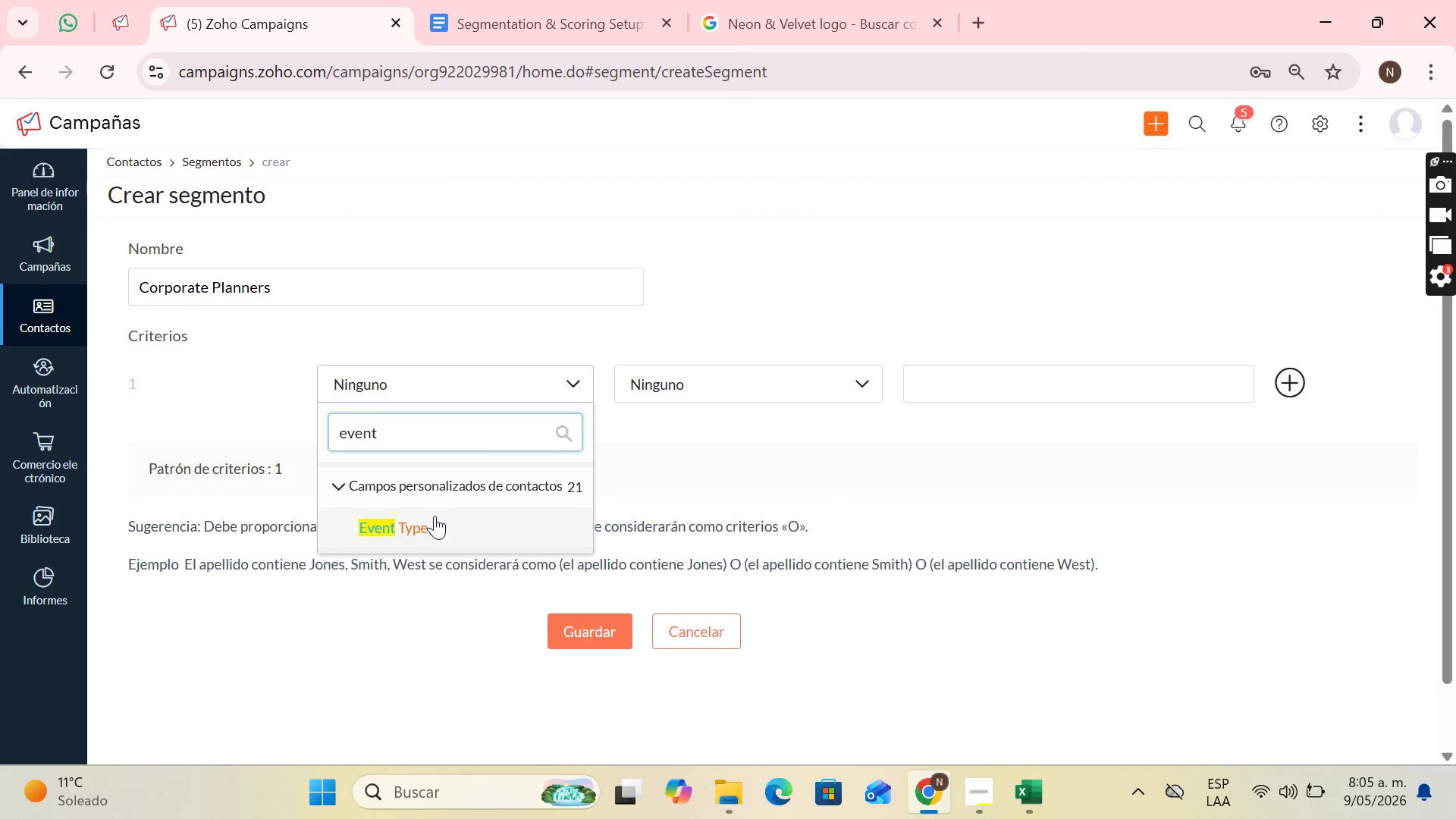 
left_click([435, 516])
 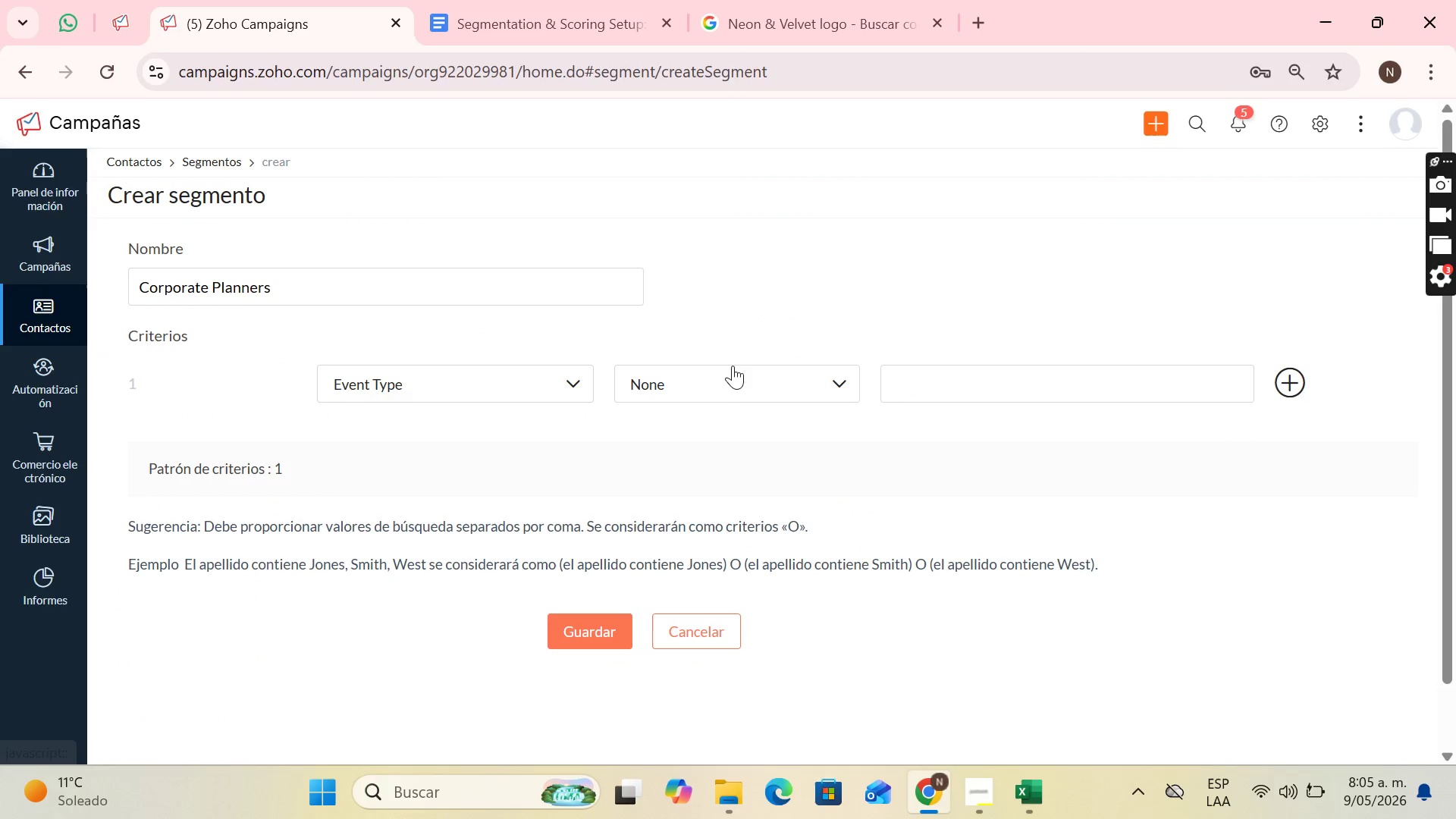 
left_click([733, 377])
 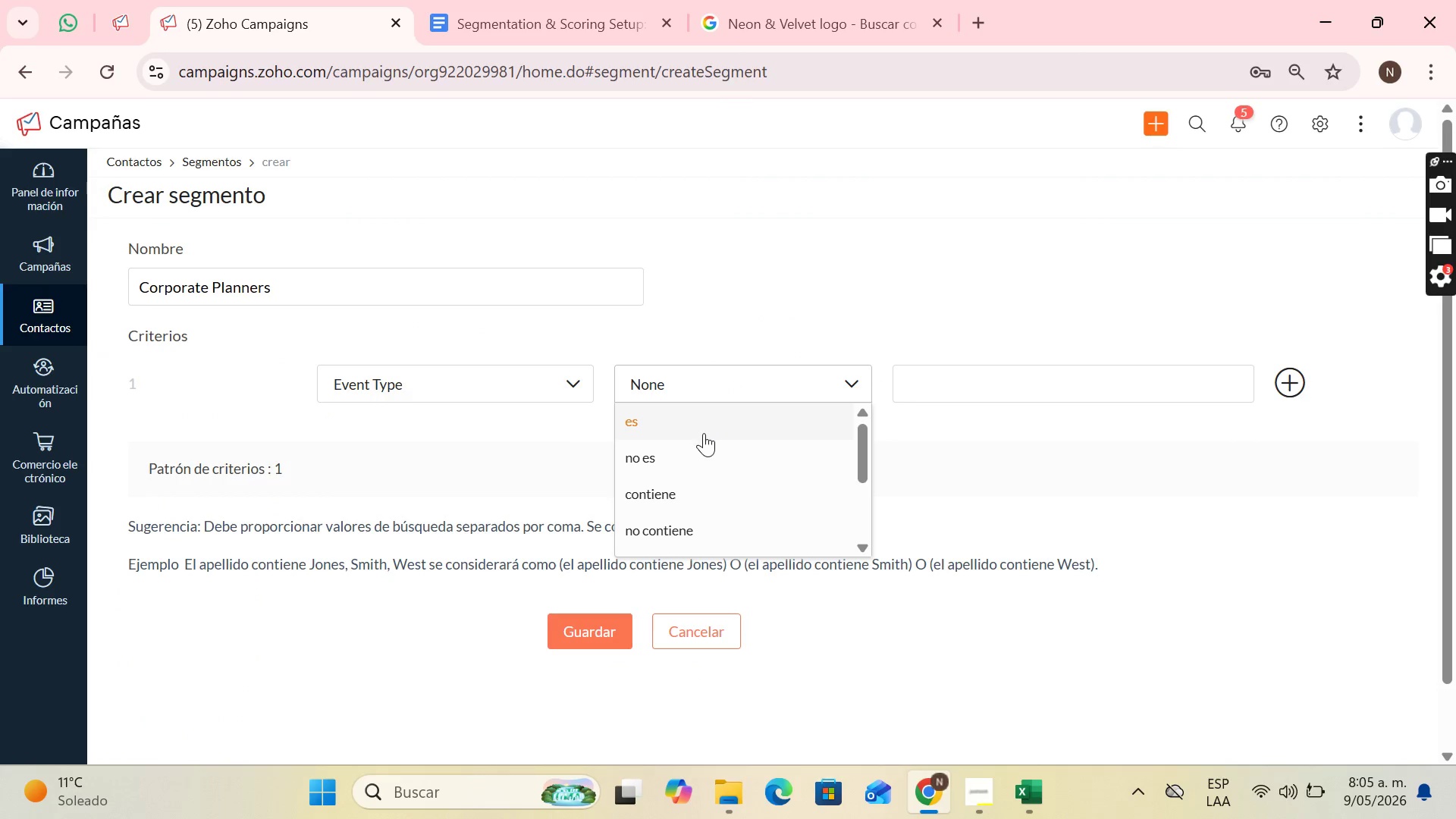 
left_click([704, 433])
 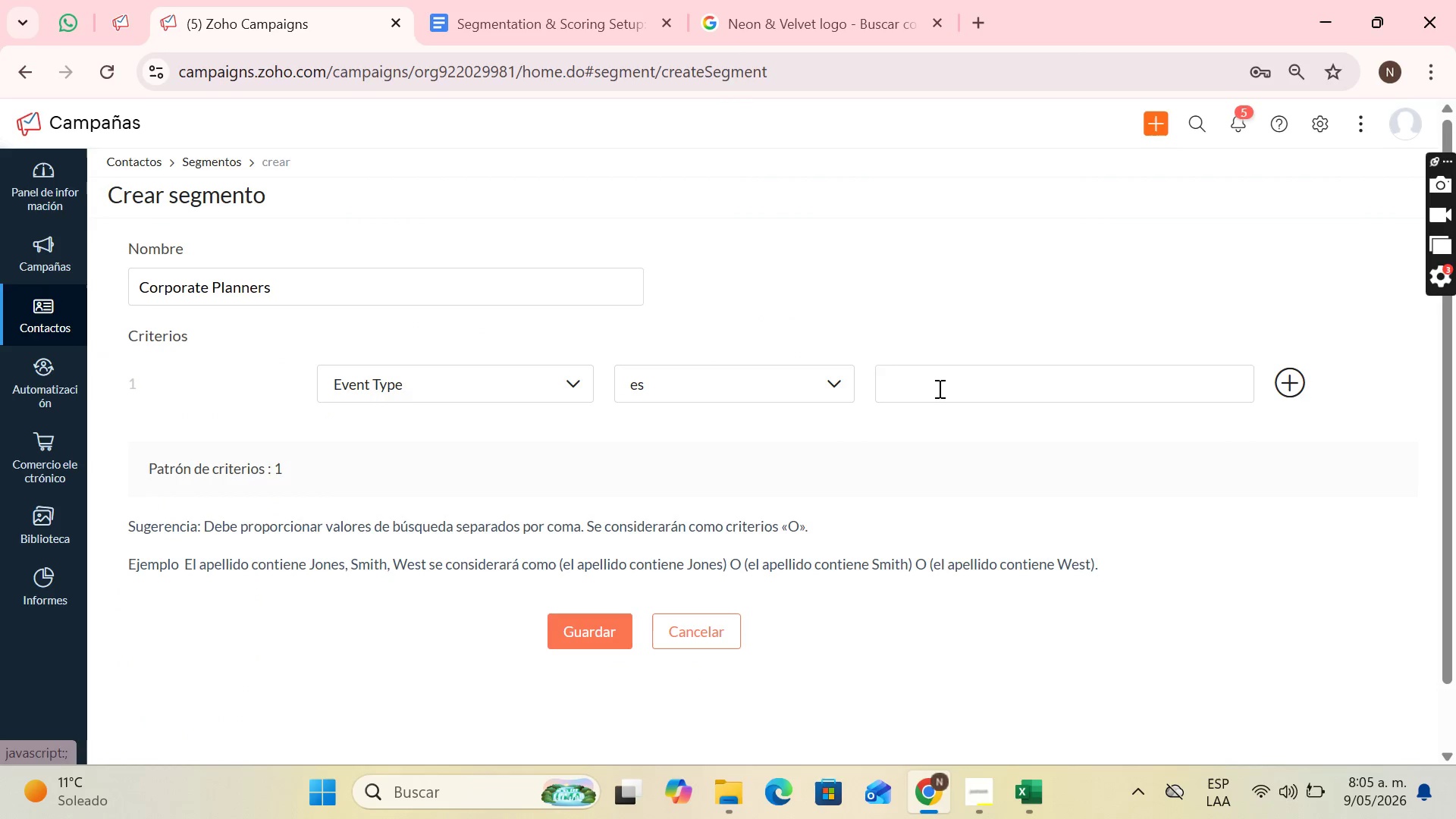 
left_click([938, 388])
 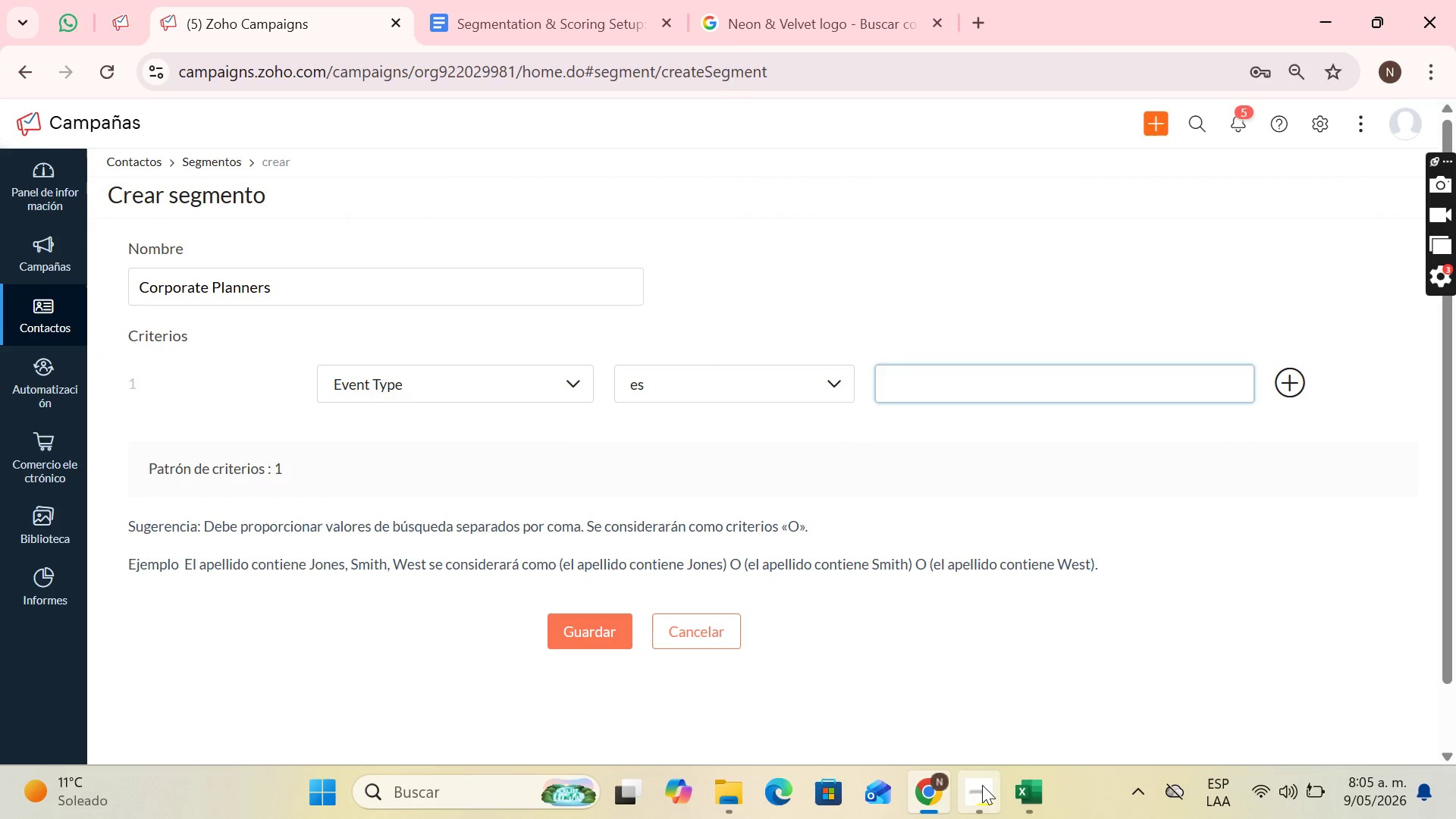 
left_click([1029, 785])
 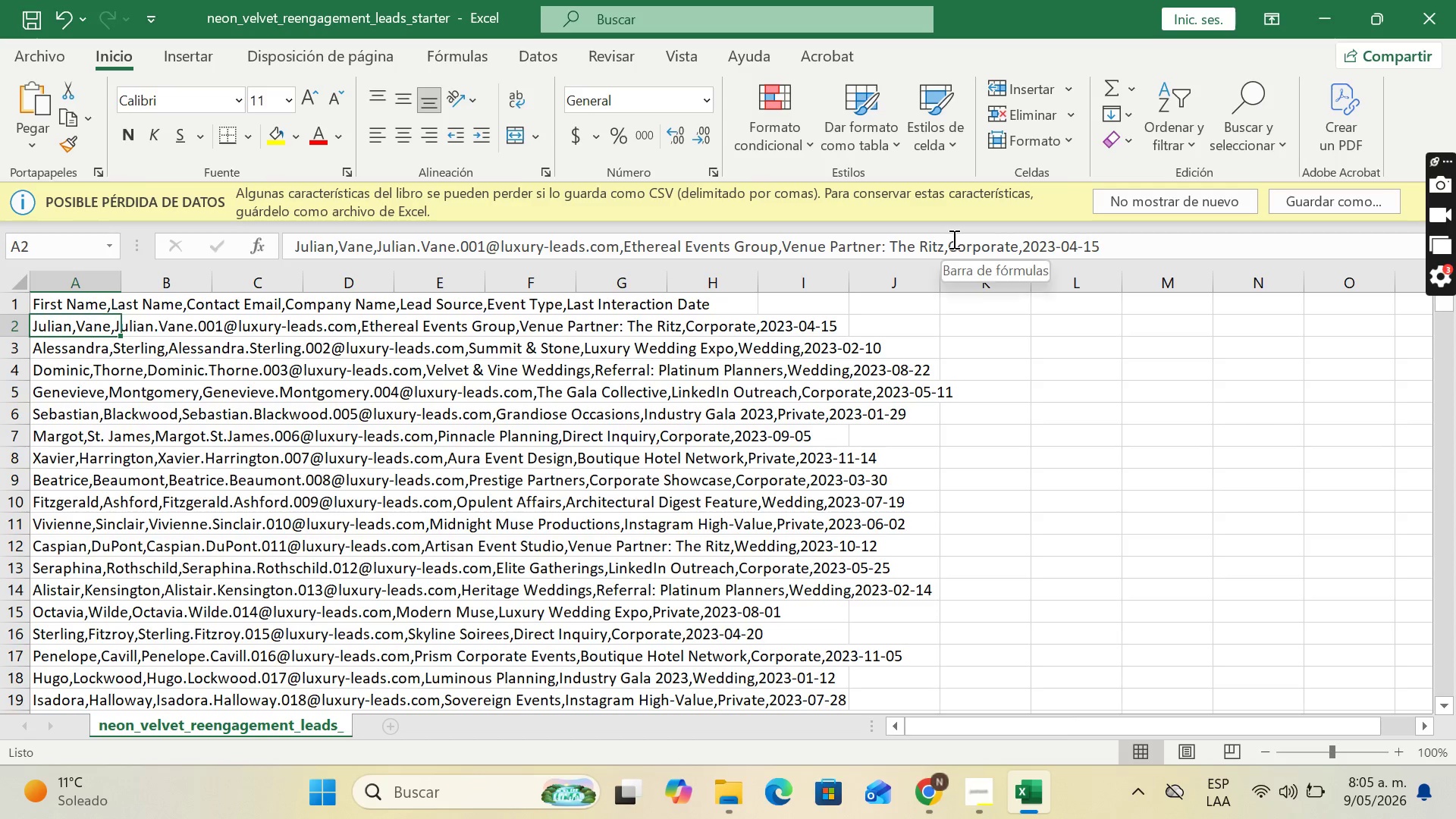 
left_click_drag(start_coordinate=[948, 245], to_coordinate=[1018, 243])
 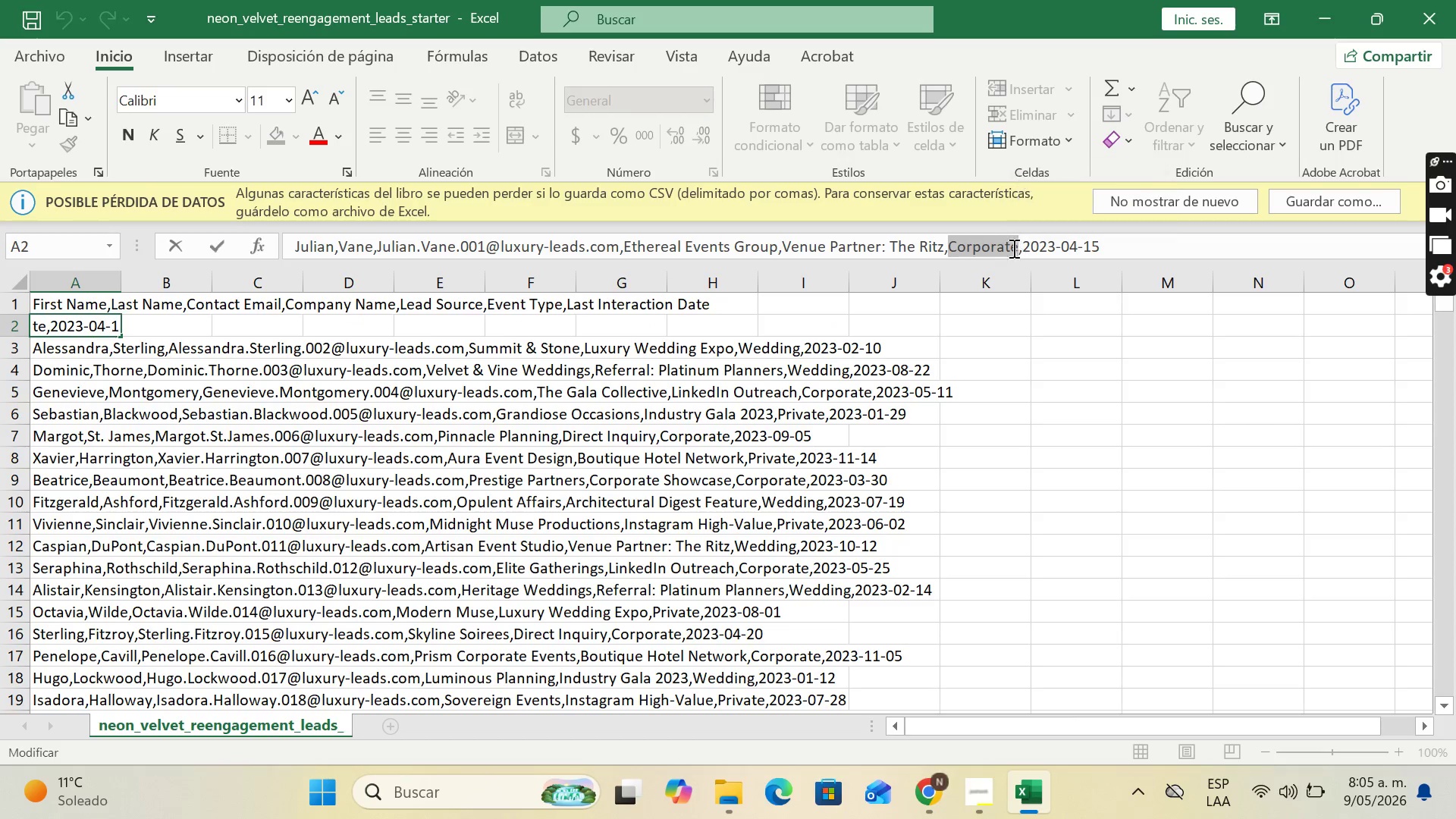 
key(Control+C)
 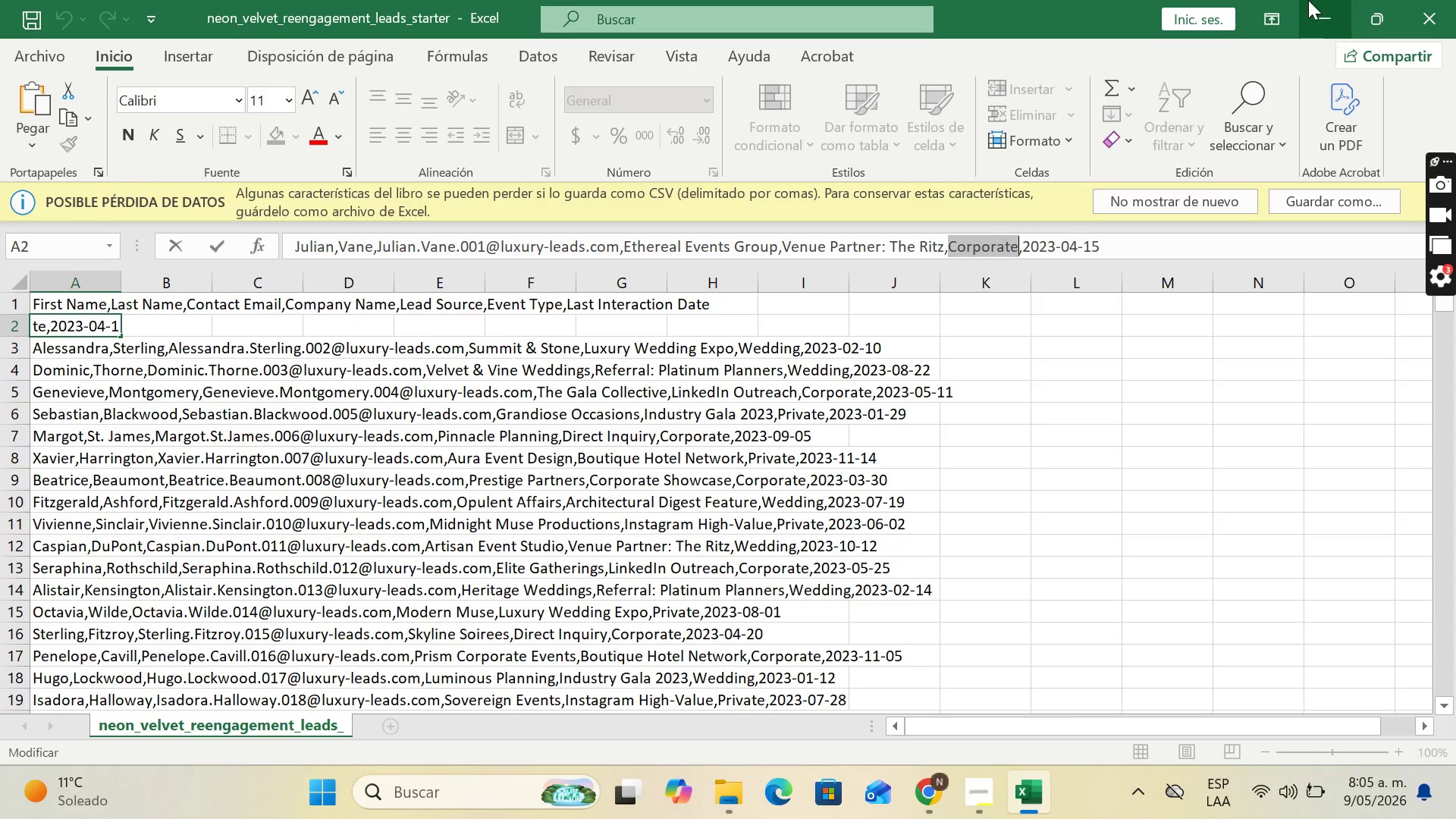 
left_click([1308, 0])
 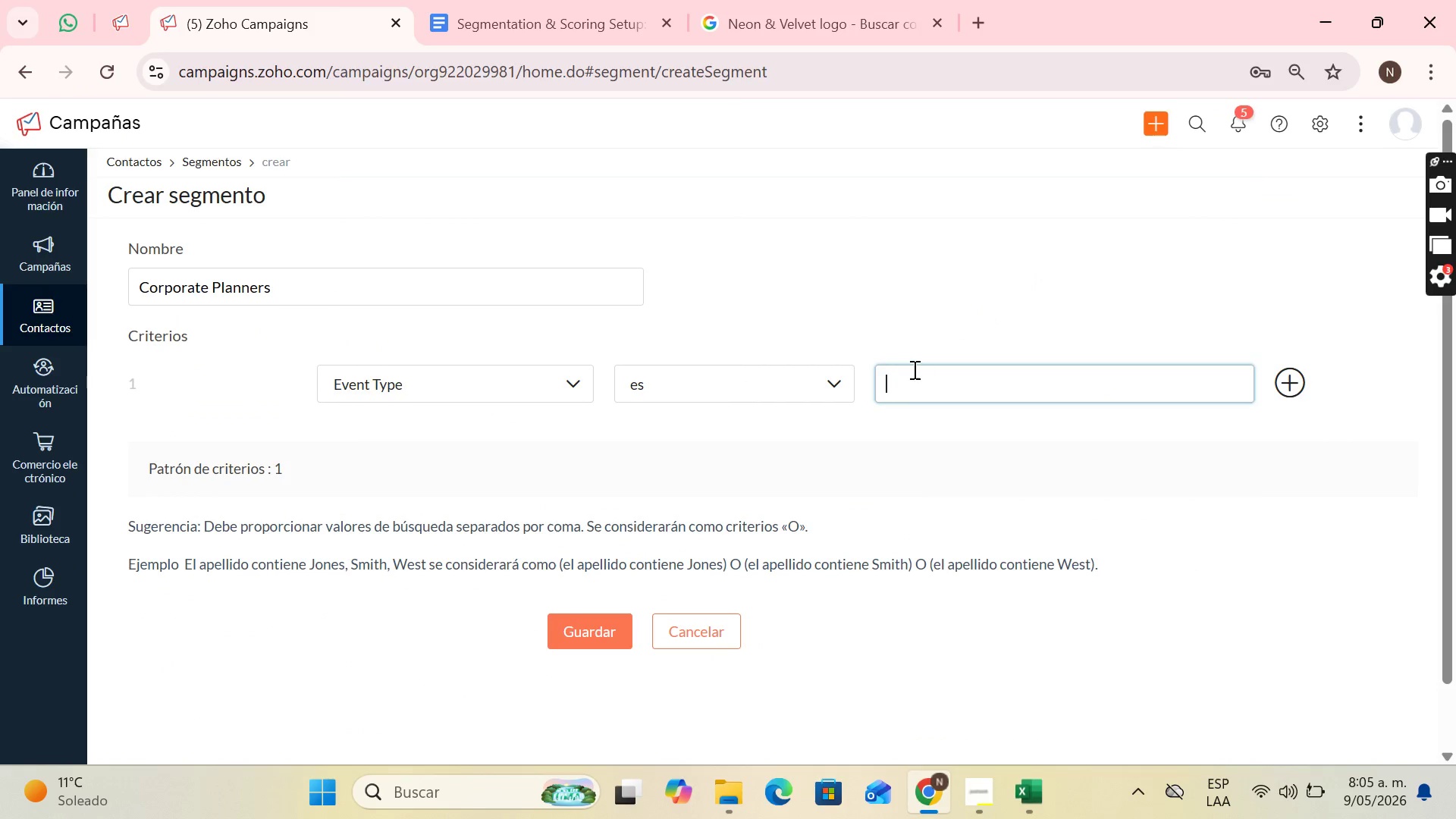 
key(Control+V)
 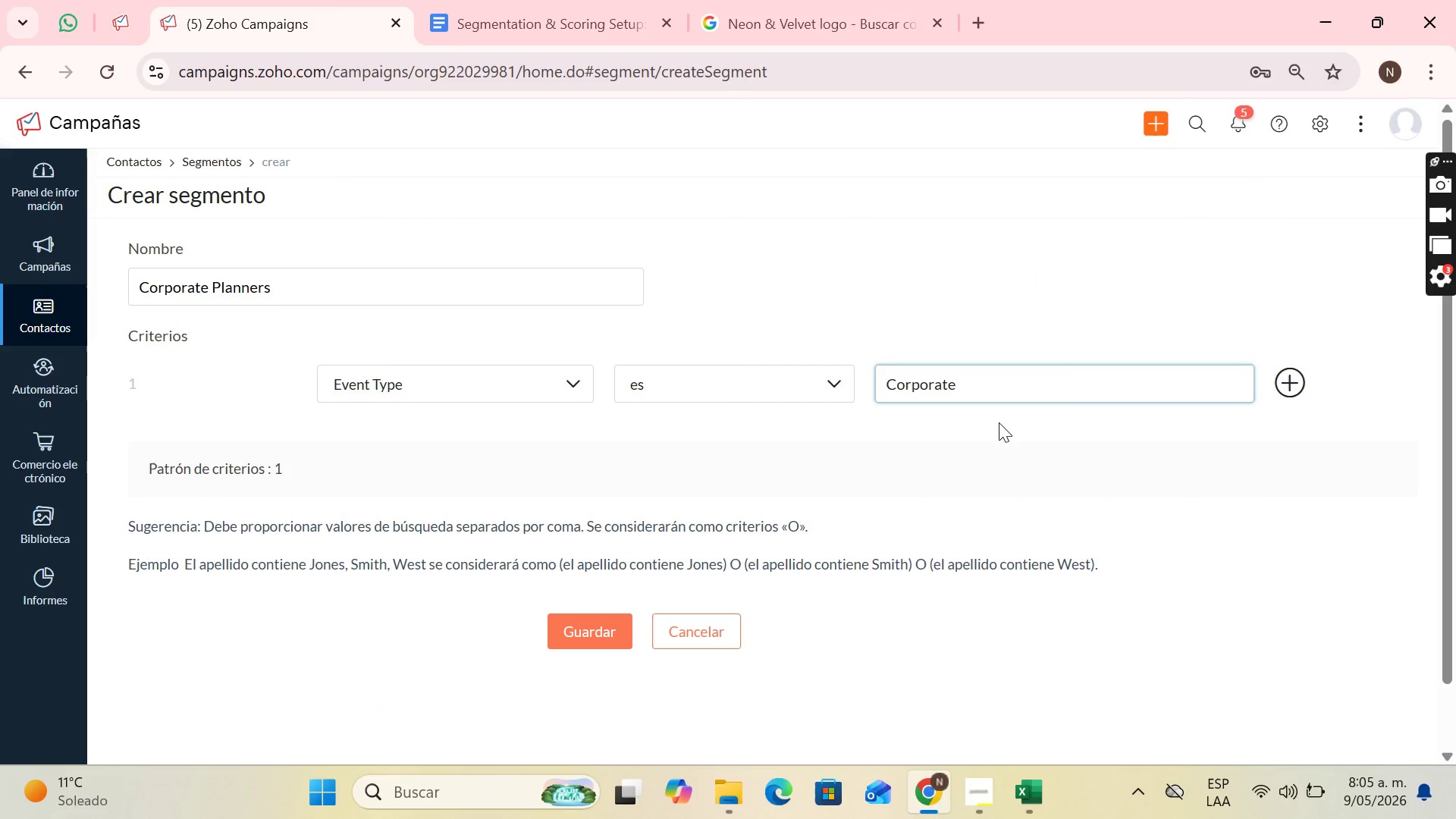 
wait(8.09)
 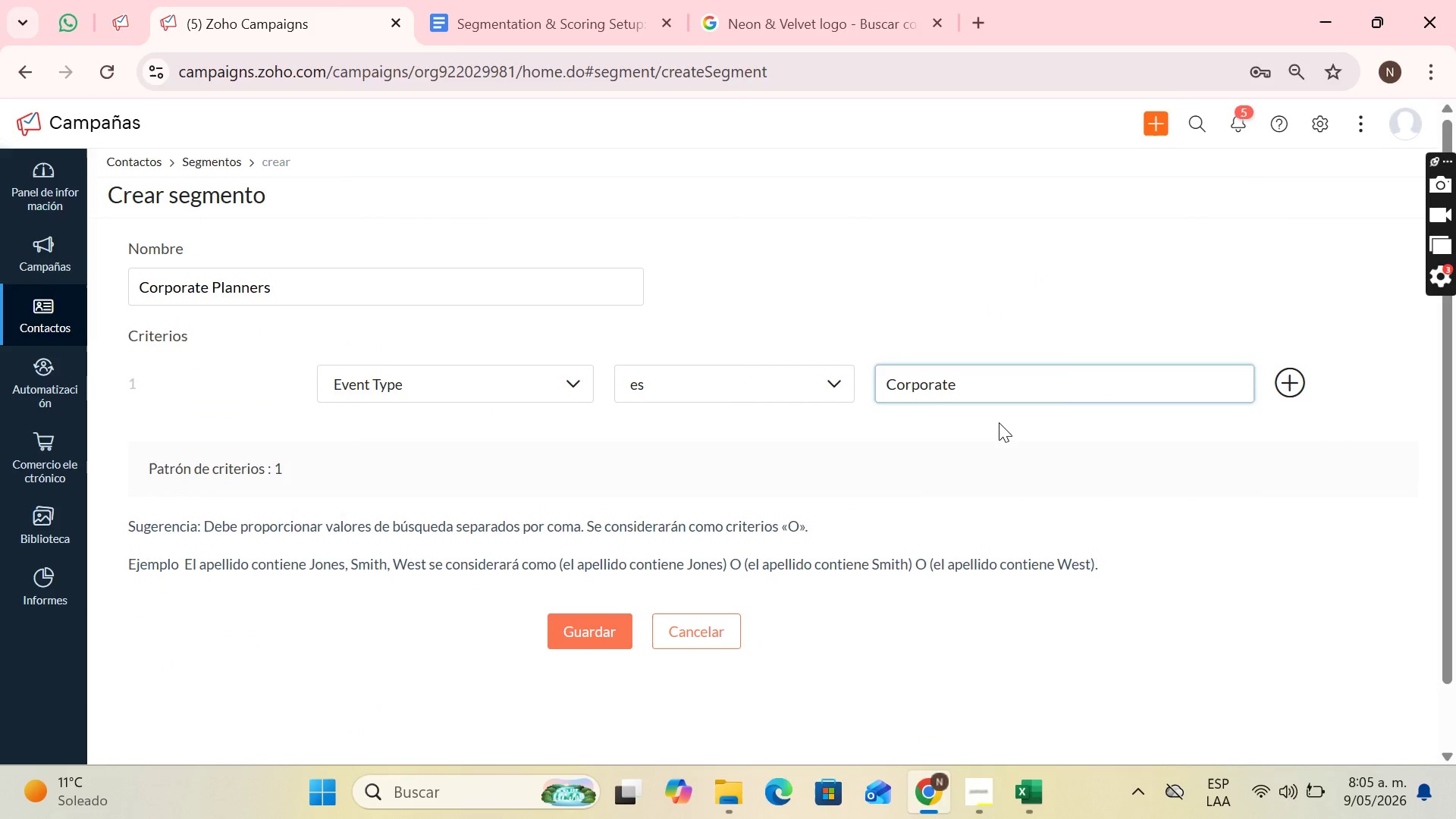 
left_click([580, 632])
 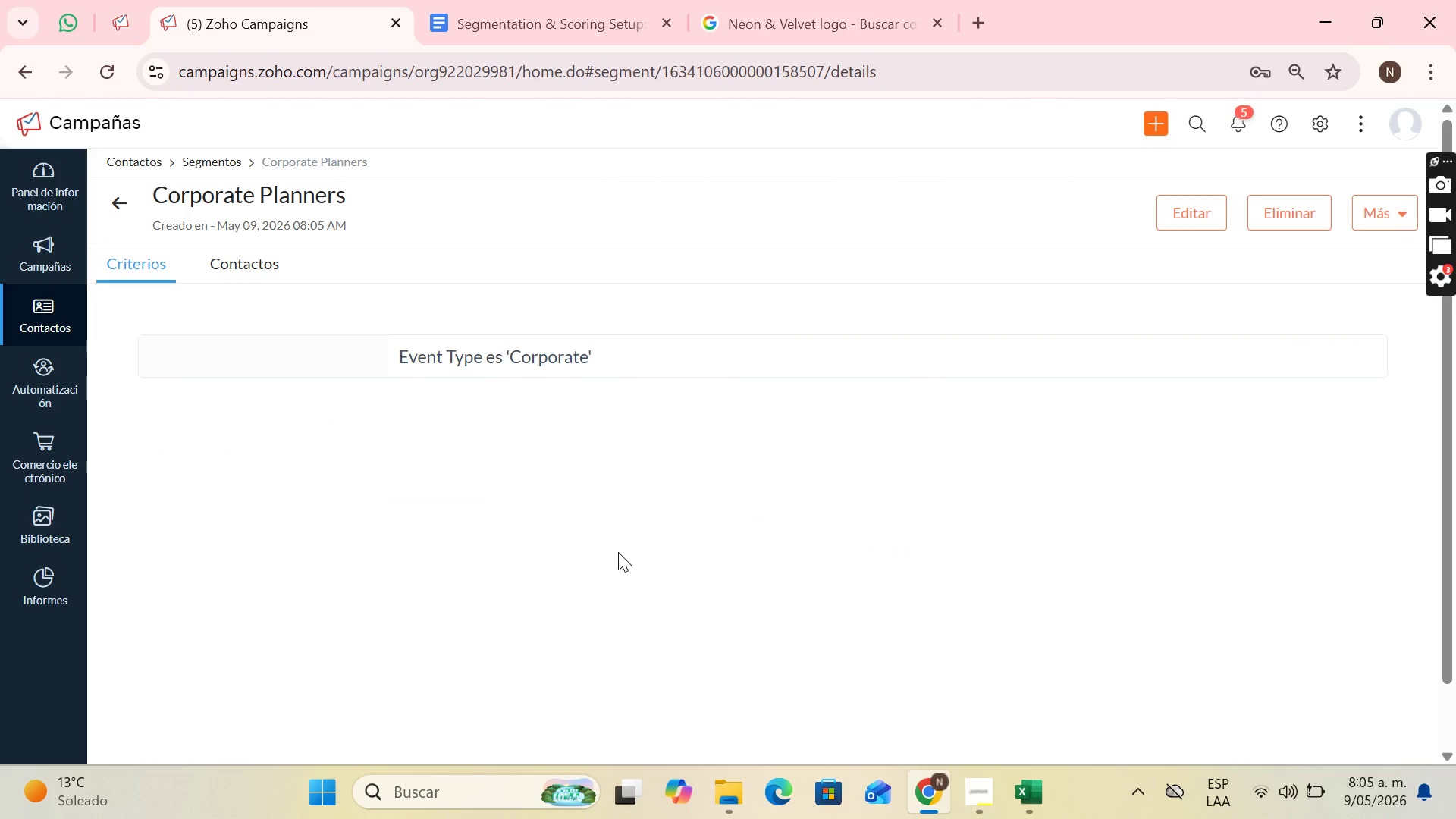 
key(PrintScreen)
 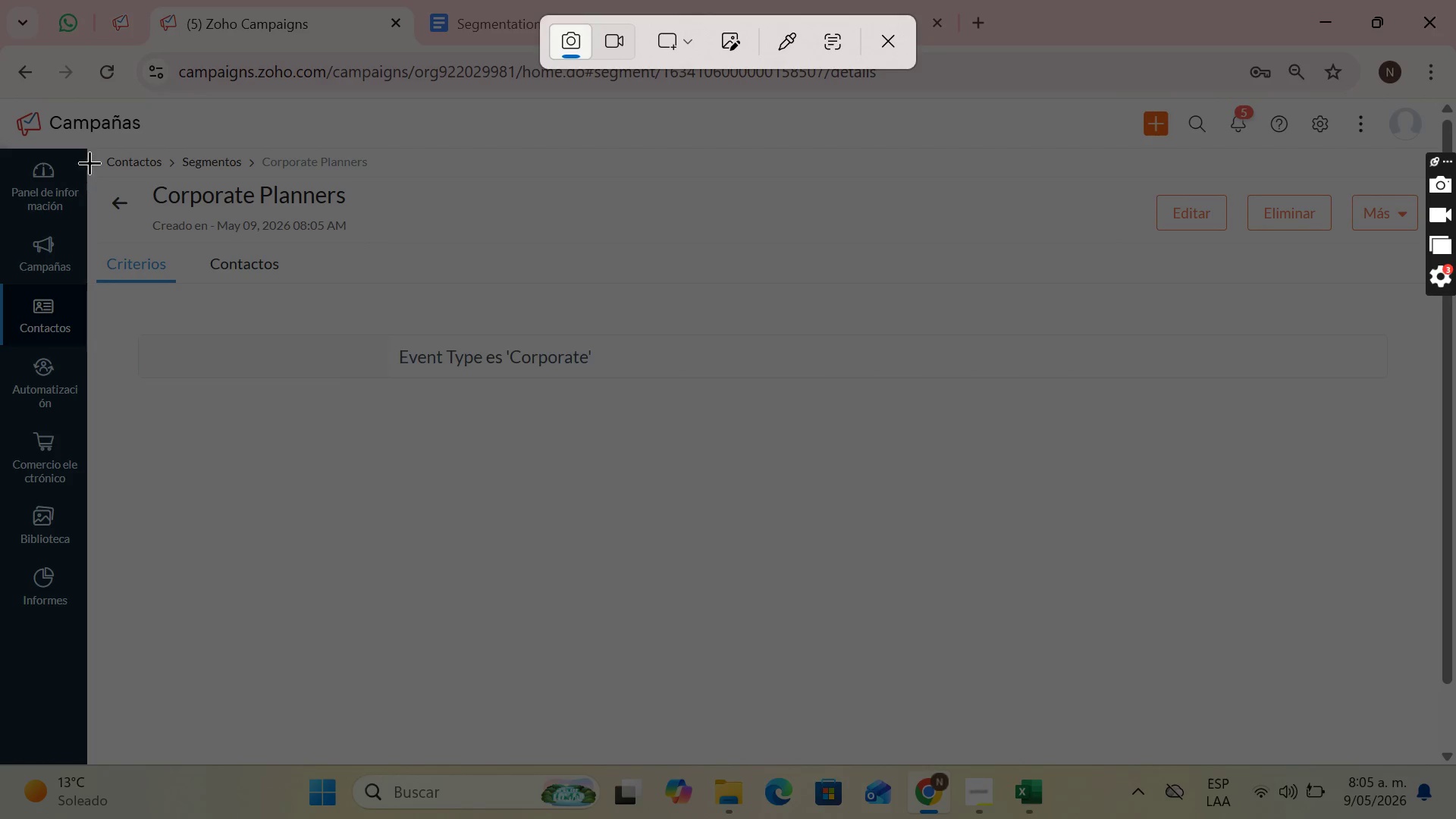 
left_click_drag(start_coordinate=[87, 146], to_coordinate=[1437, 761])
 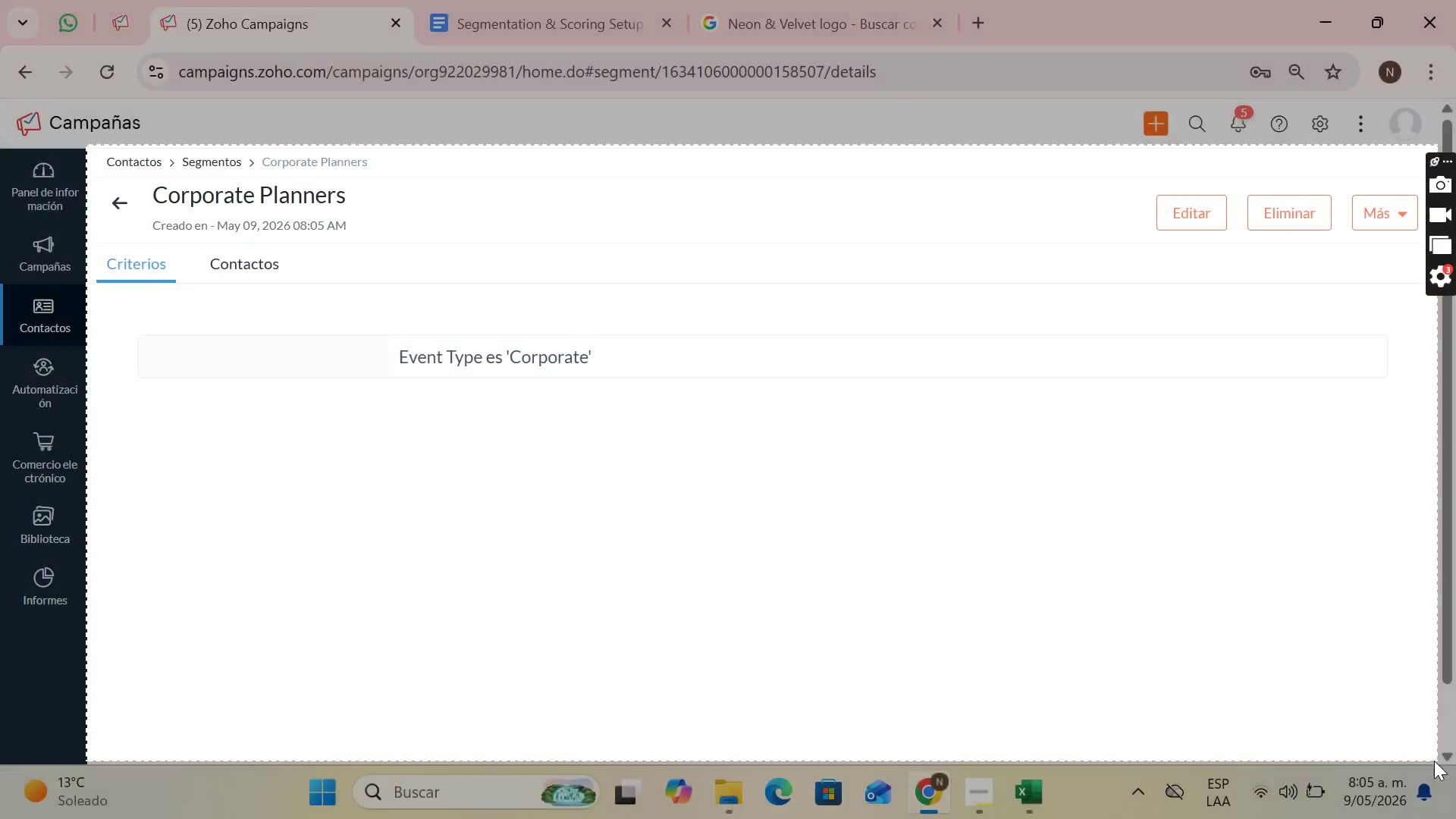 
key(Control+ControlLeft)
 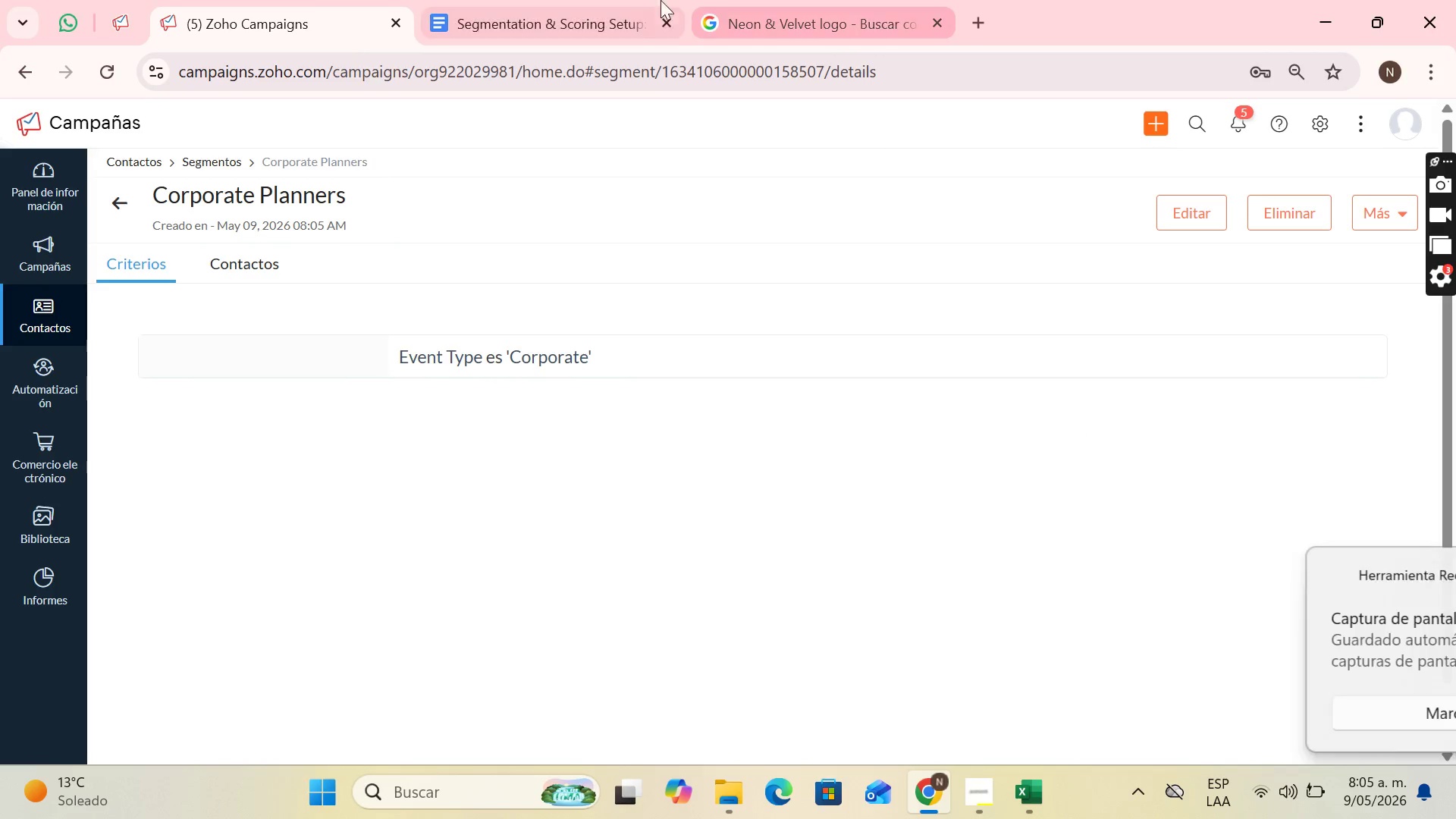 
left_click([557, 0])
 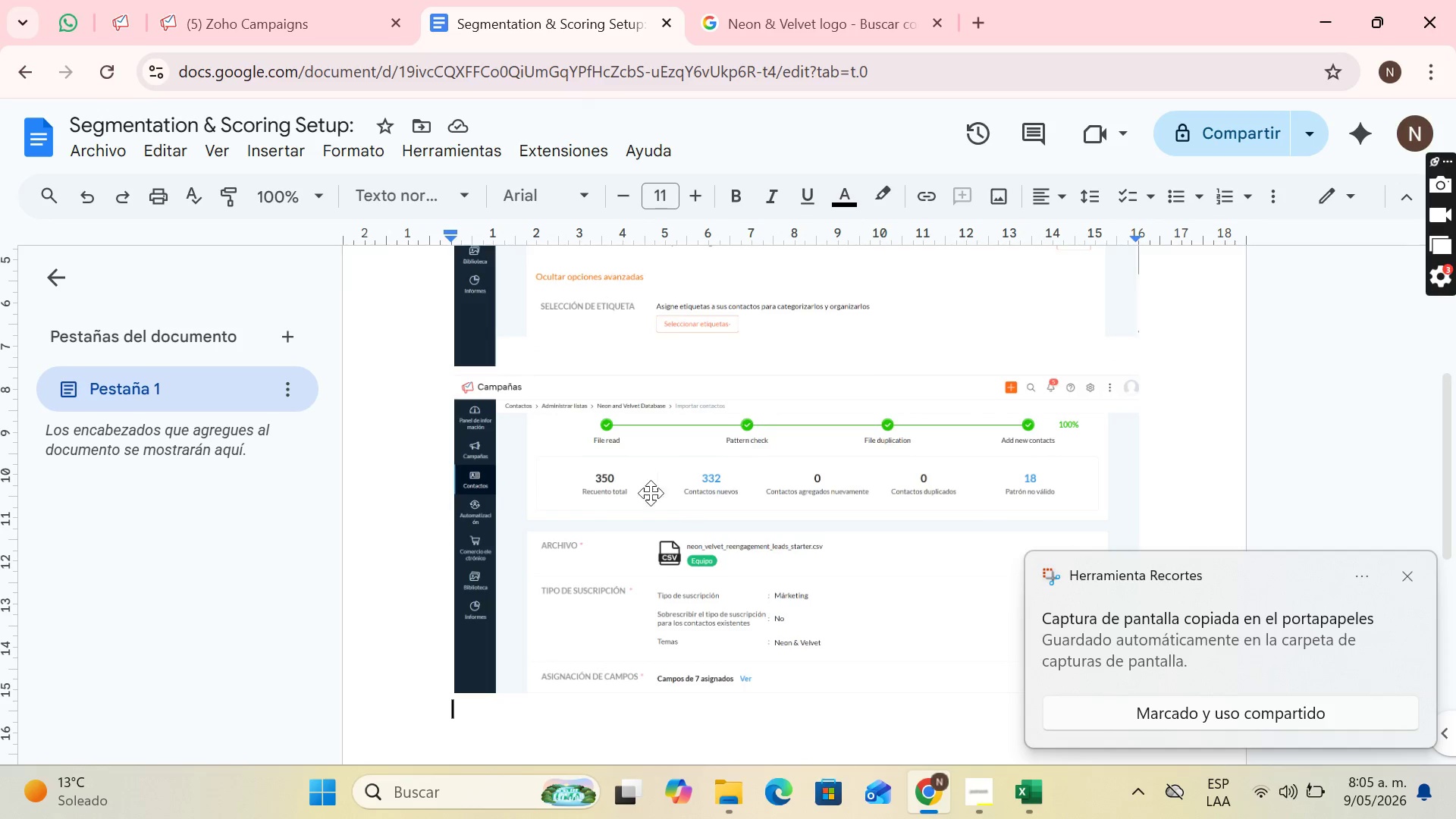 
key(Control+V)
 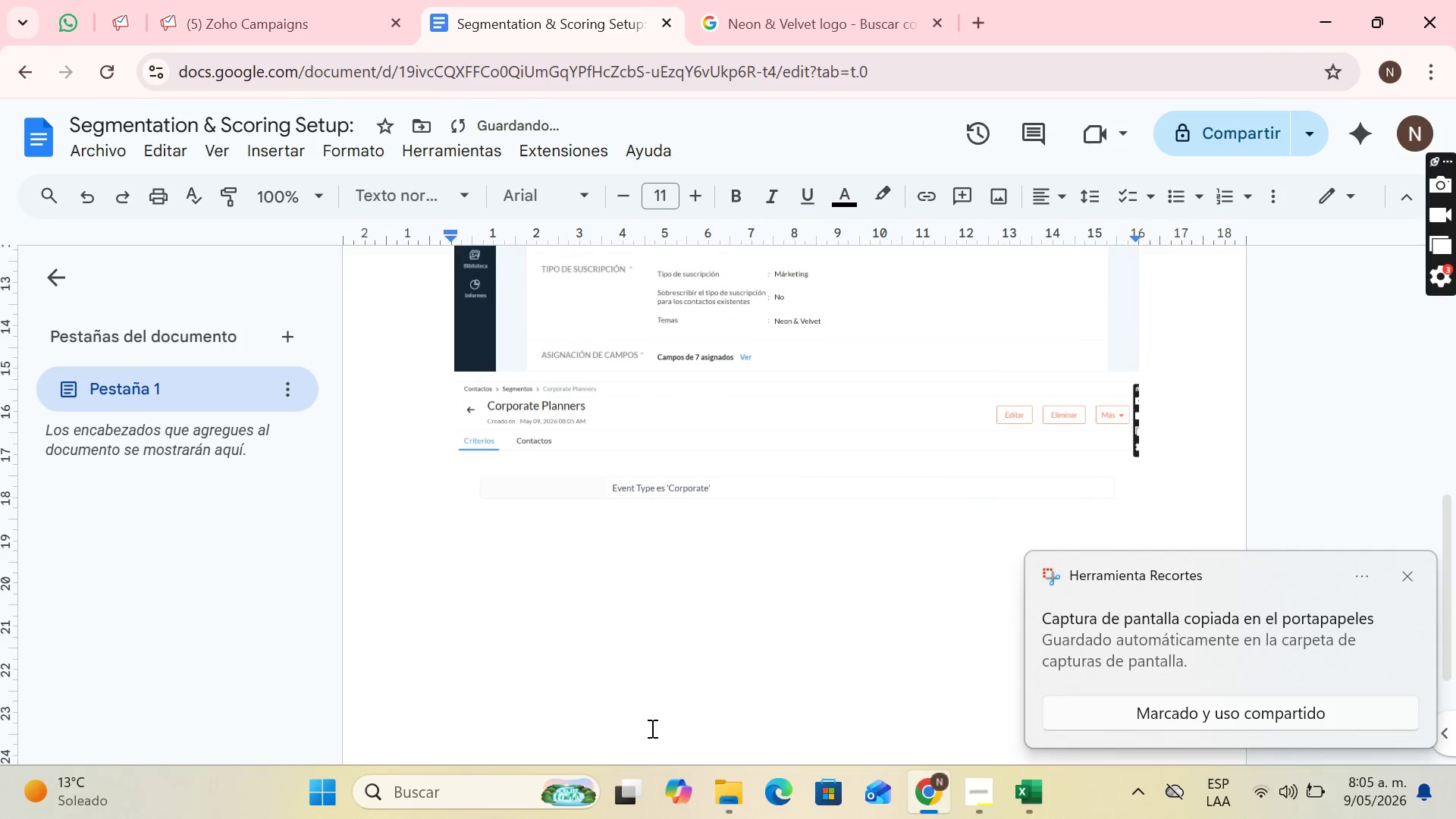 
key(Enter)
 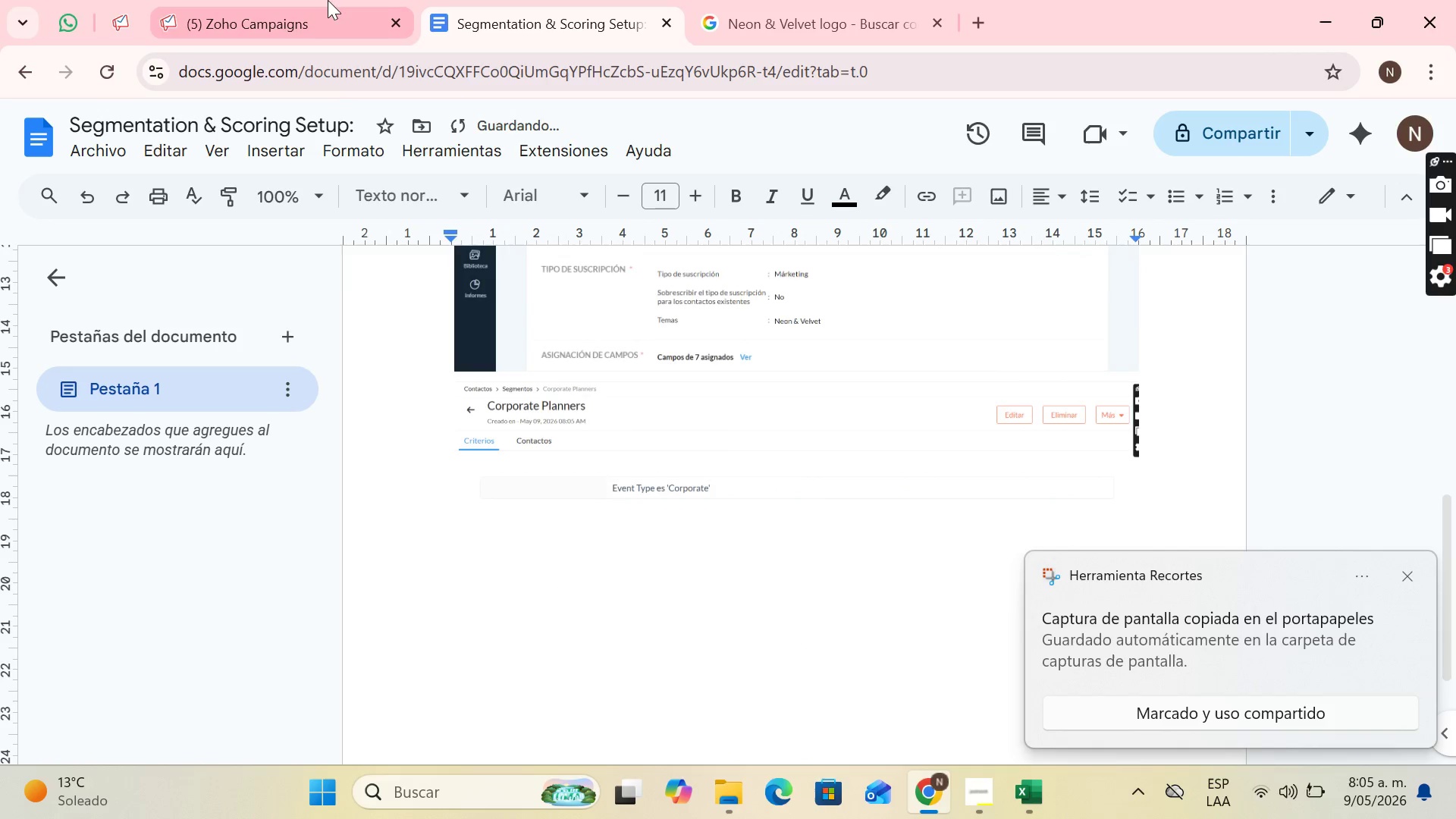 
left_click([285, 0])
 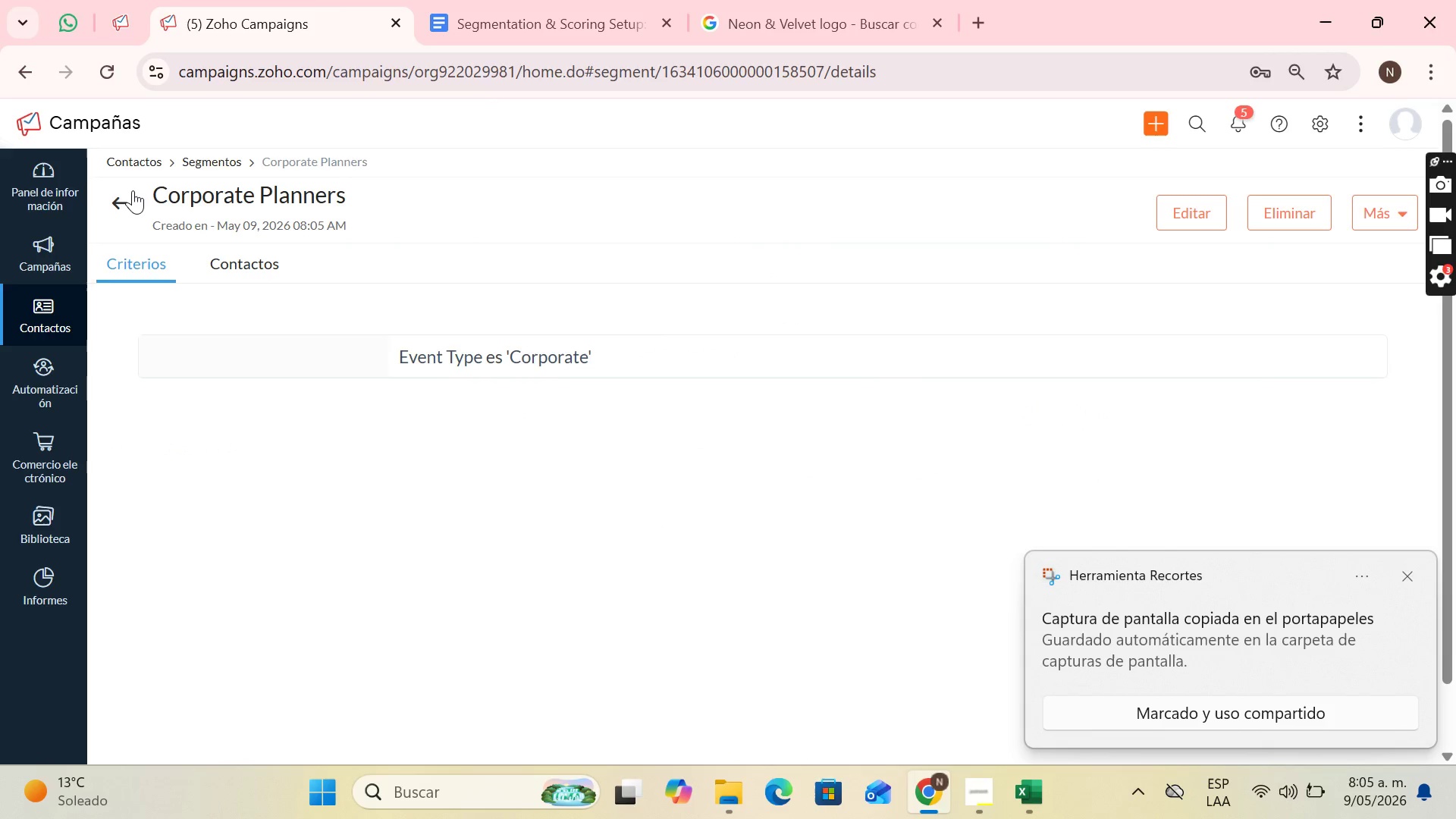 
left_click([132, 190])
 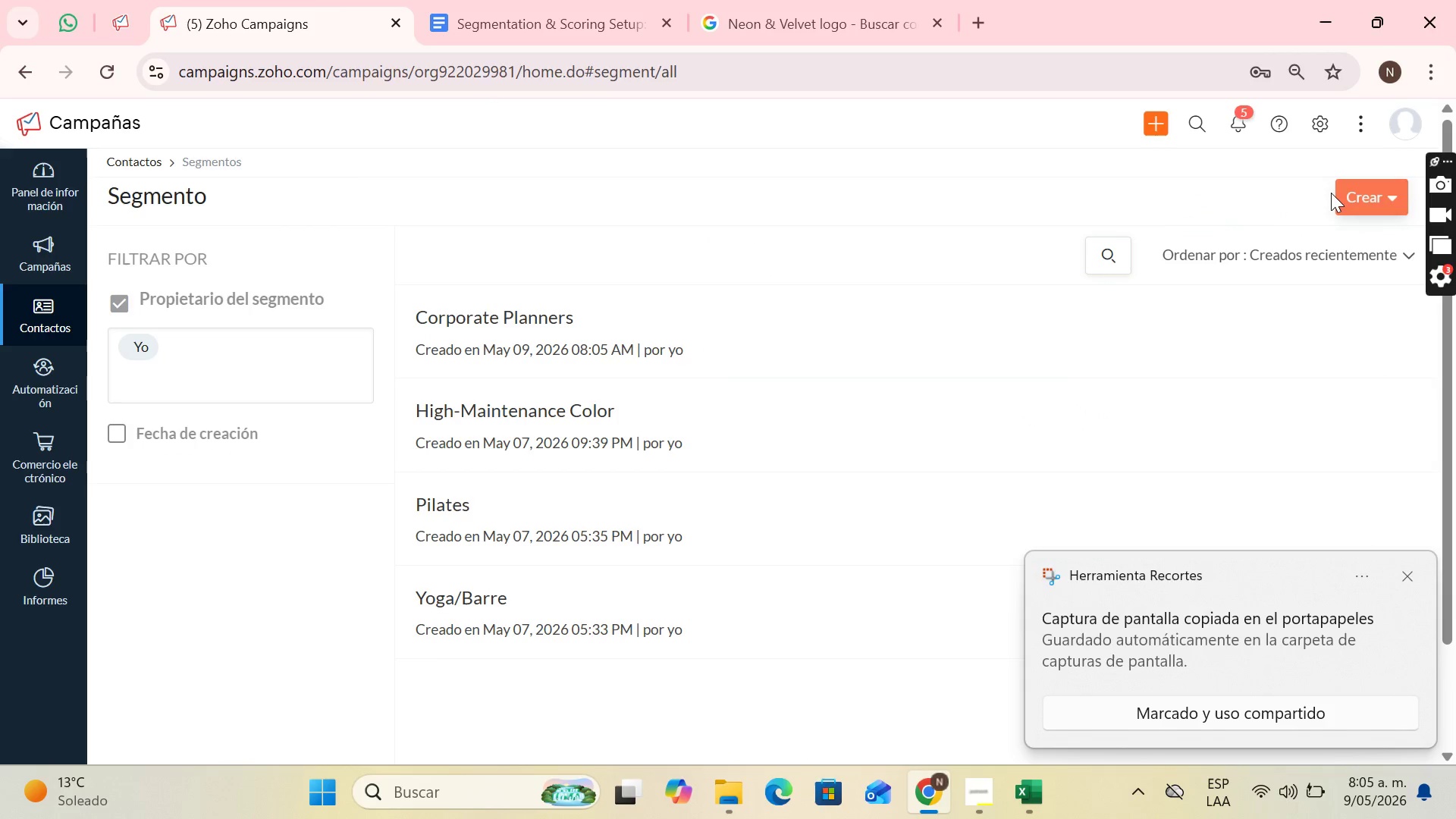 
left_click([1353, 193])
 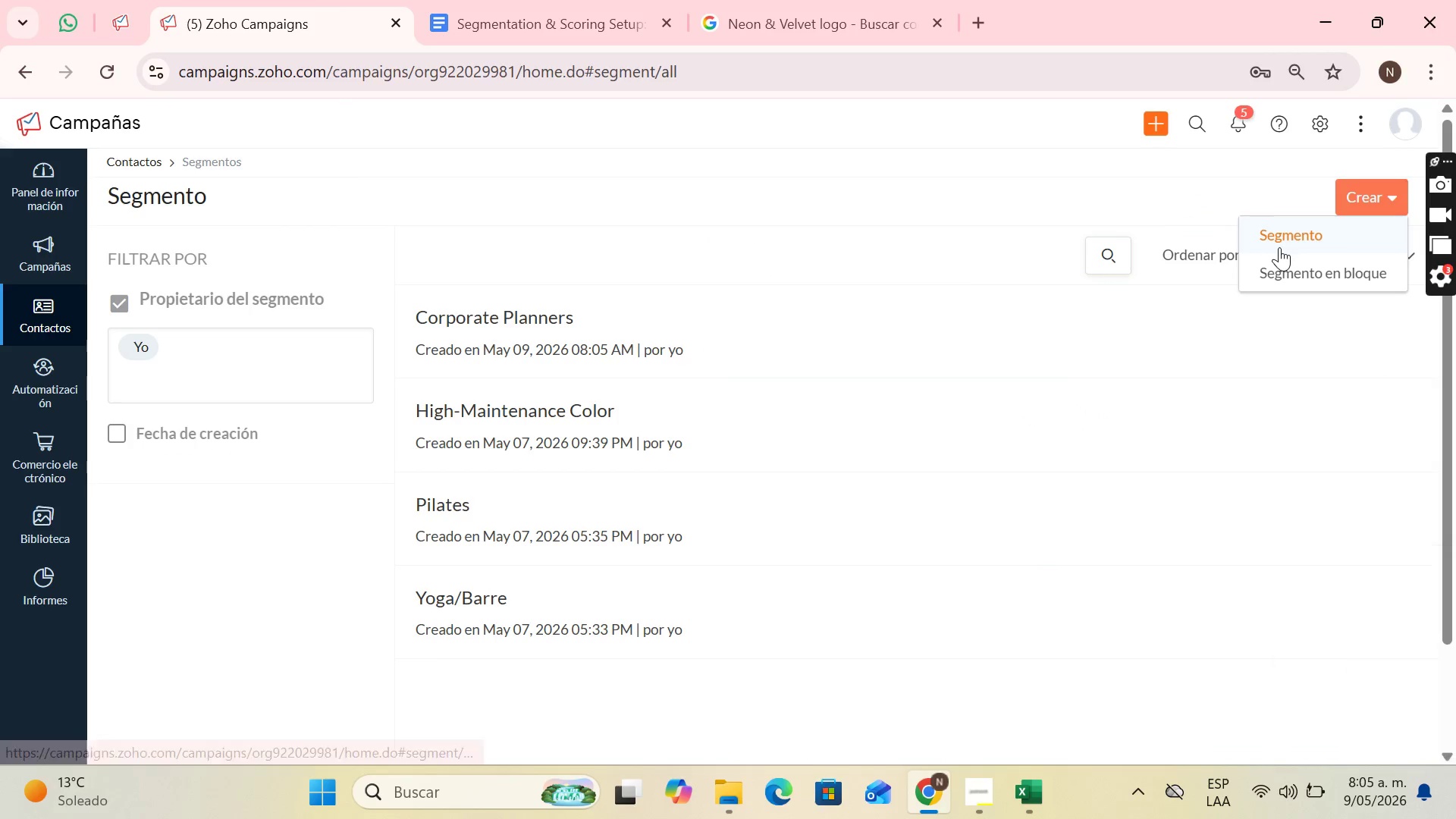 
left_click([1281, 247])
 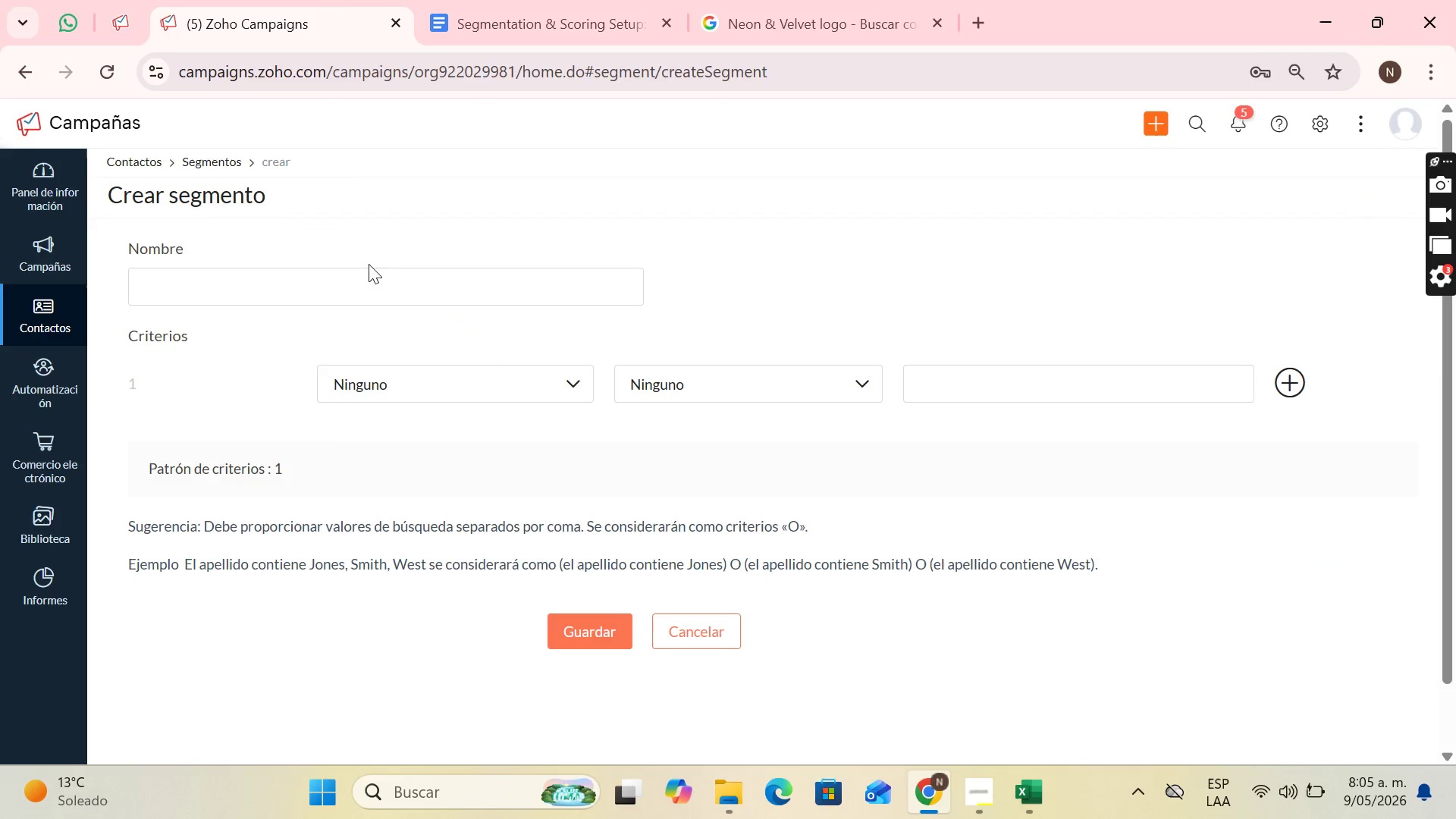 
left_click([380, 295])
 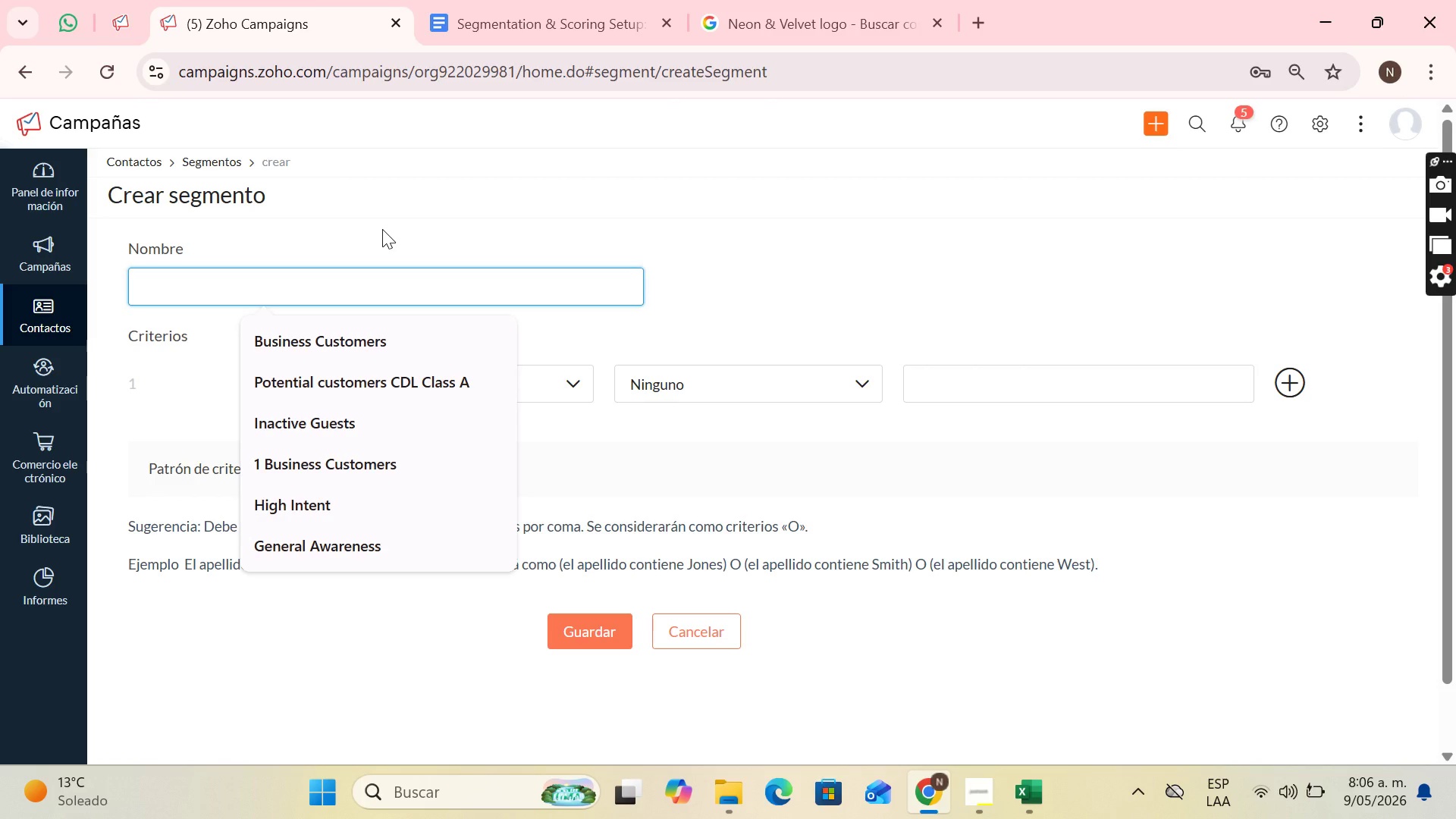 
wait(9.95)
 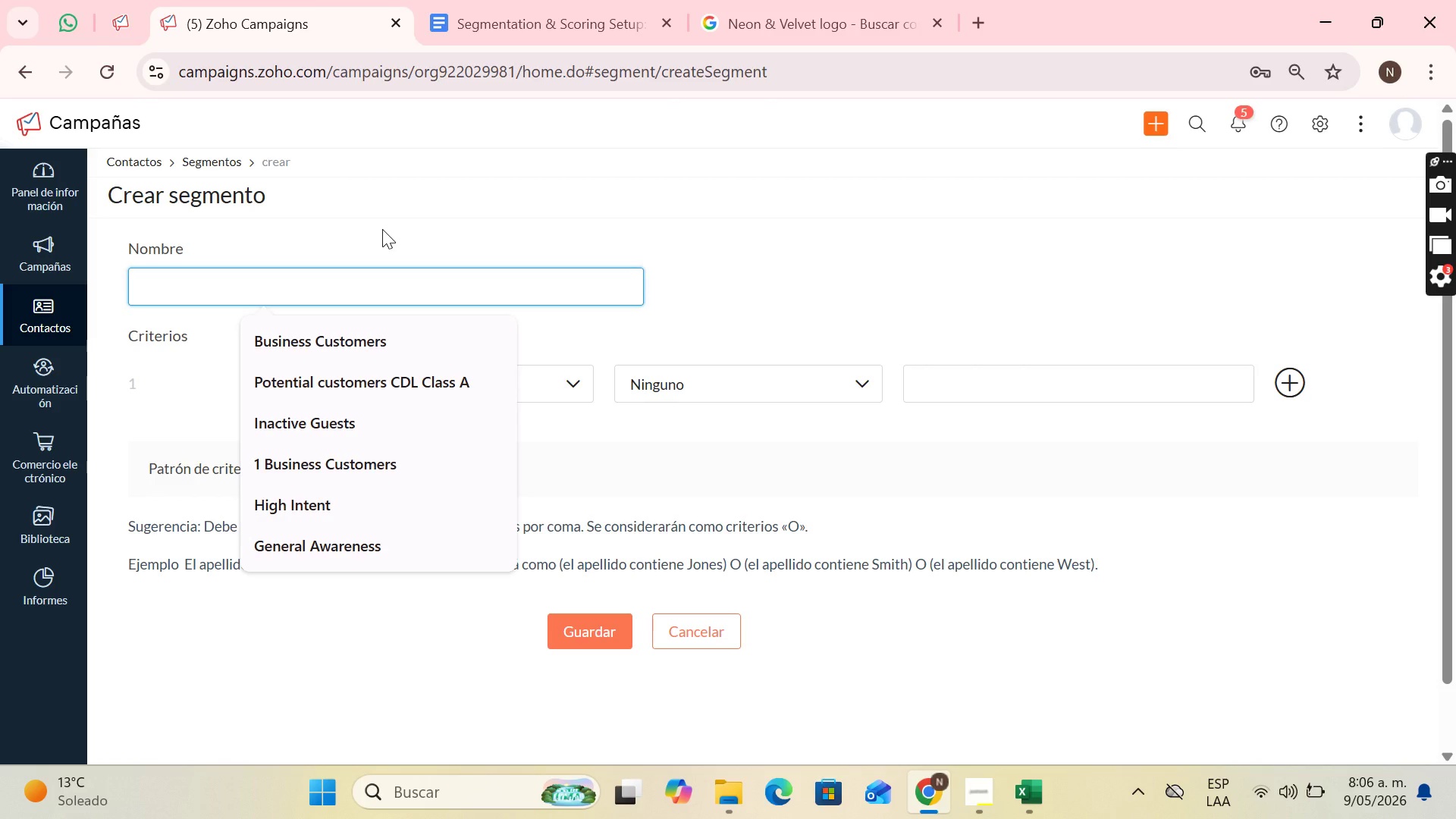 
type(Wedding Coordinators)
 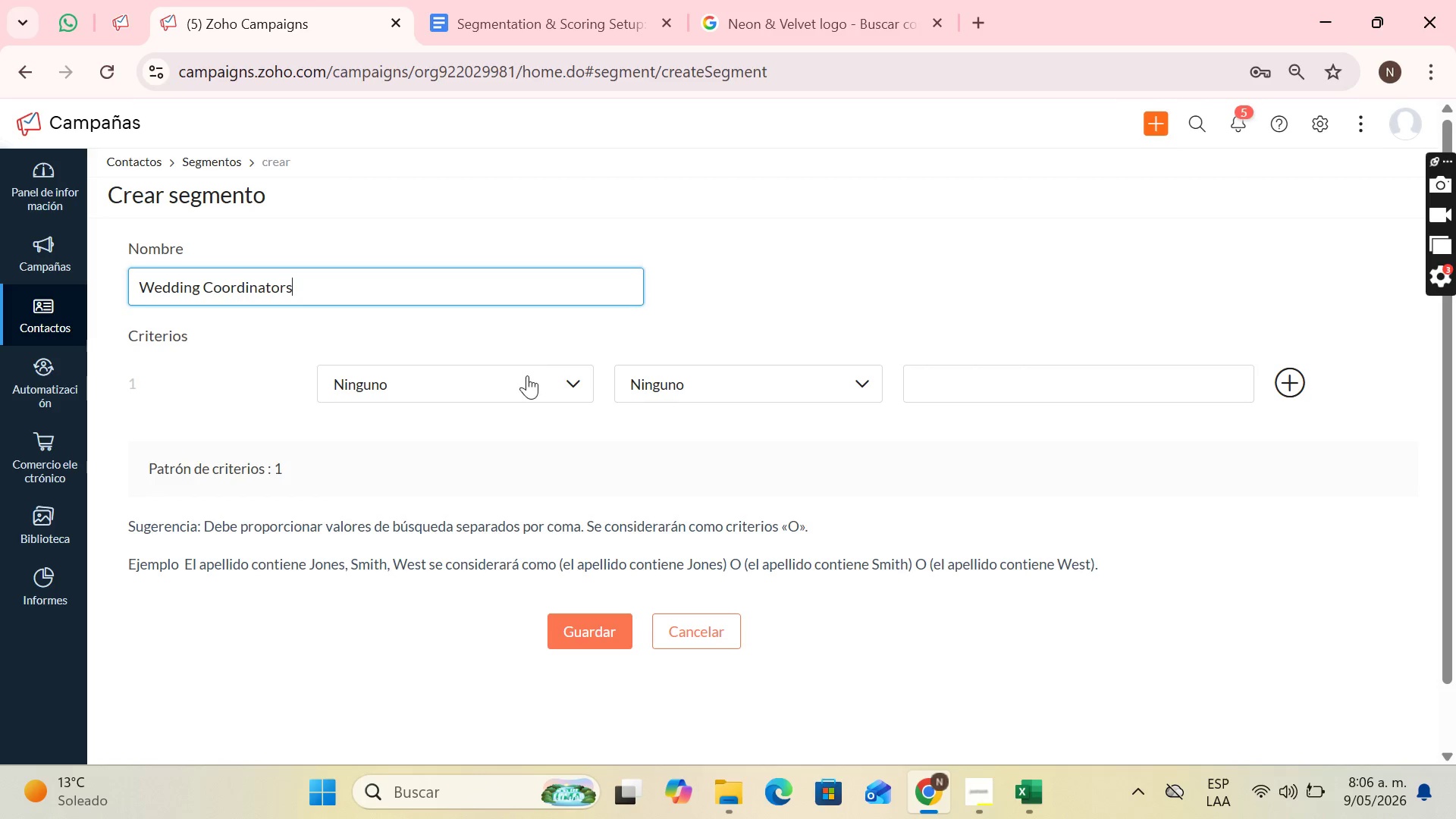 
left_click([527, 375])
 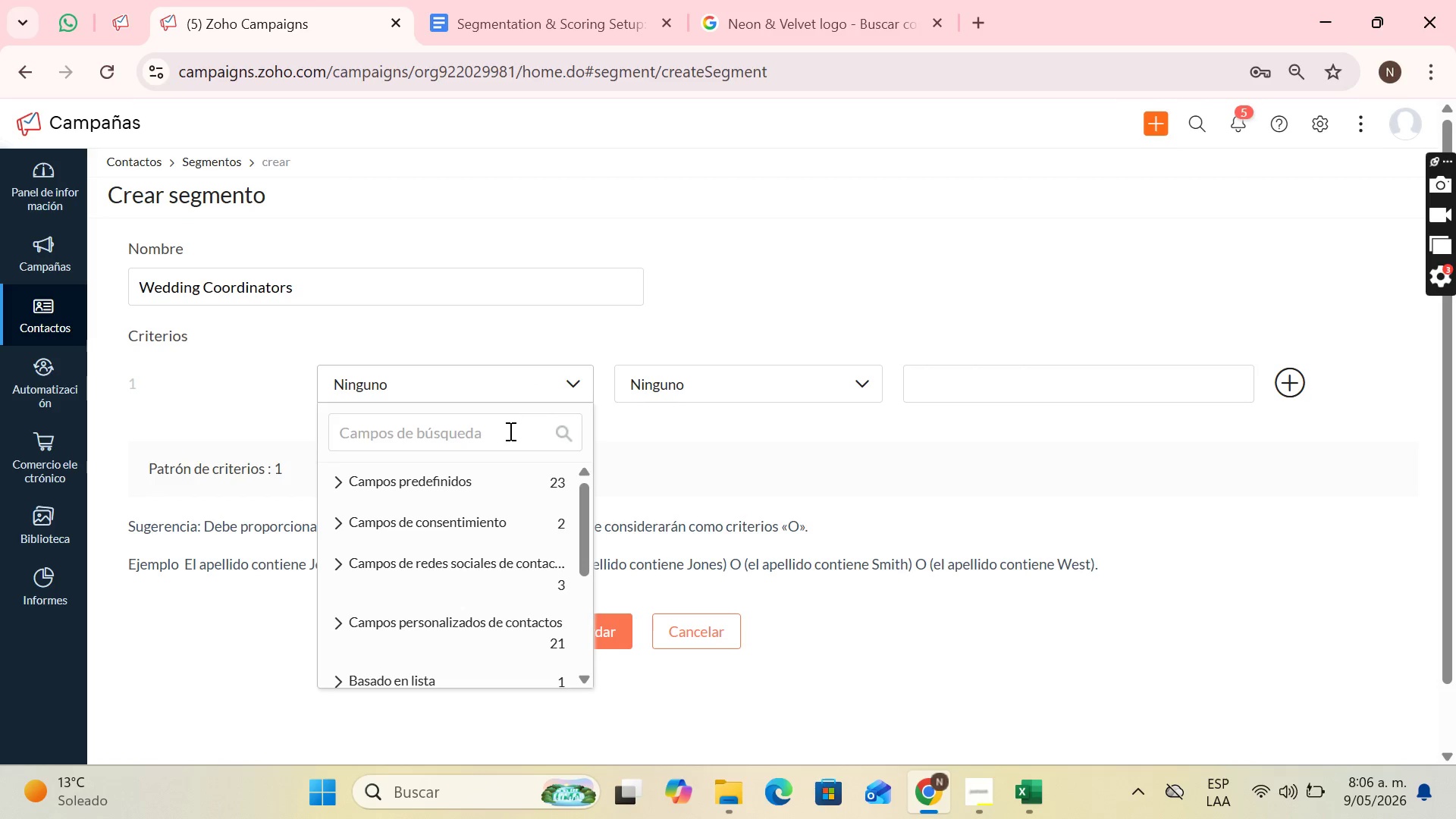 
left_click([509, 431])
 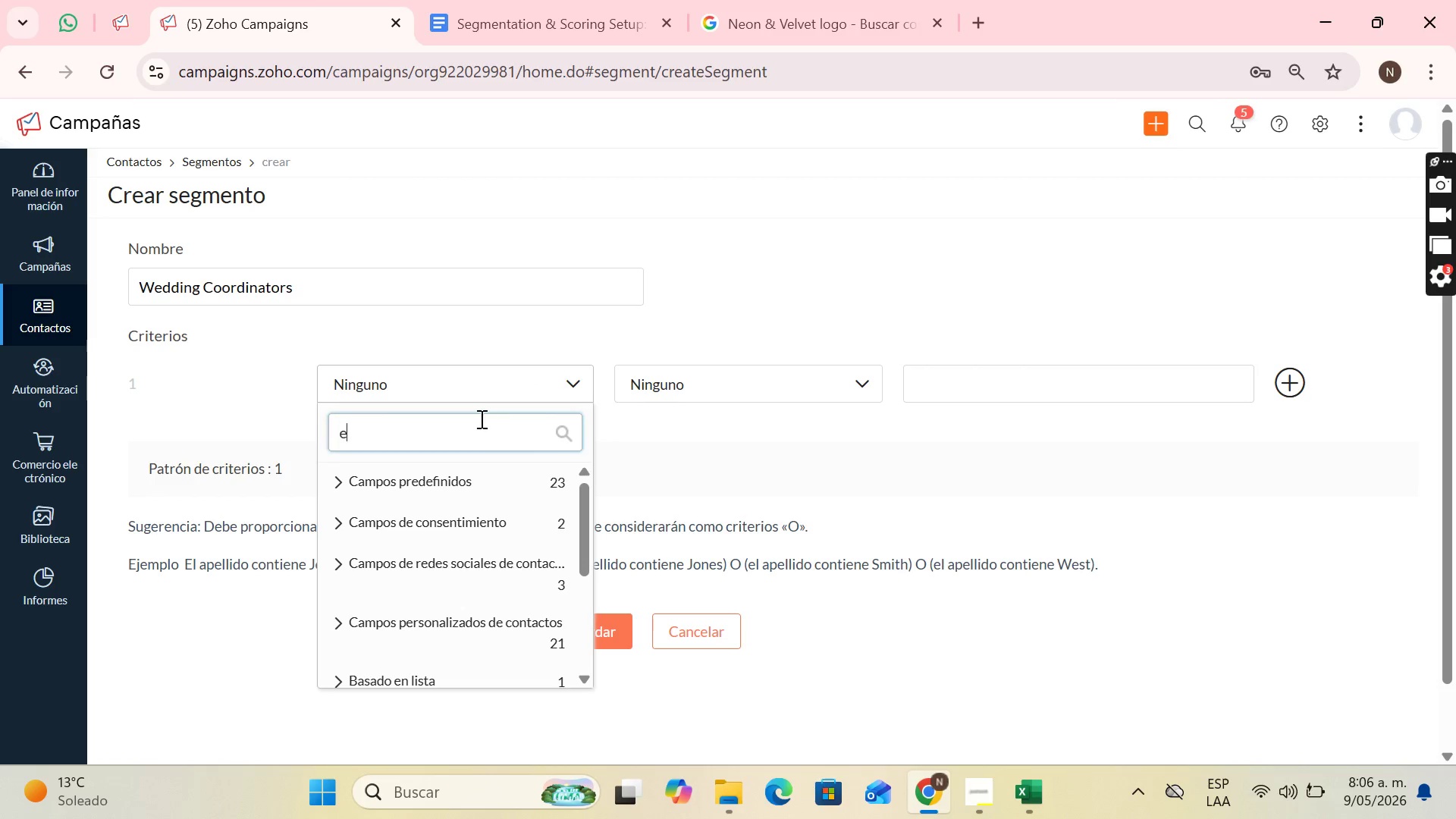 
type(event)
 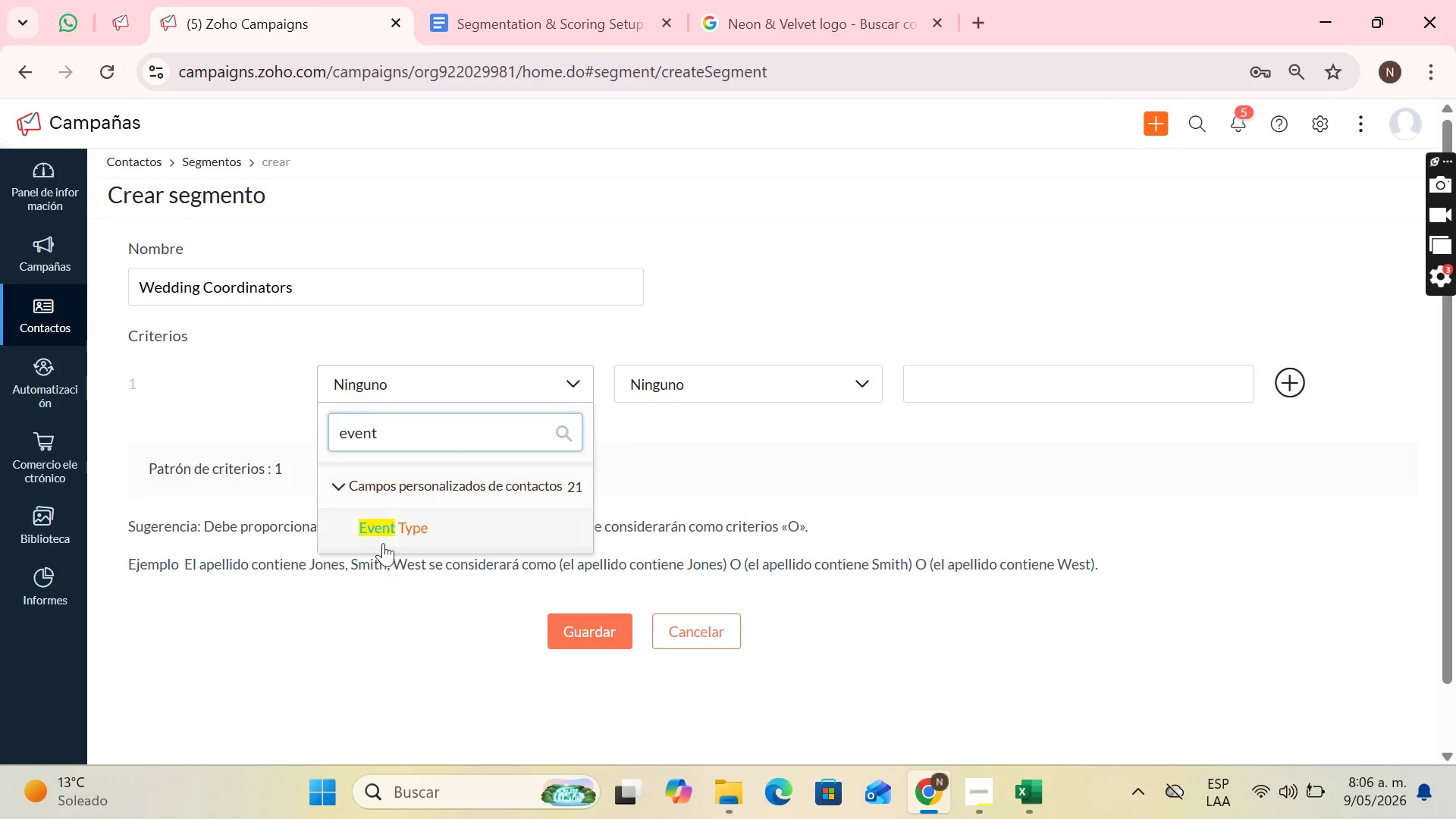 
left_click([385, 550])
 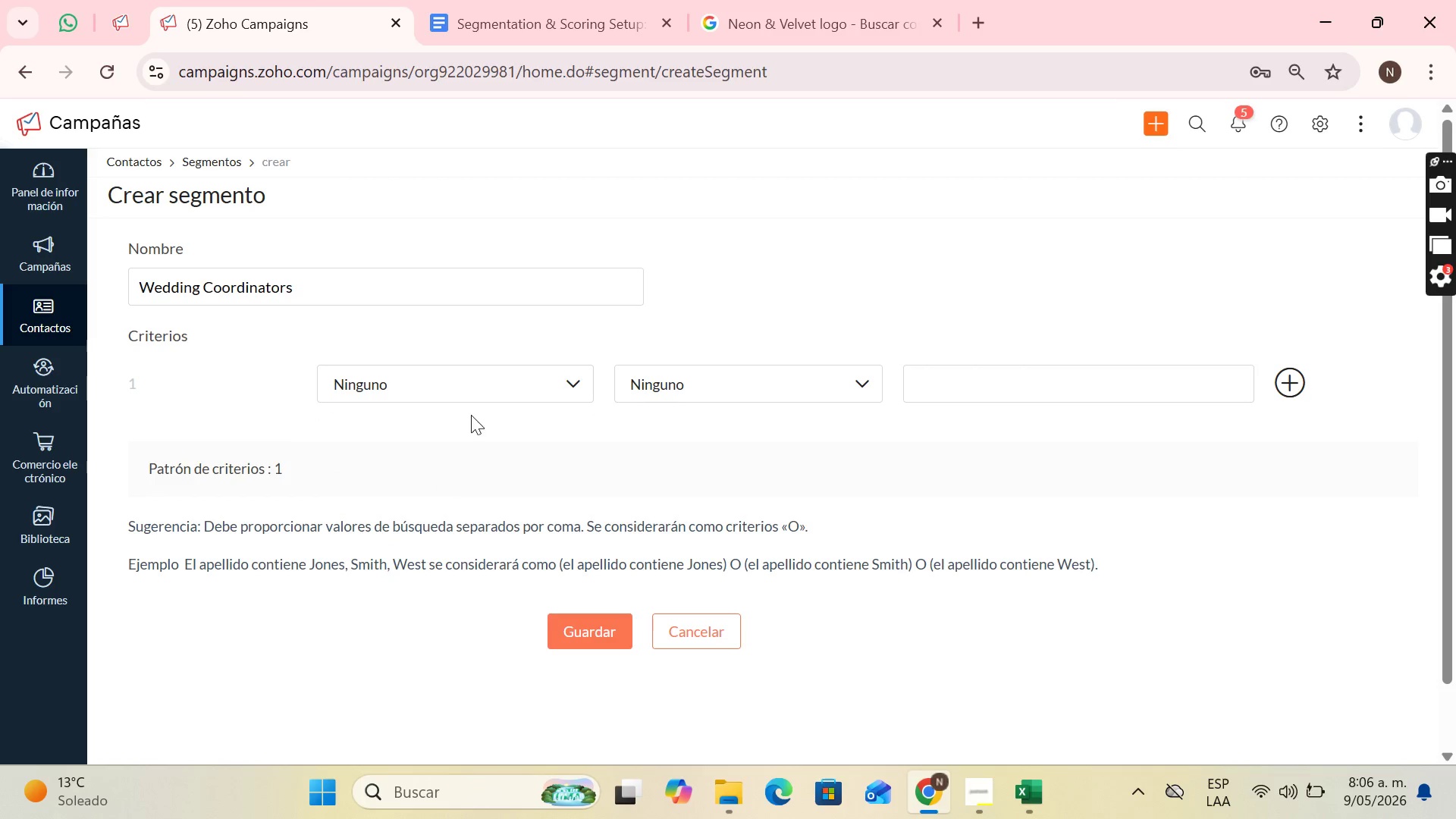 
left_click([472, 400])
 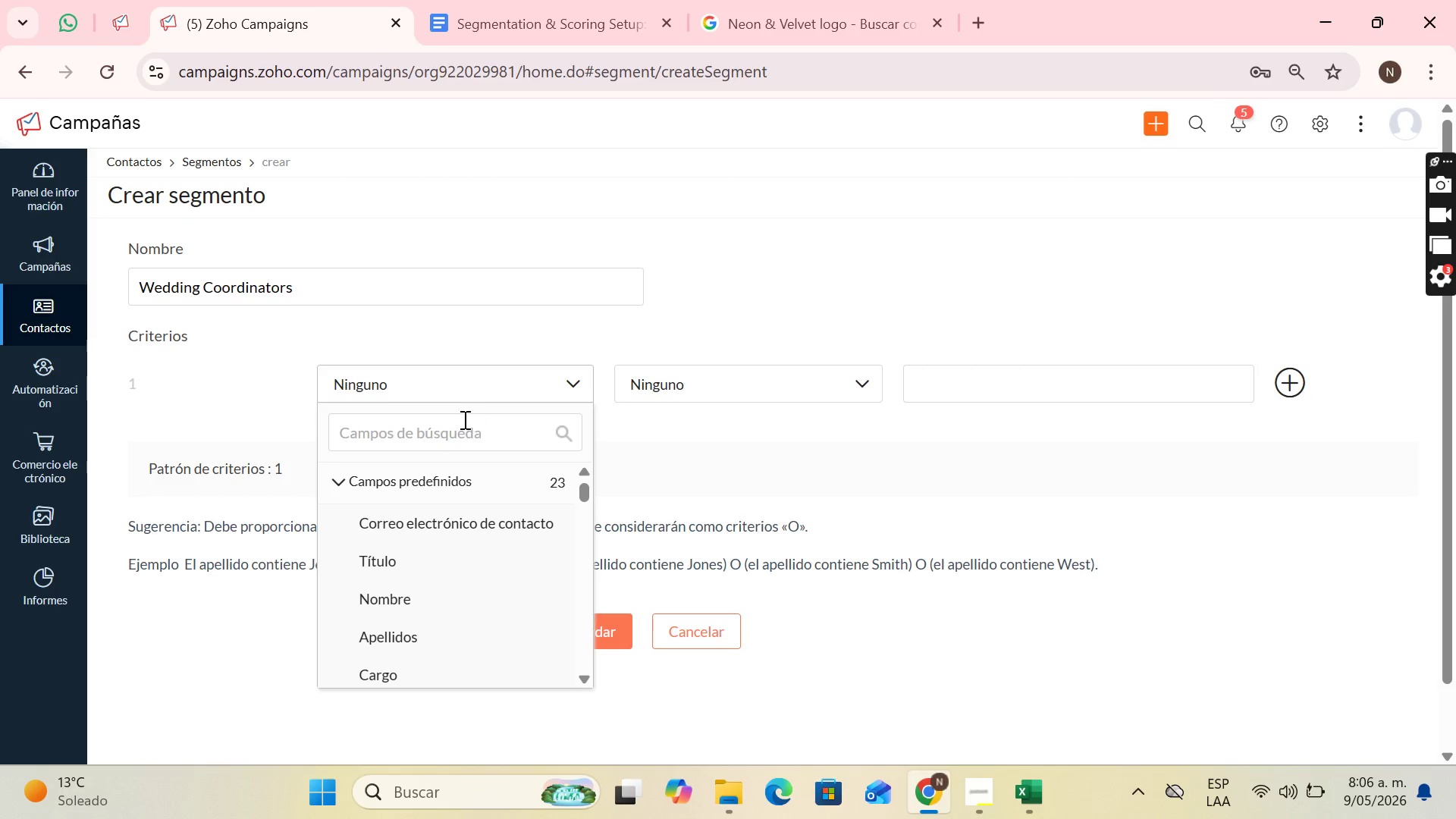 
left_click([463, 427])
 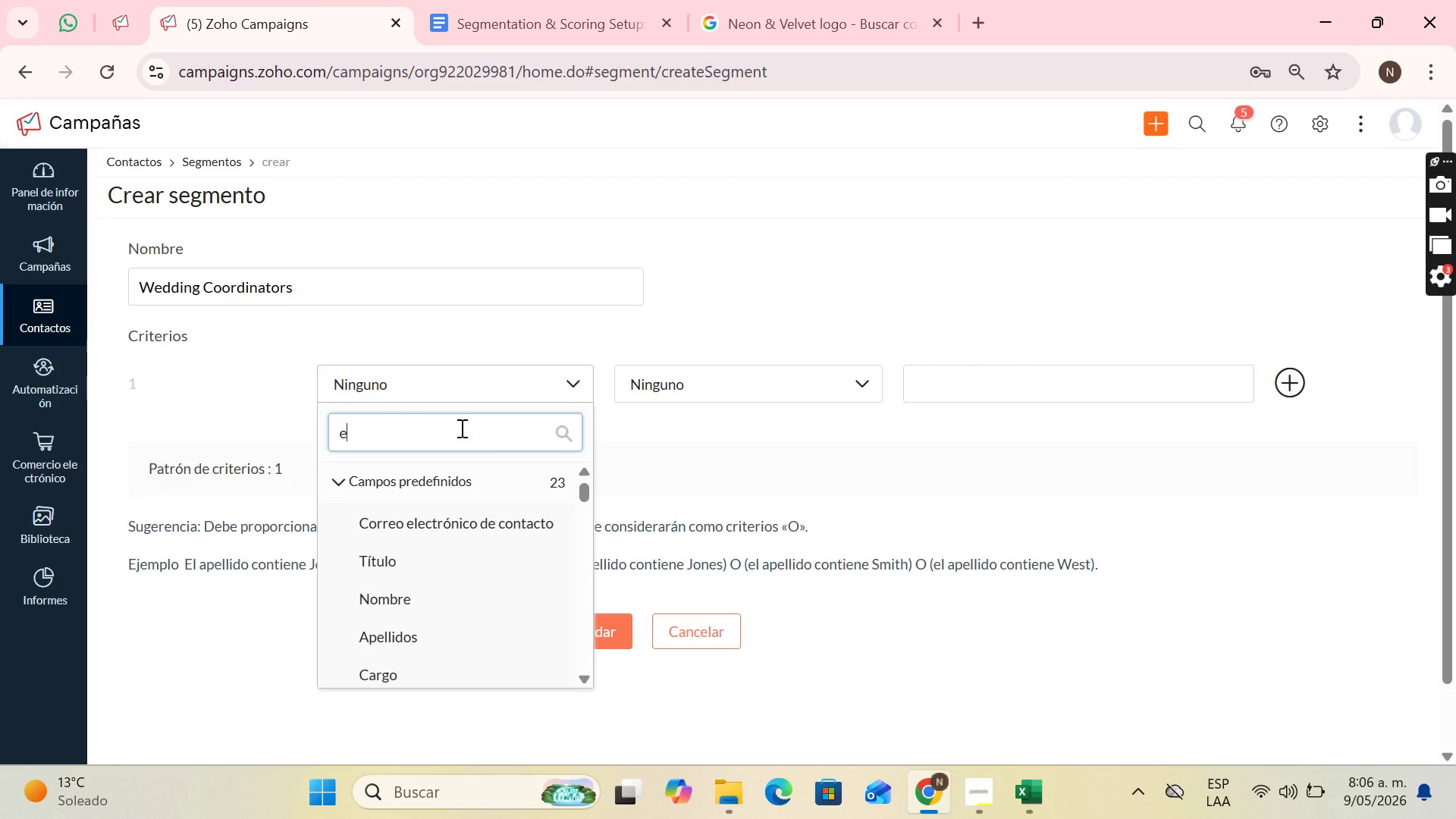 
type(eve)
 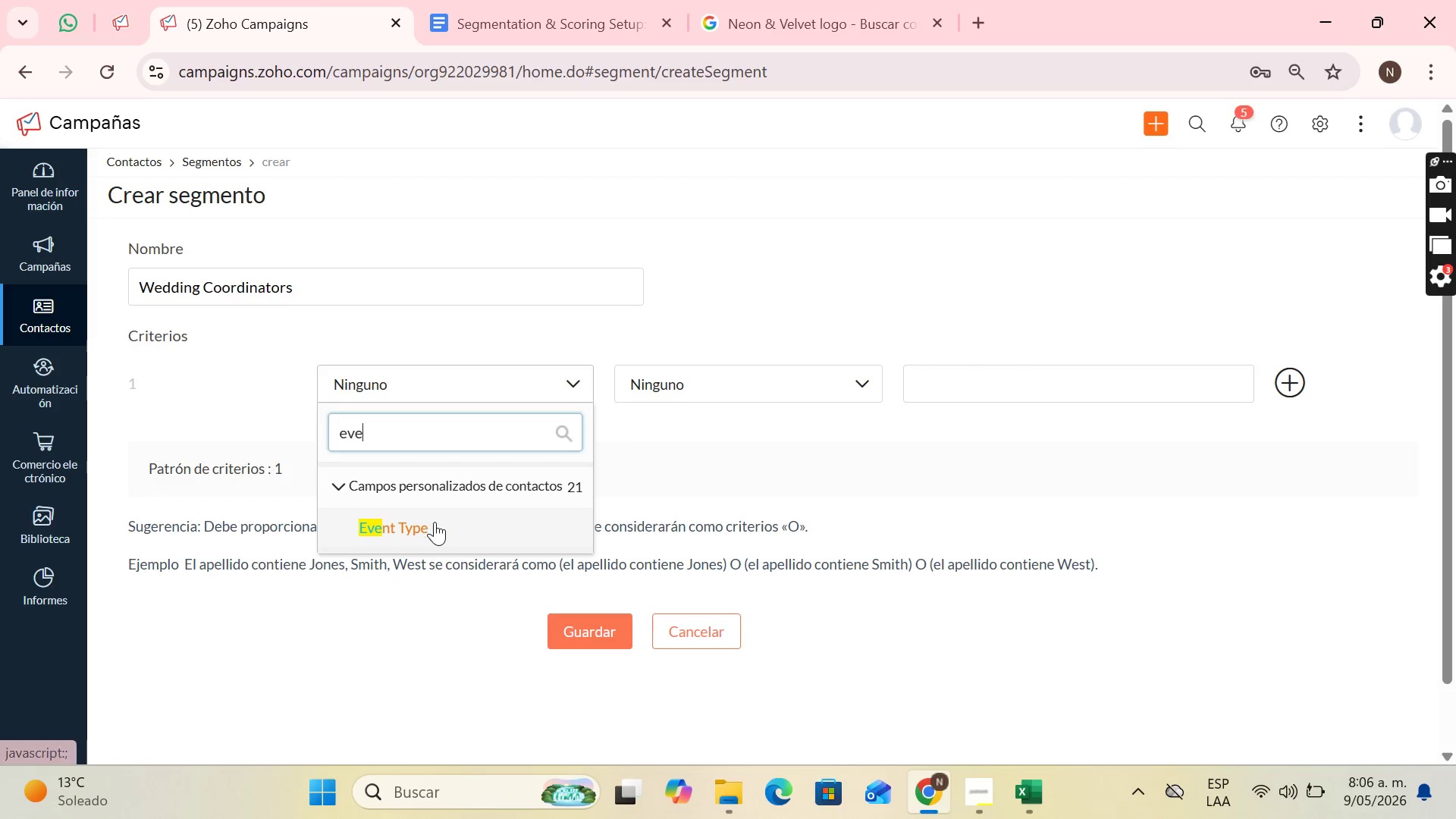 
left_click([434, 523])
 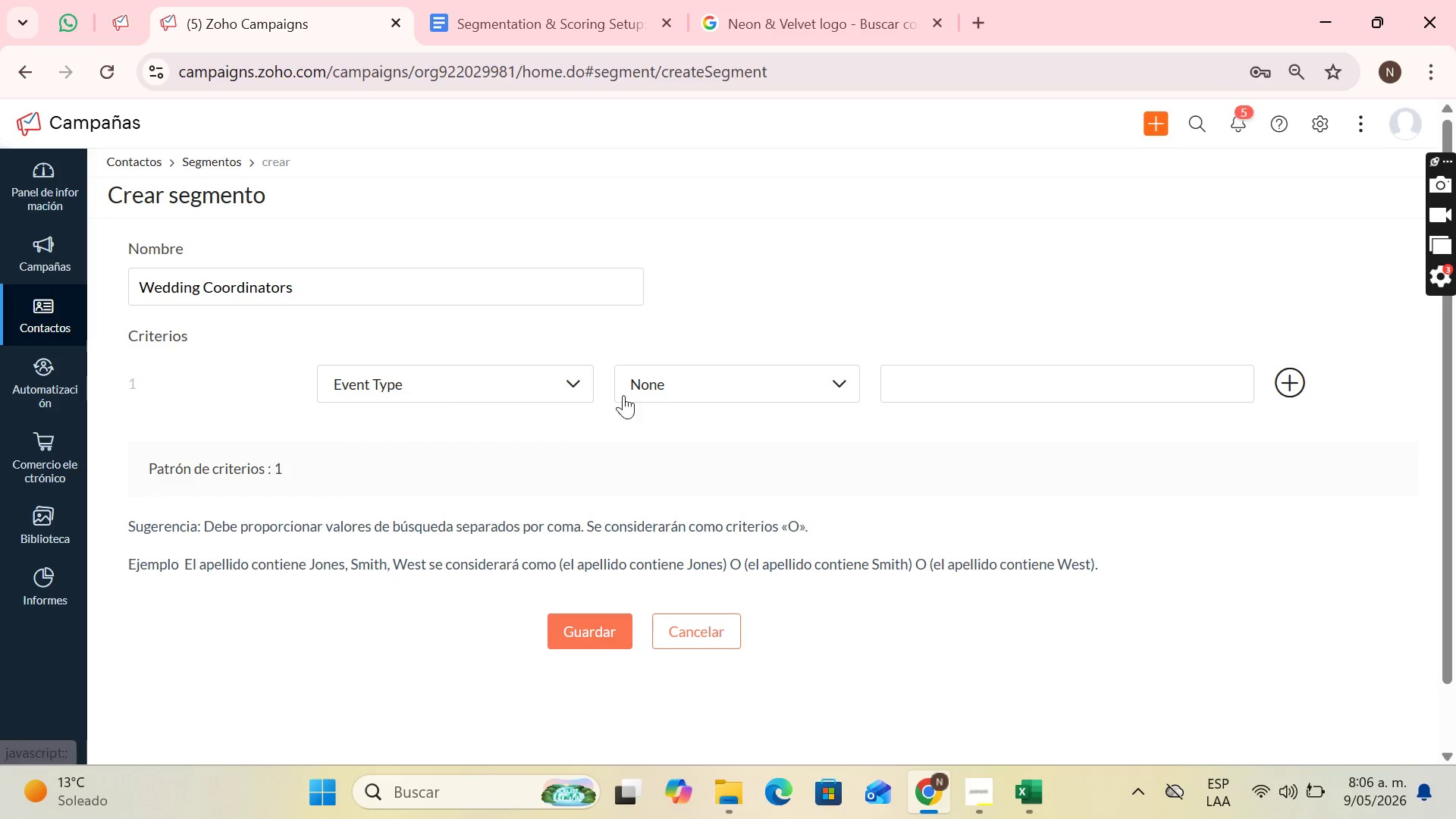 
left_click([656, 384])
 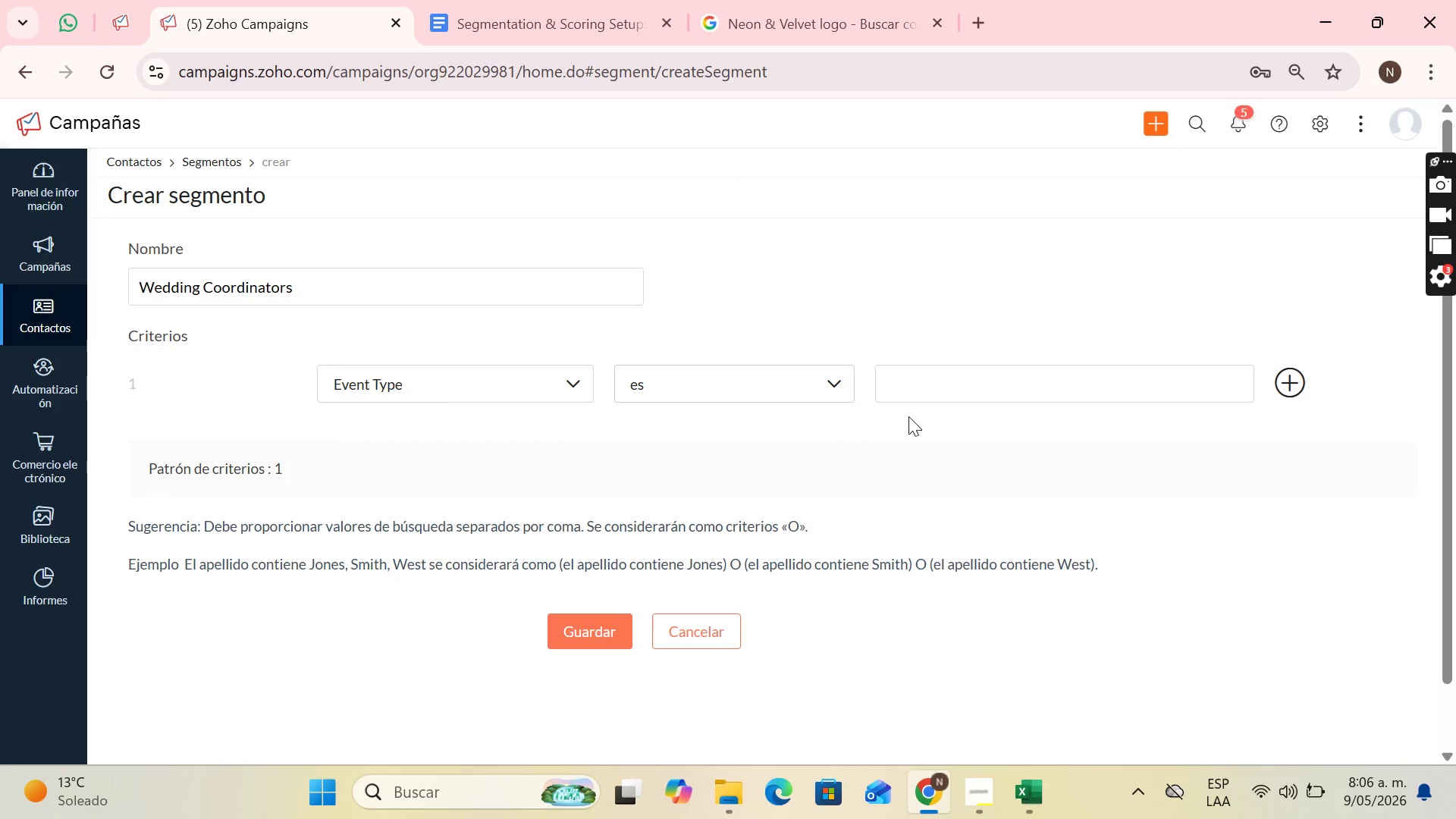 
double_click([924, 414])
 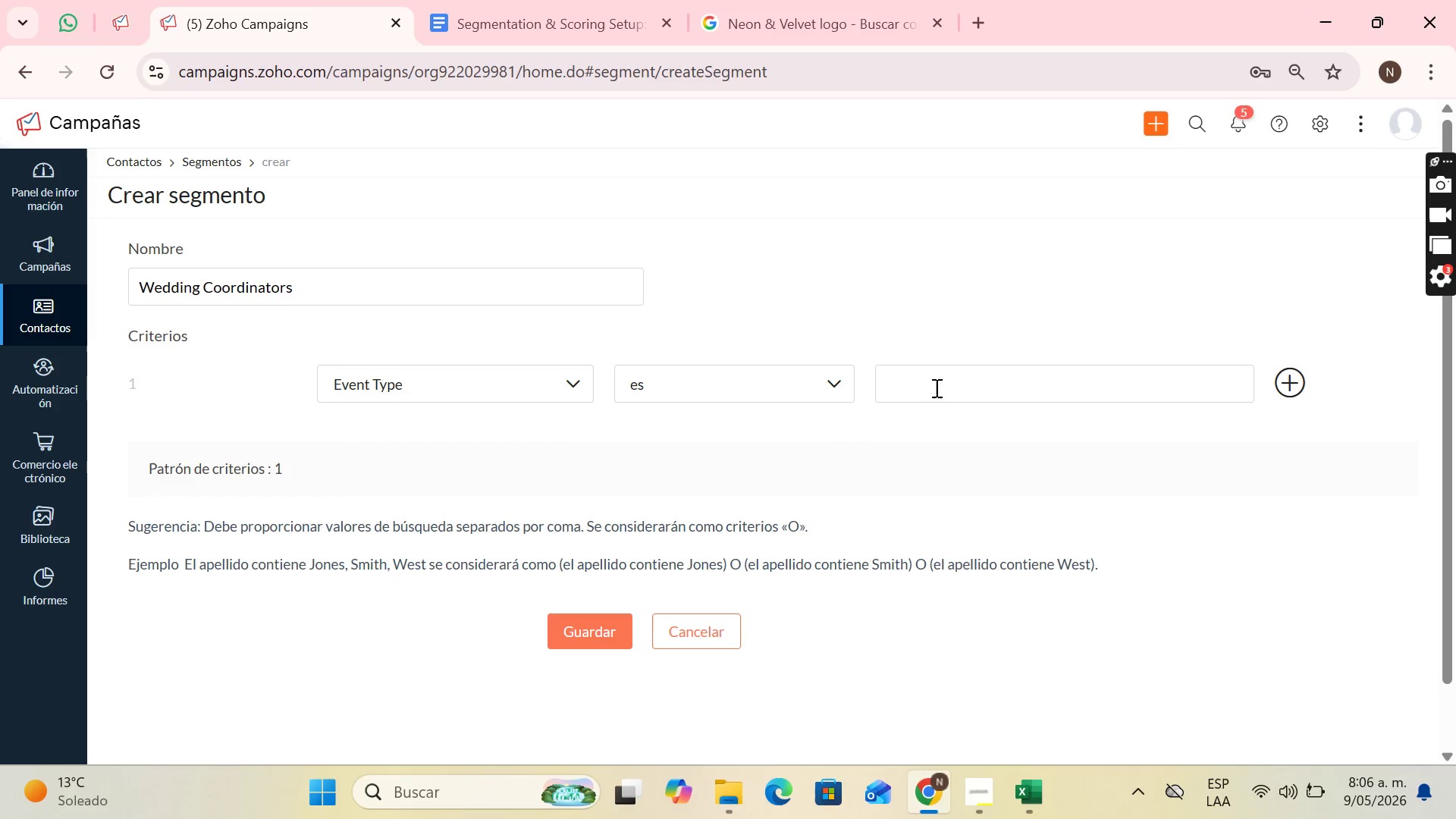 
left_click([935, 388])
 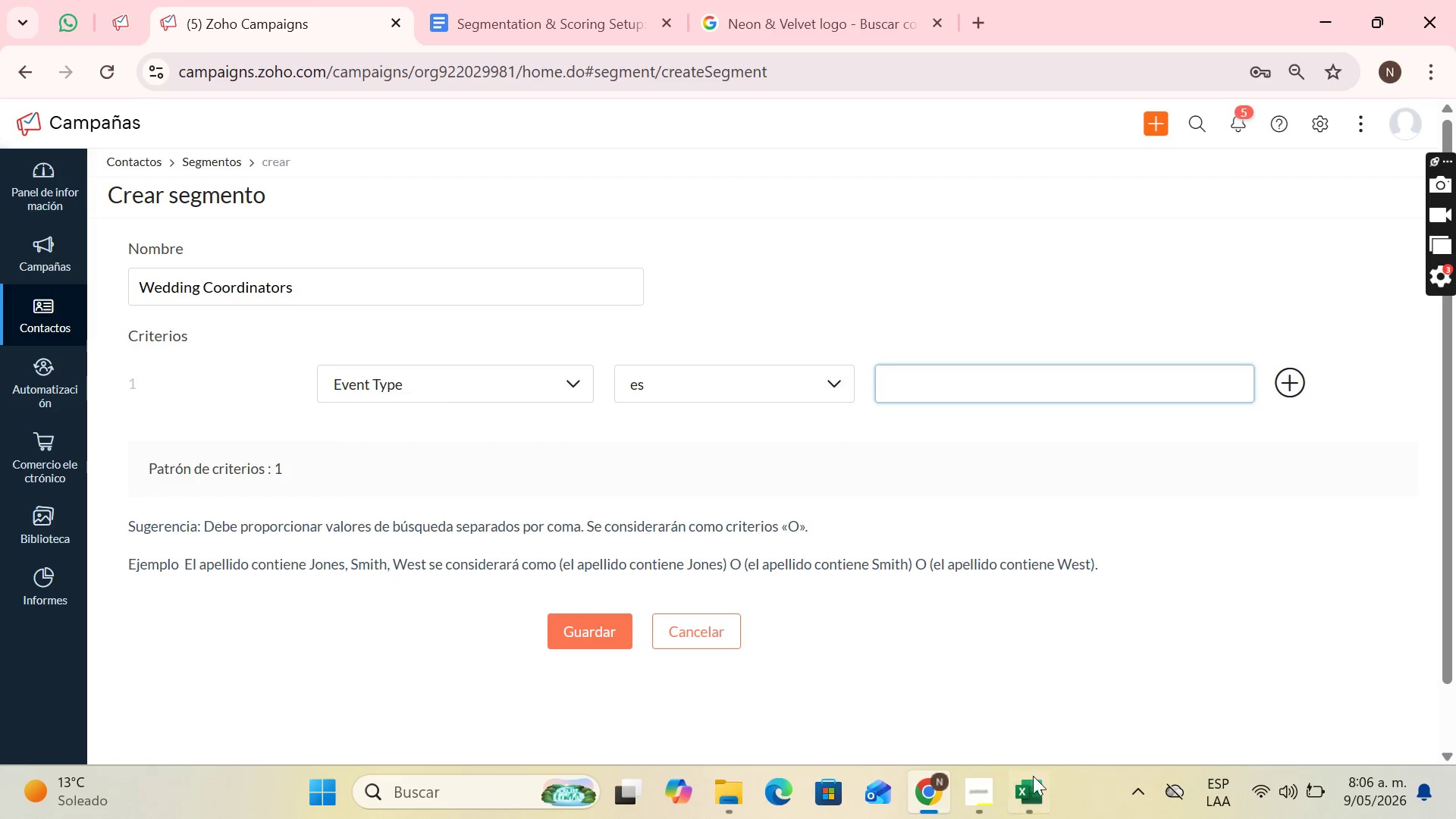 
left_click([1028, 786])
 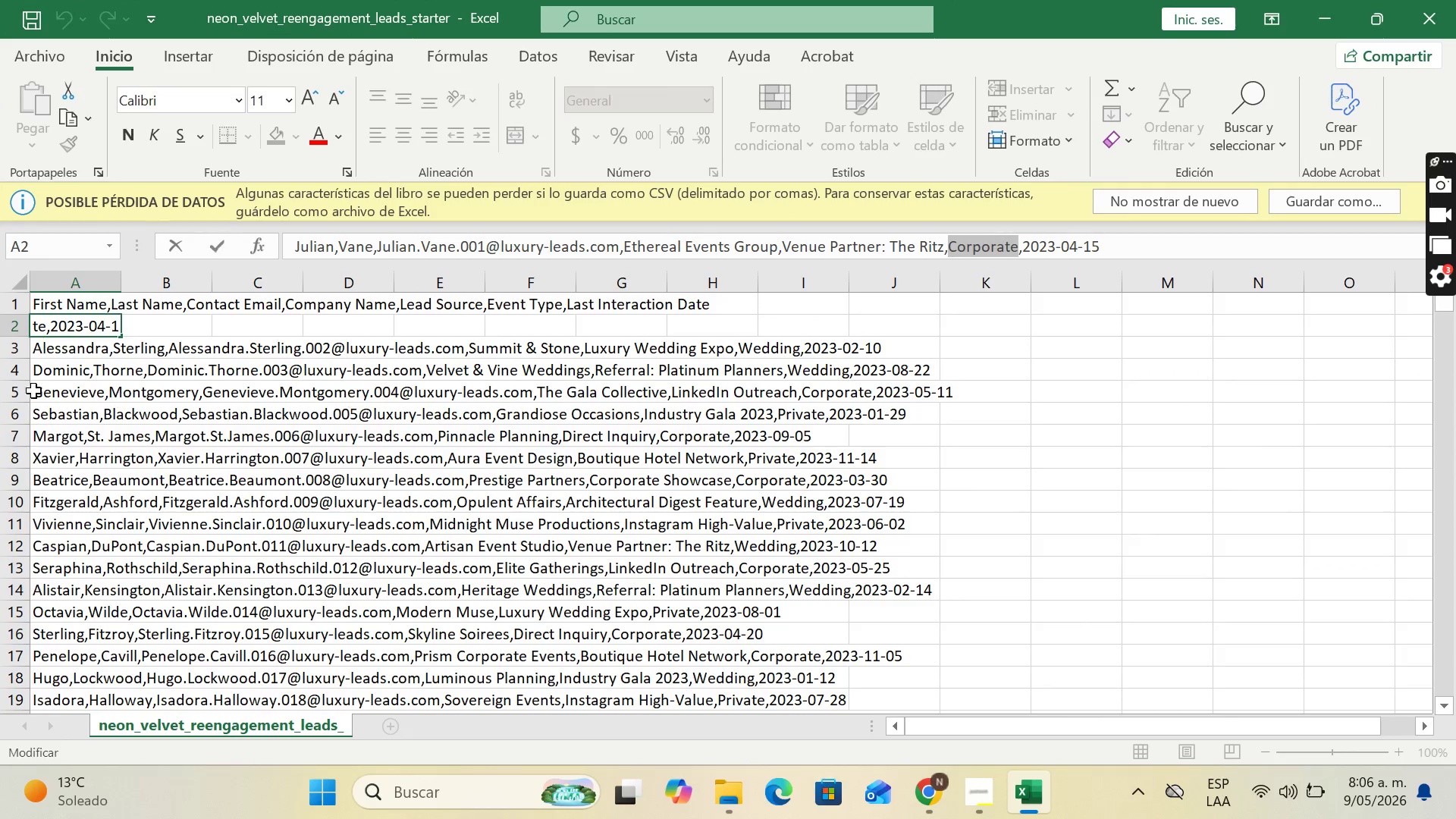 
left_click([69, 350])
 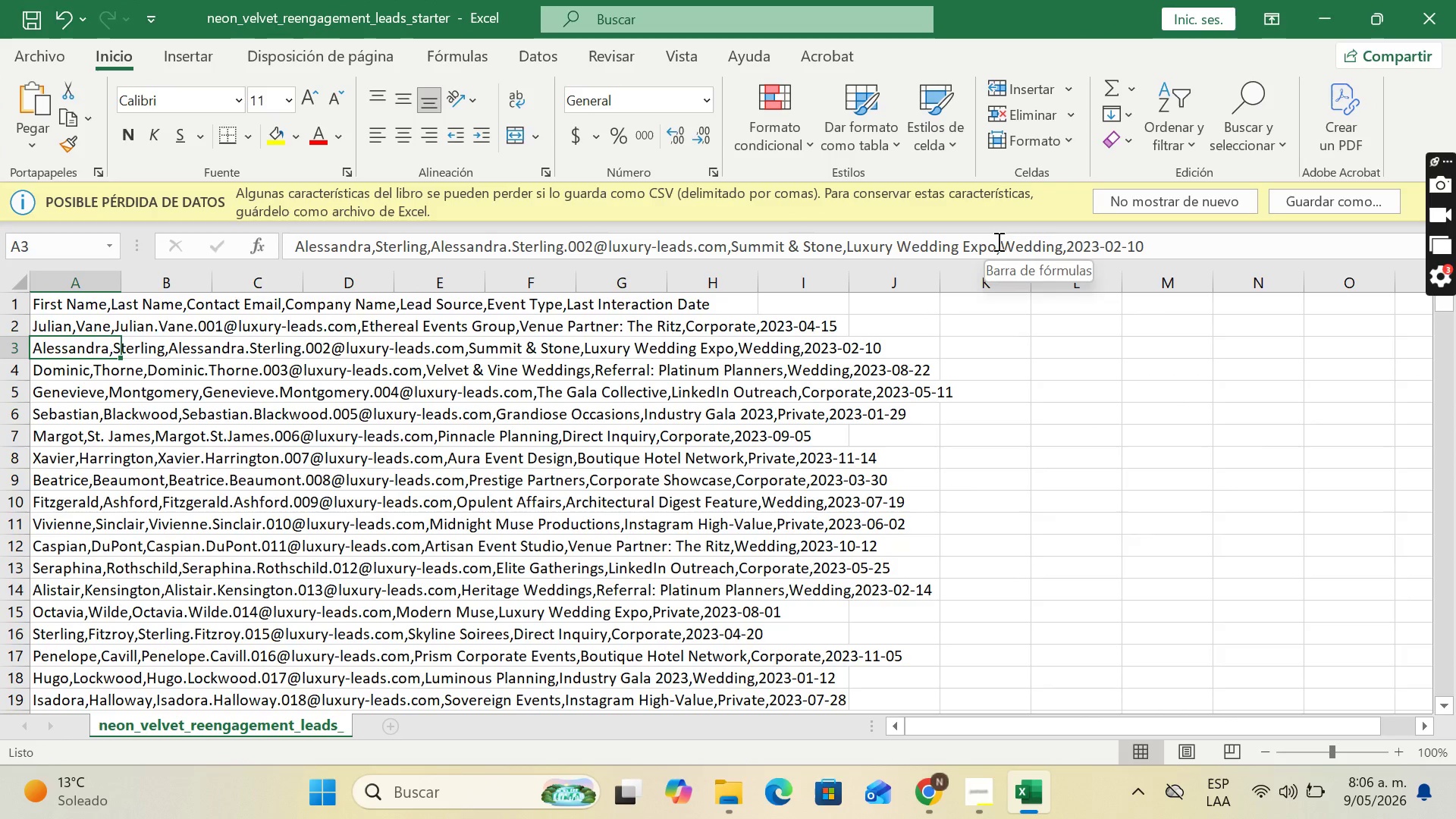 
left_click_drag(start_coordinate=[1000, 241], to_coordinate=[1063, 248])
 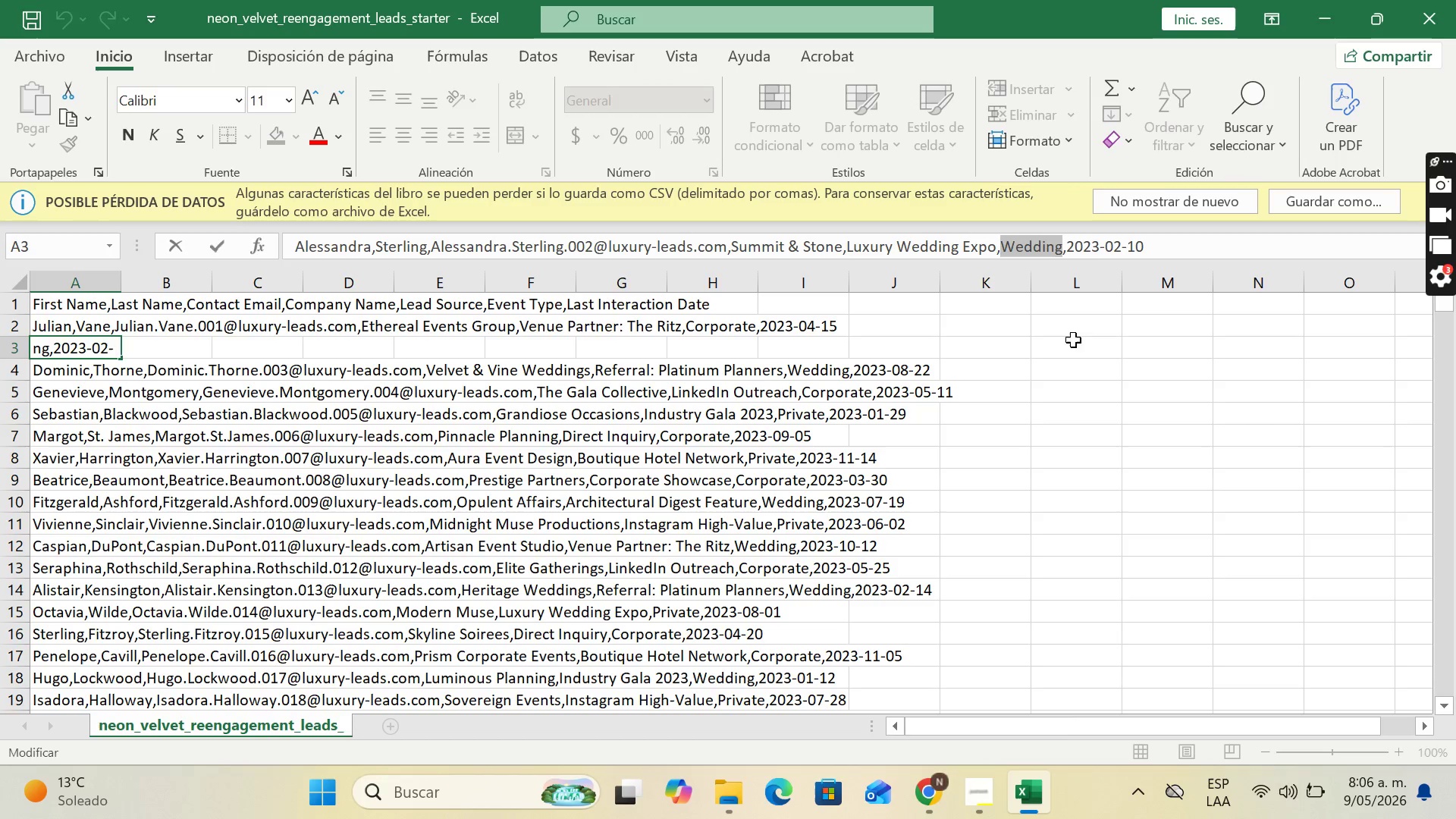 
key(Control+C)
 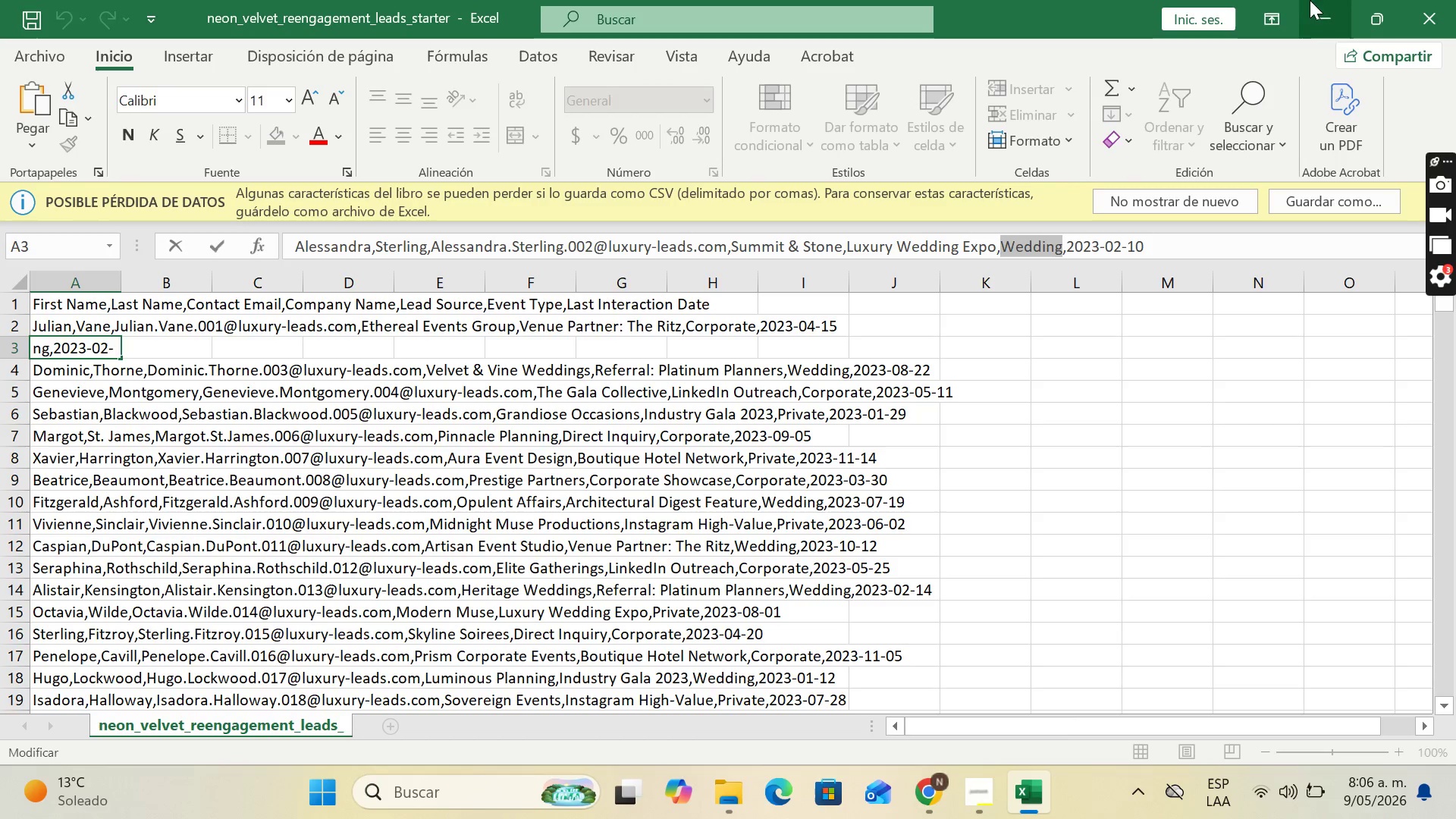 
left_click([1323, 0])
 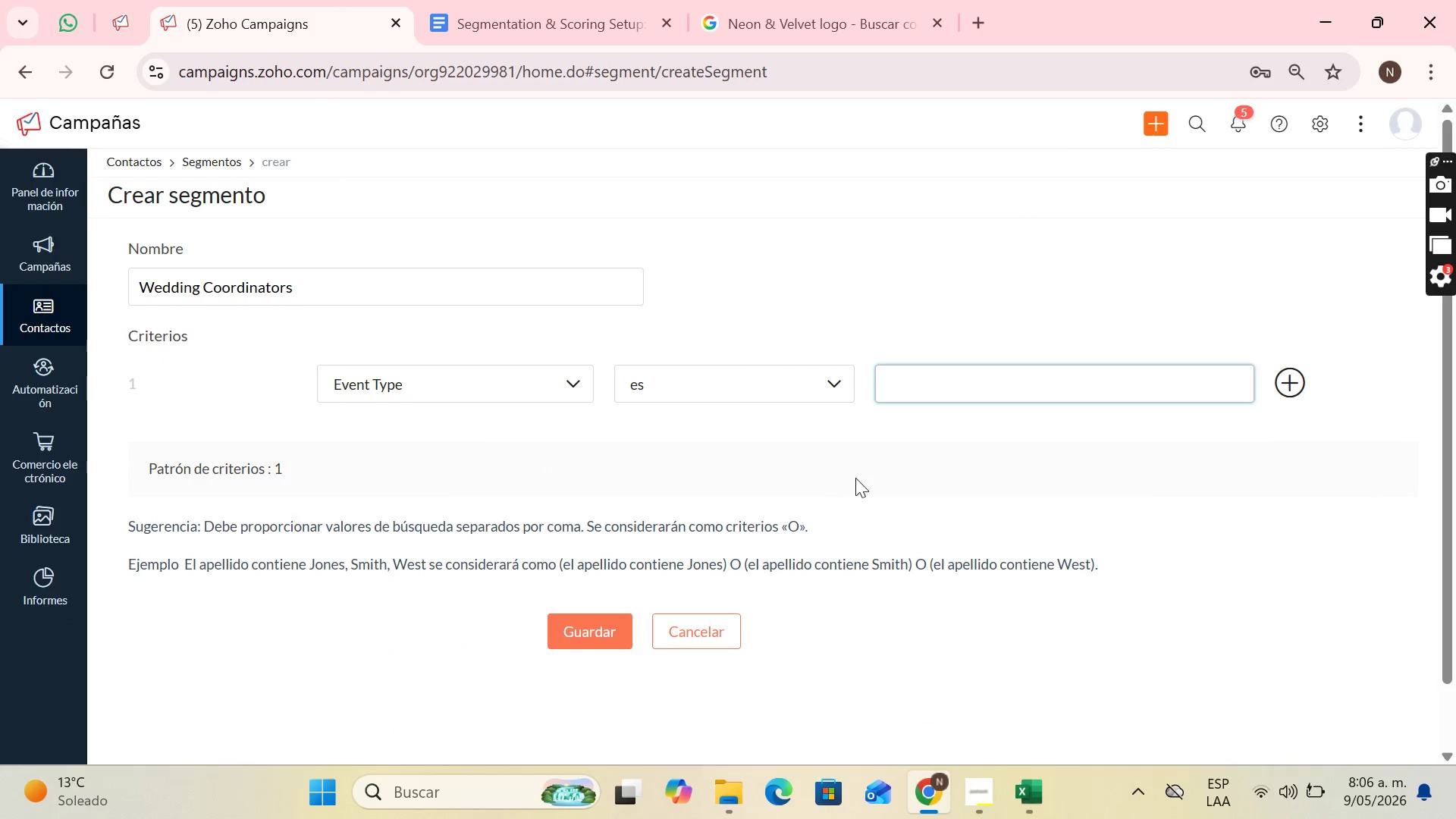 
key(Control+V)
 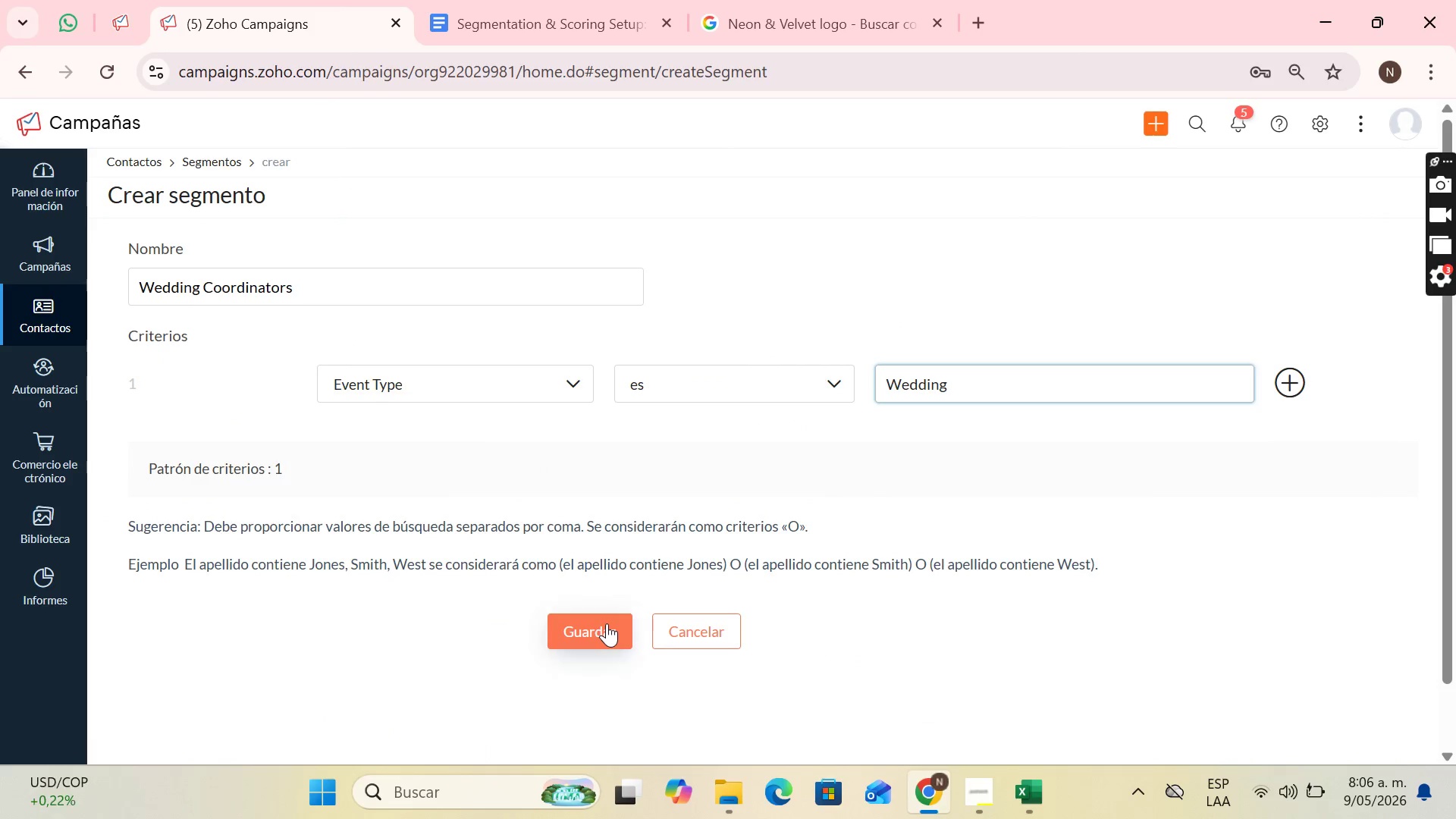 
left_click([607, 623])
 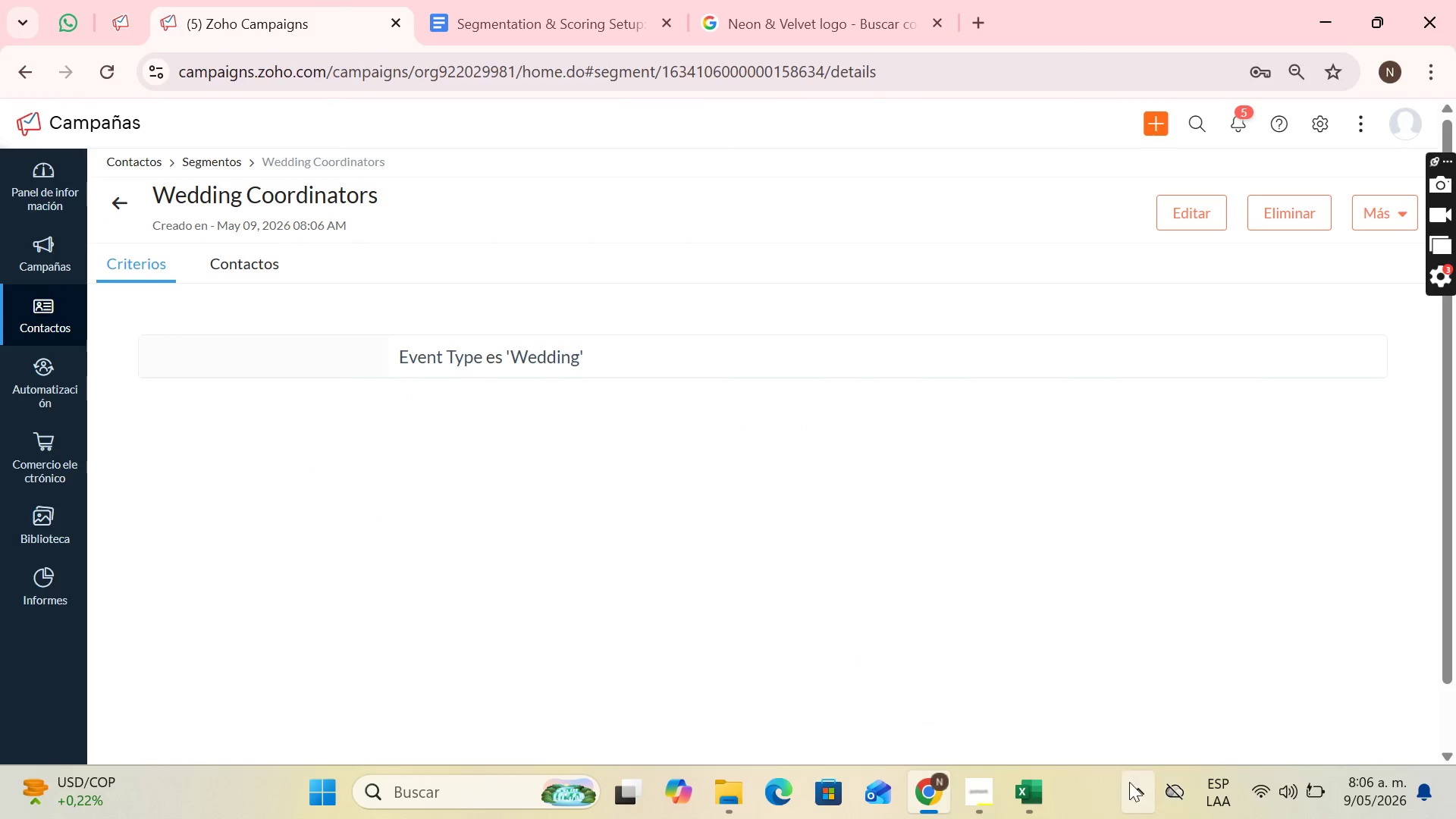 
key(PrintScreen)
 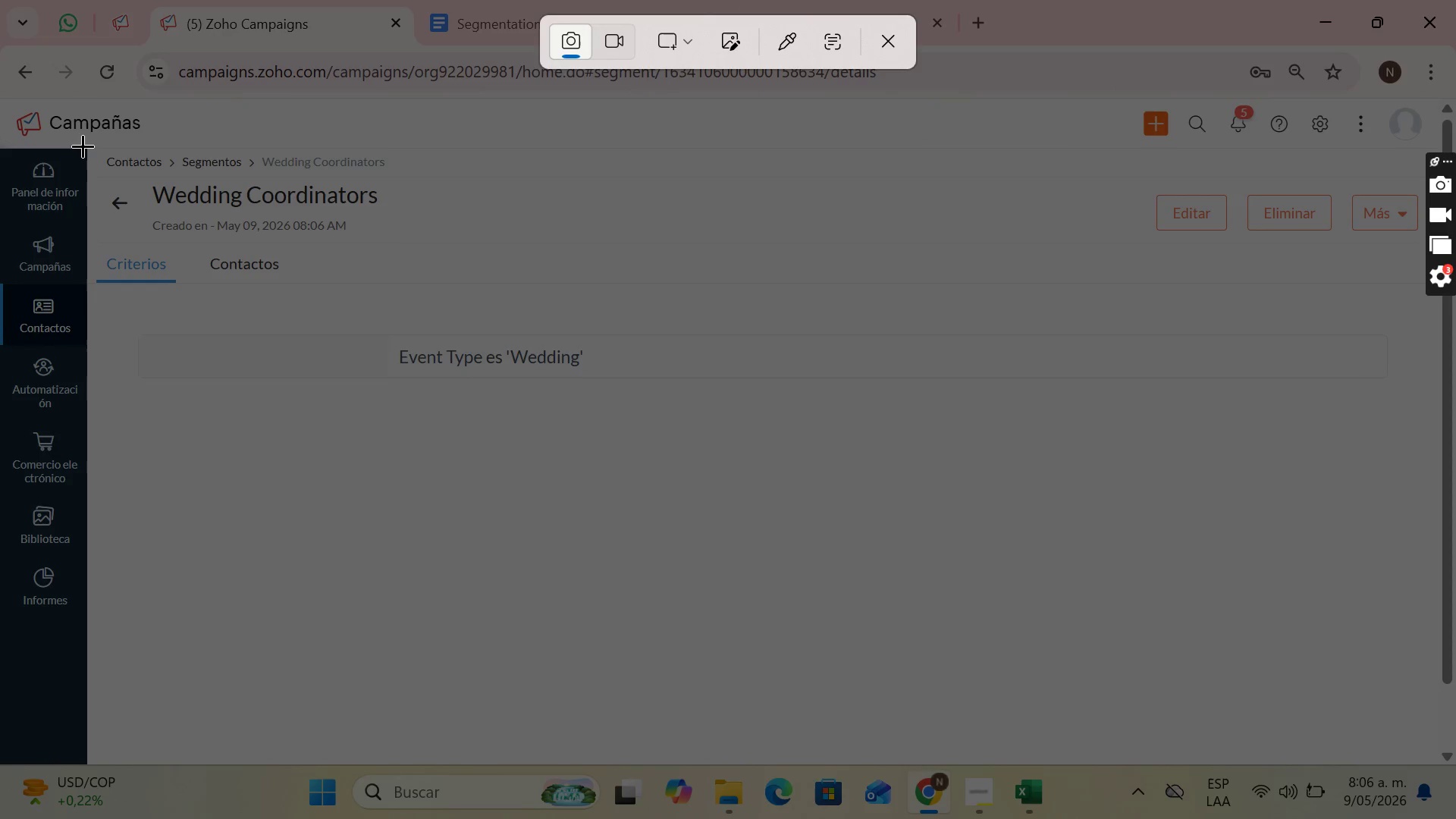 
left_click_drag(start_coordinate=[93, 152], to_coordinate=[1436, 758])
 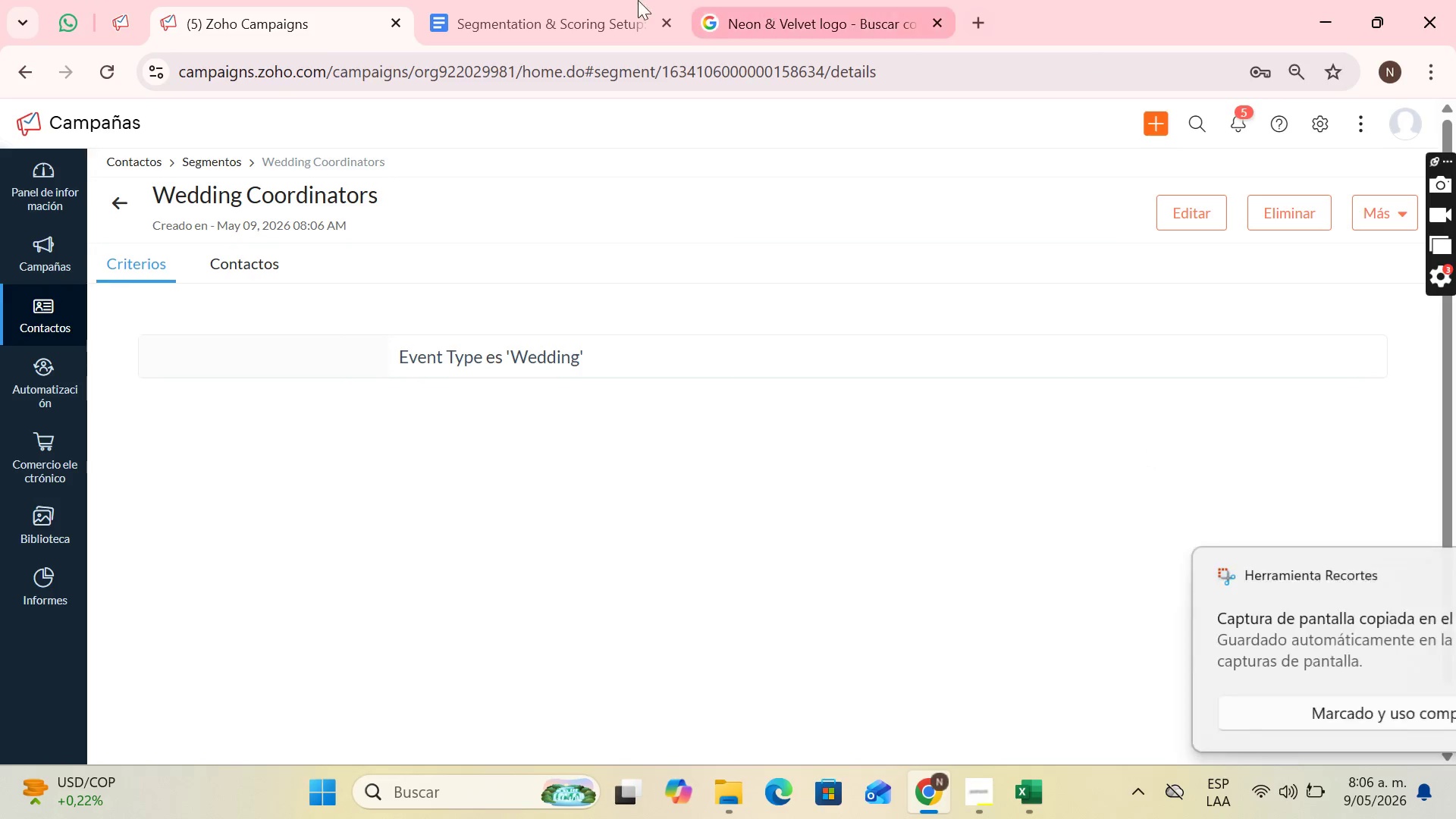 
left_click([526, 0])
 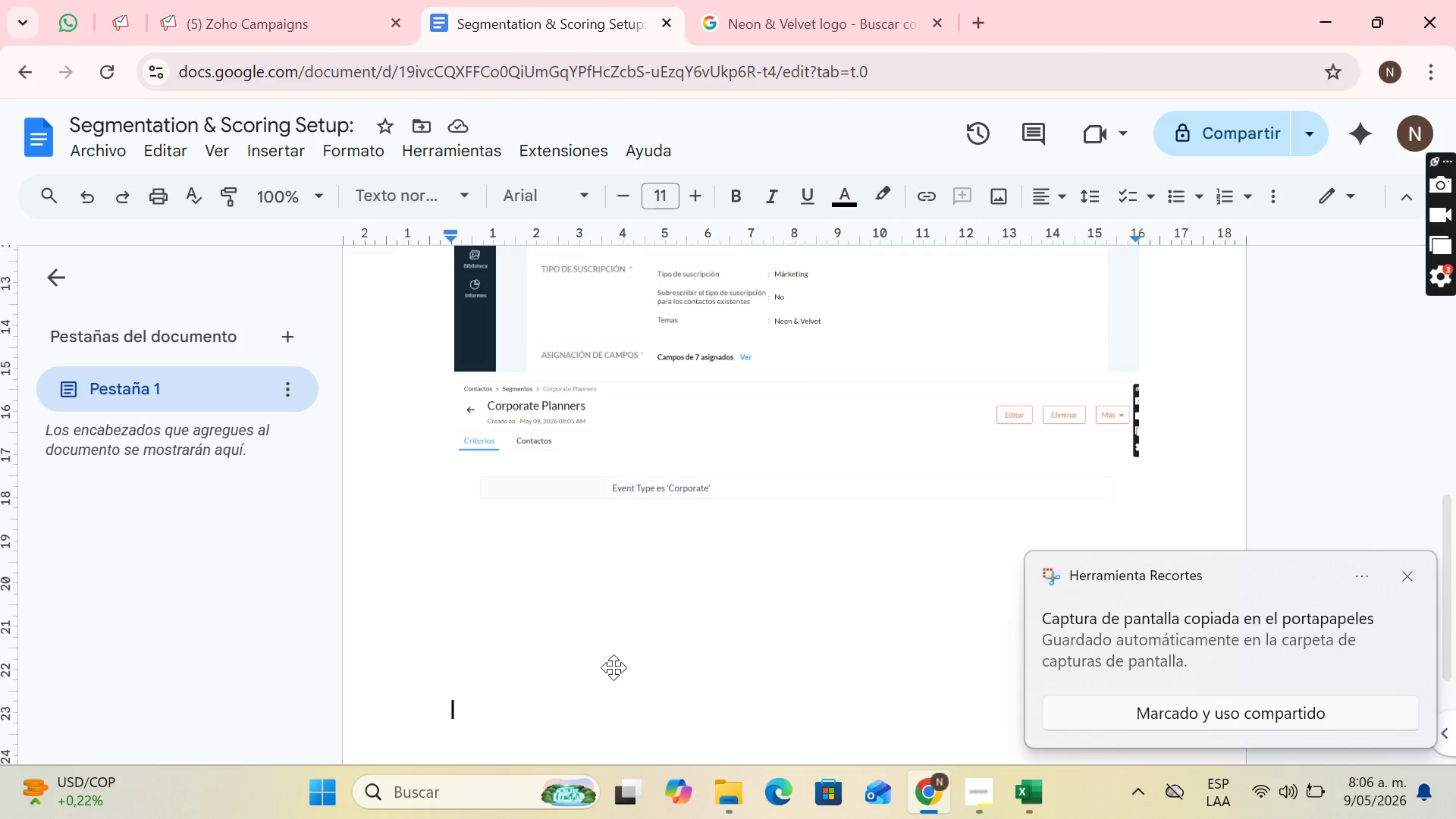 
key(Control+V)
 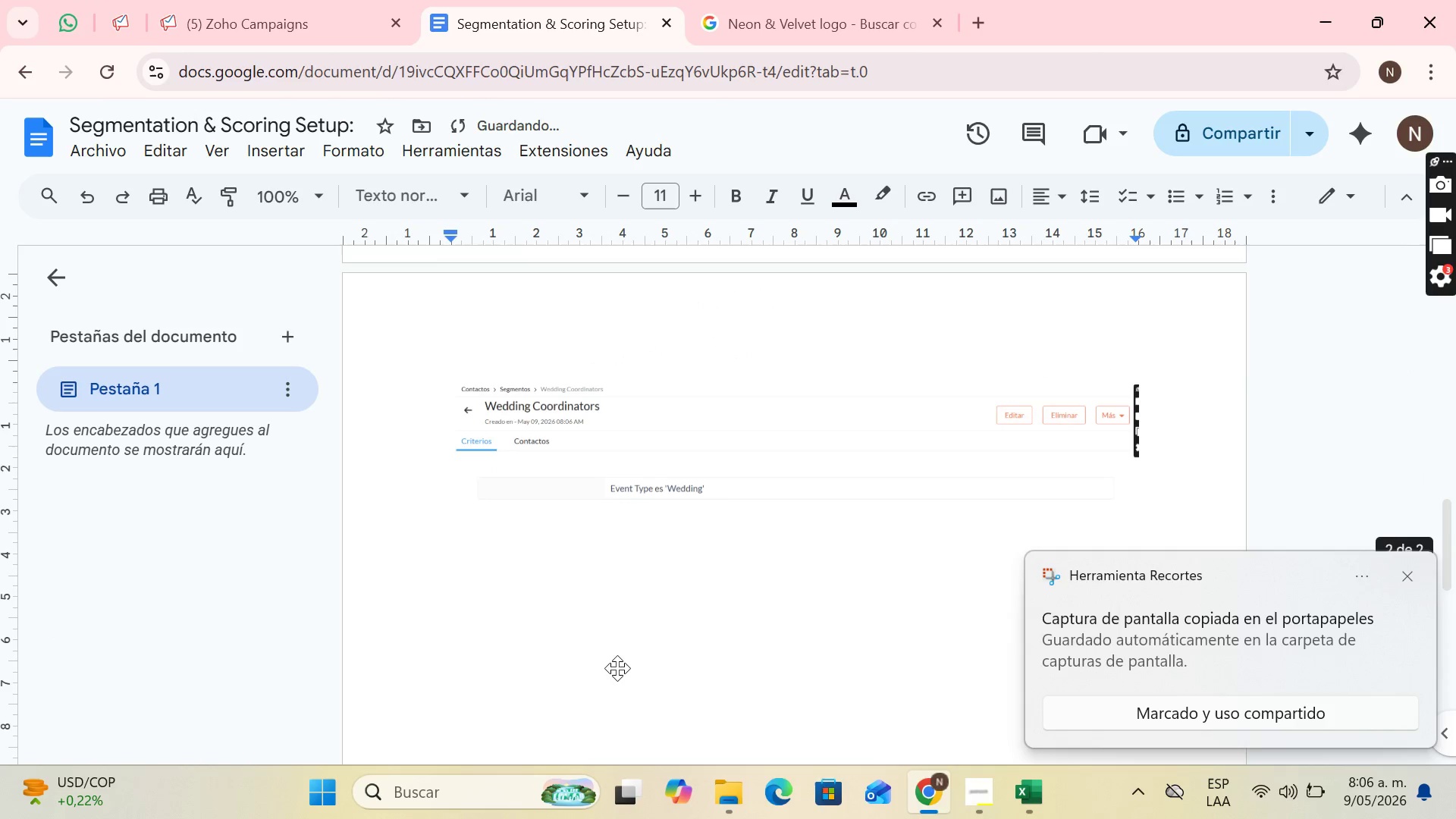 
key(Enter)
 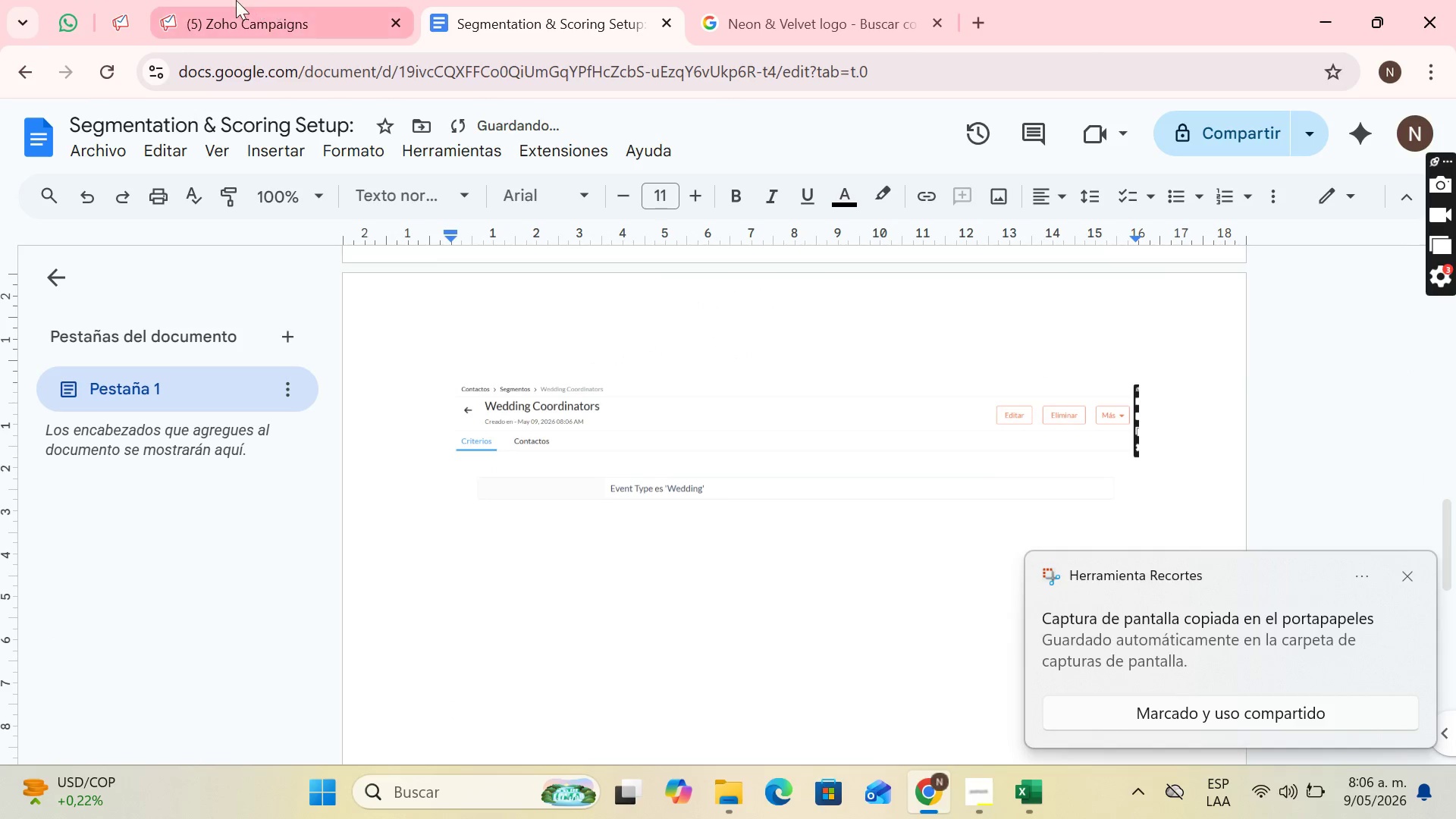 
left_click([231, 0])
 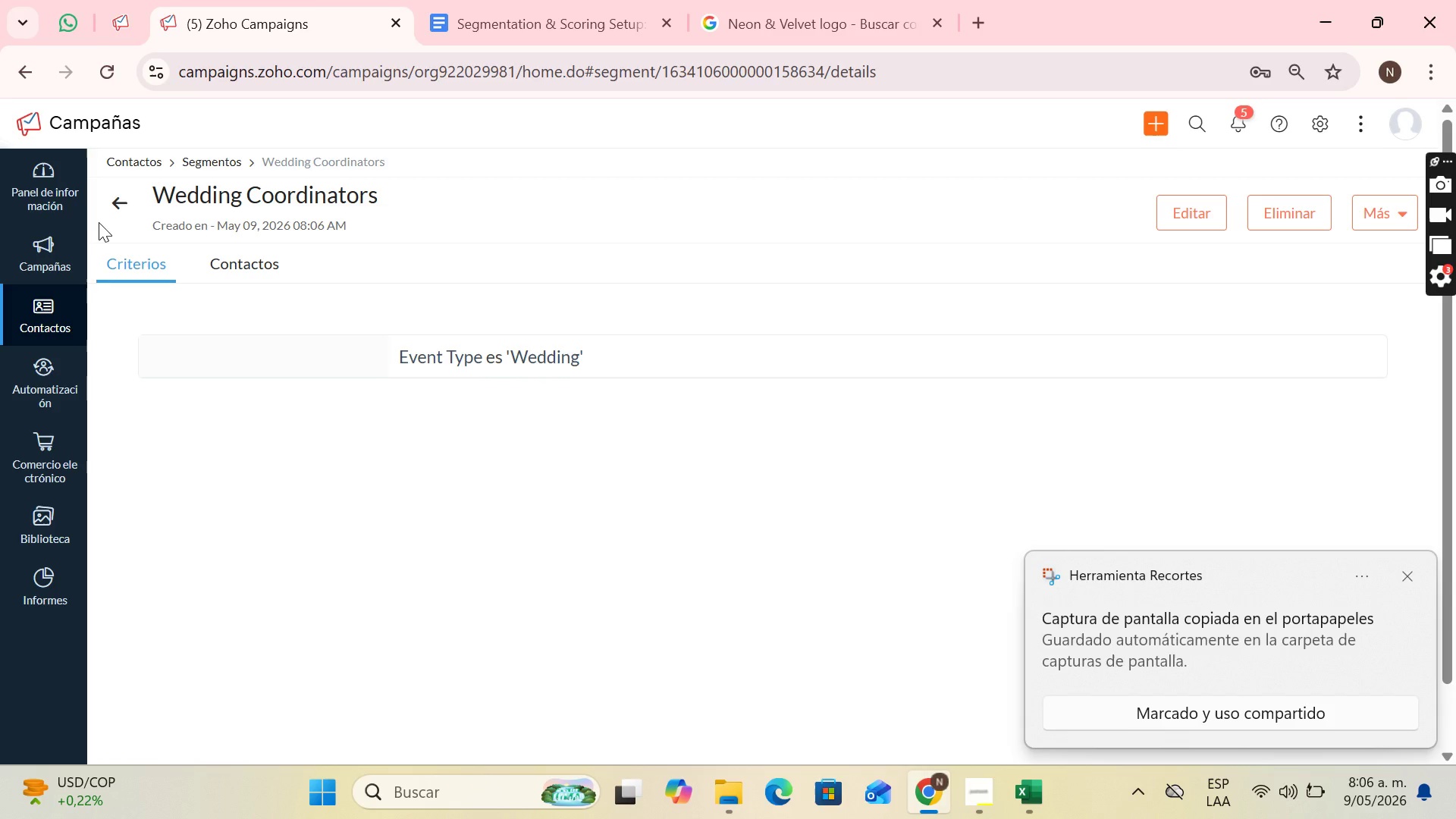 
left_click([118, 199])
 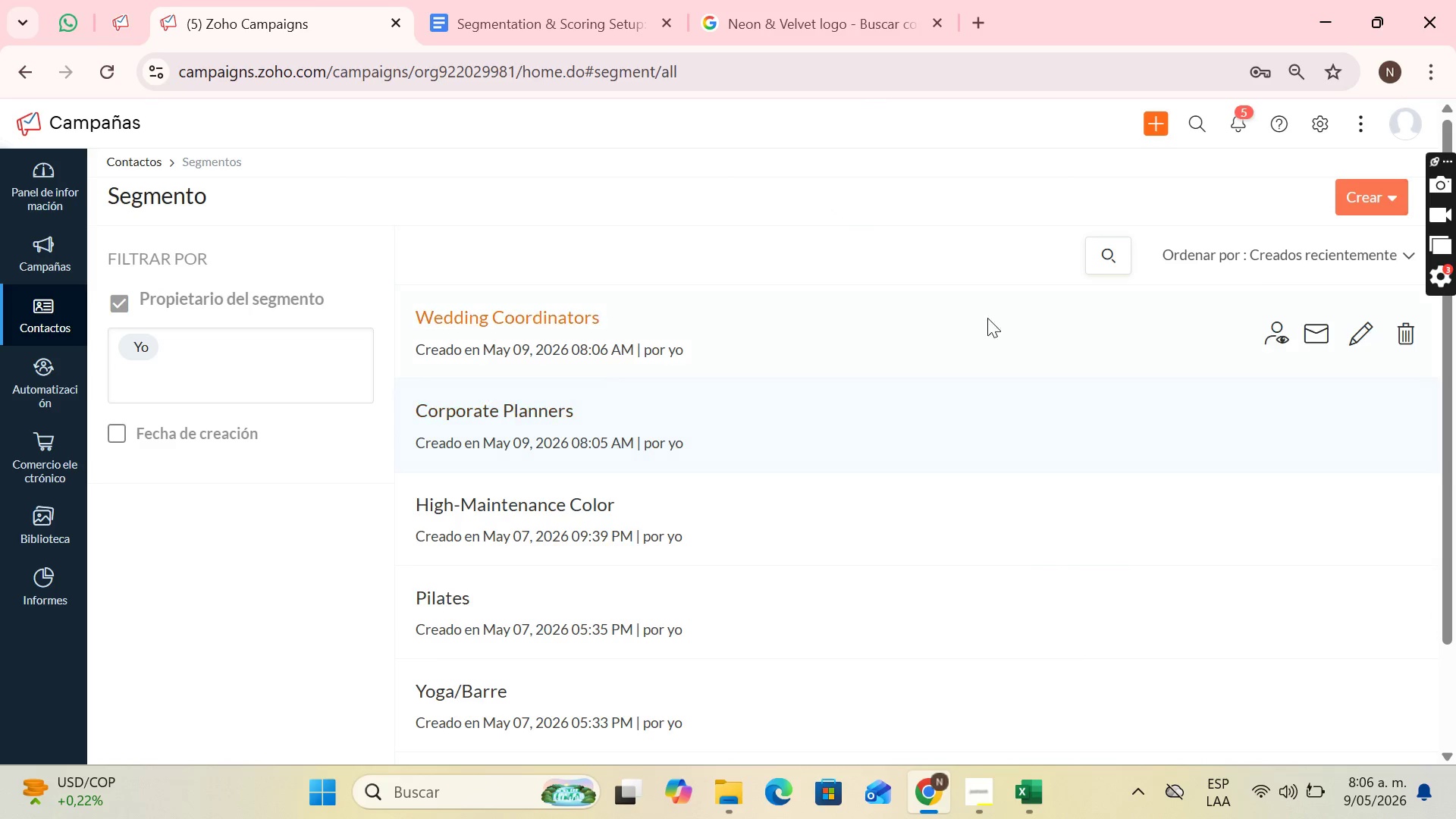 
left_click([1386, 187])
 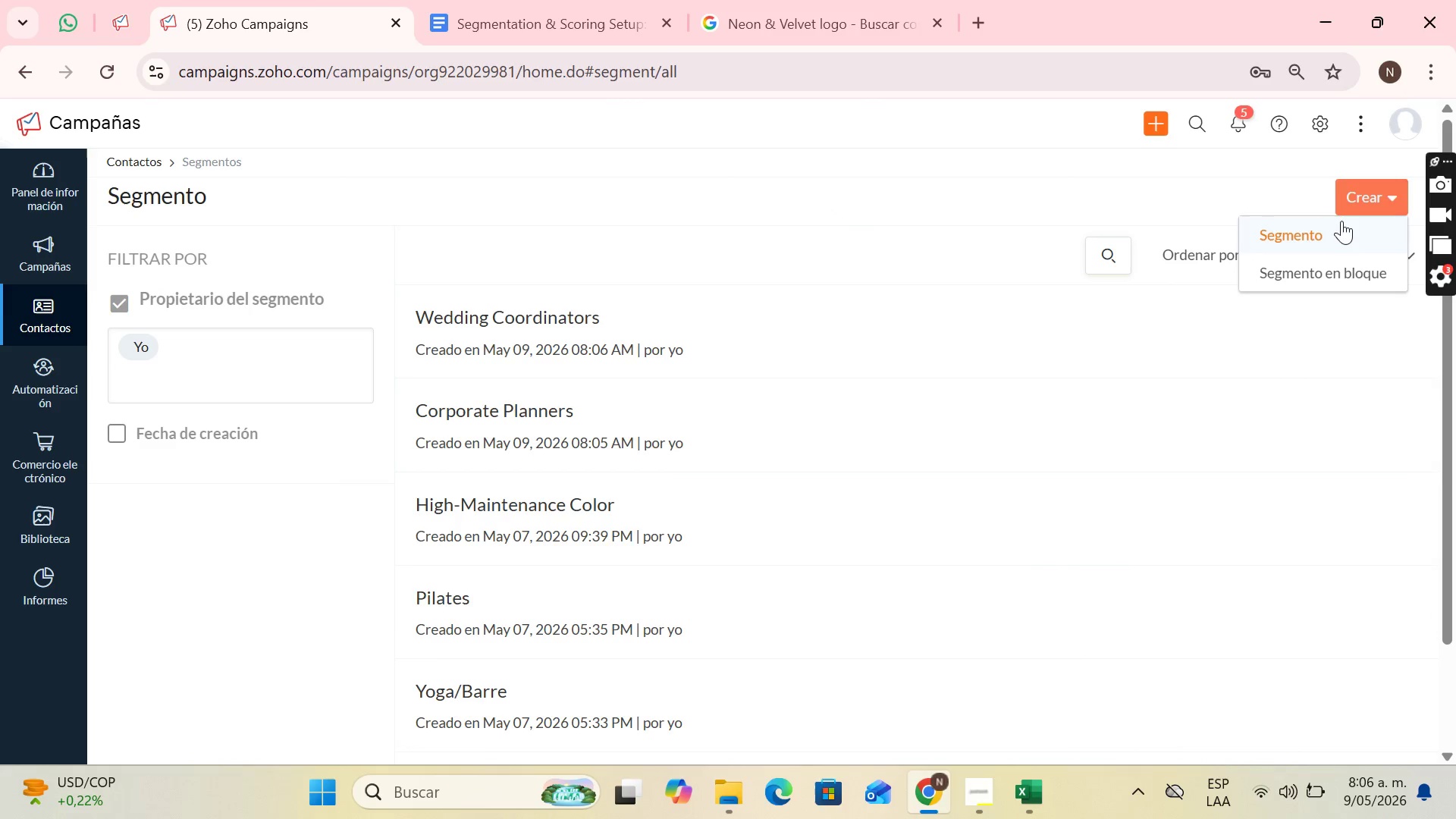 
left_click([1335, 224])
 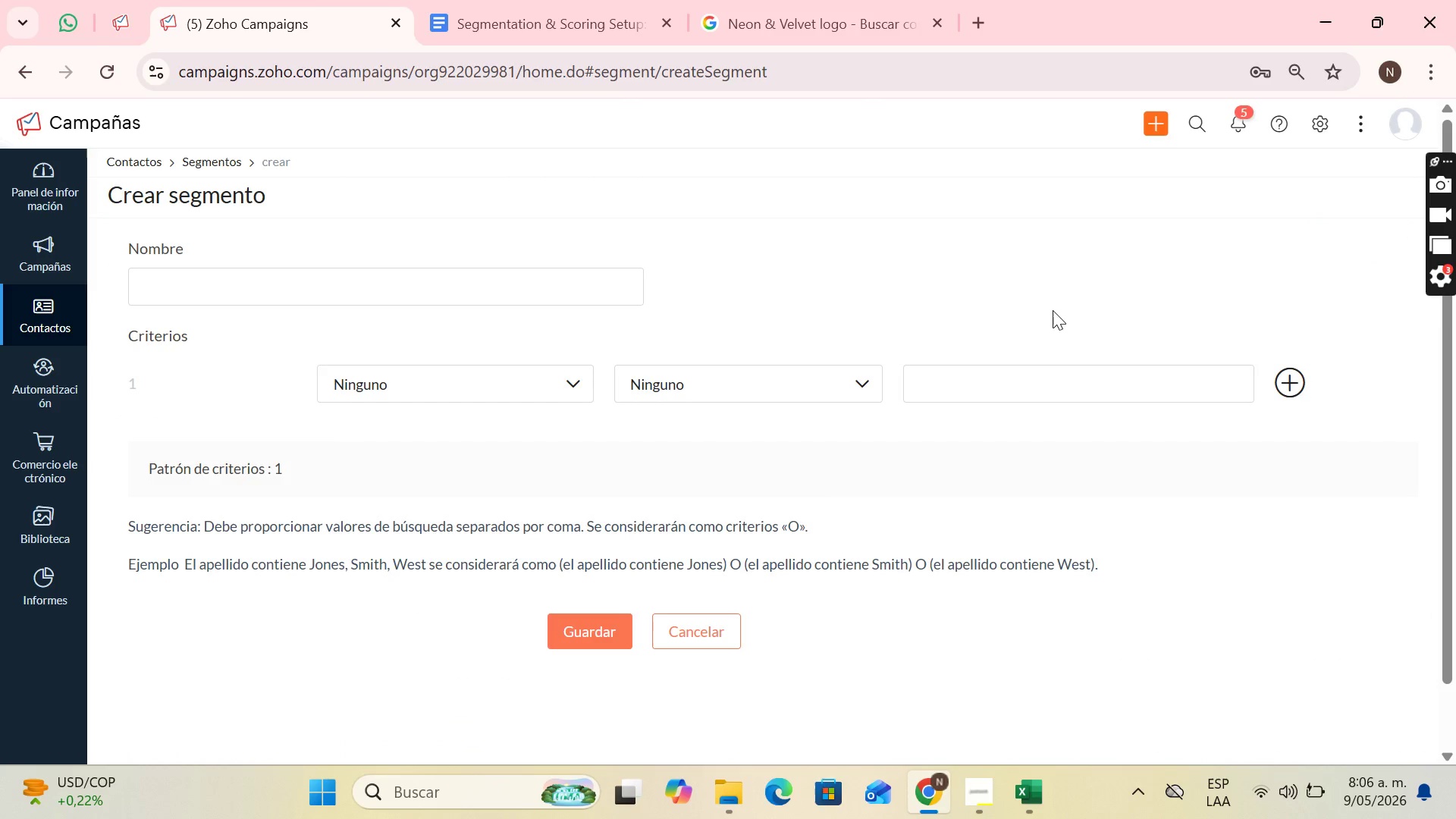 
wait(5.33)
 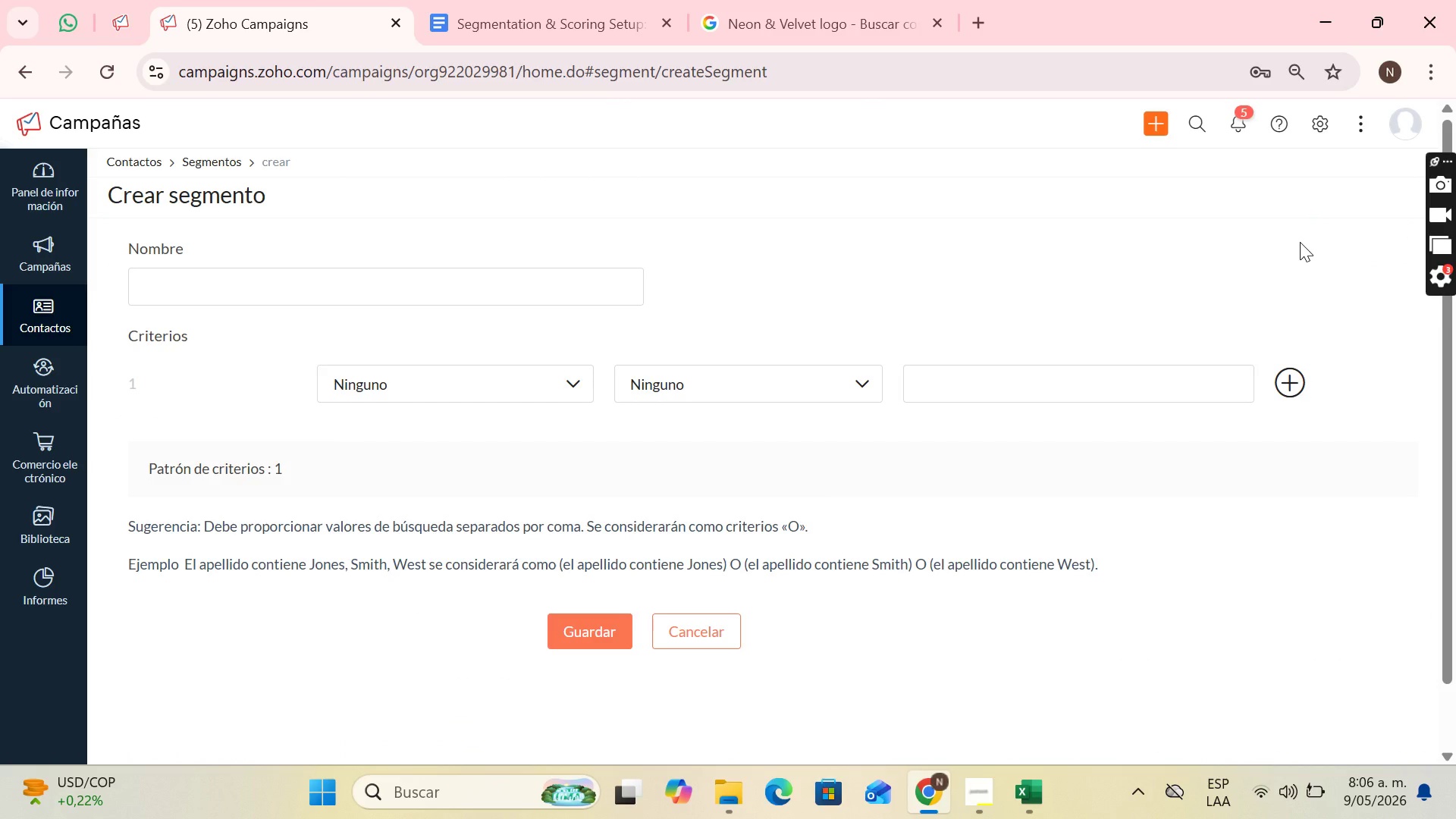 
left_click([378, 298])
 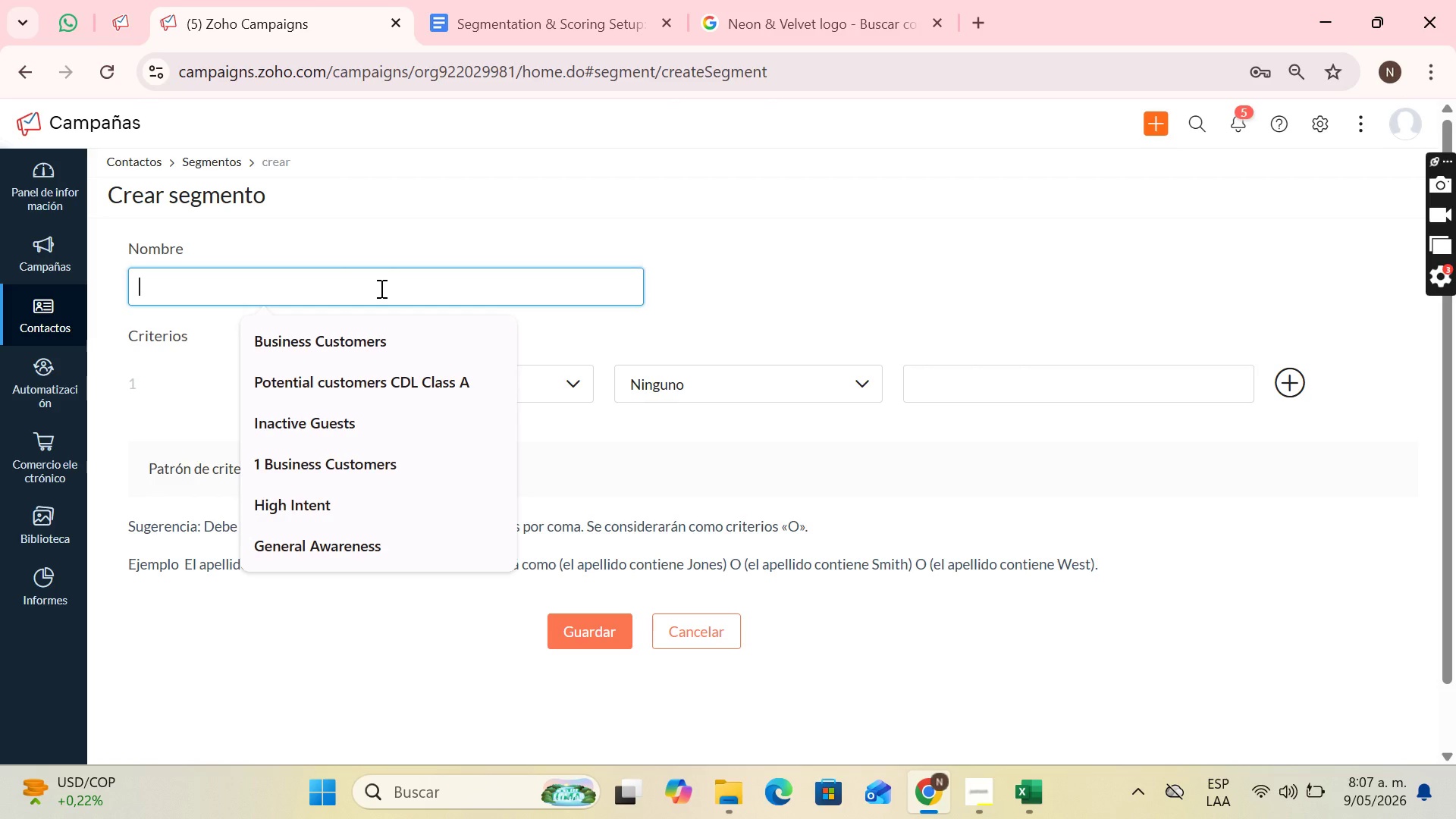 
wait(7.42)
 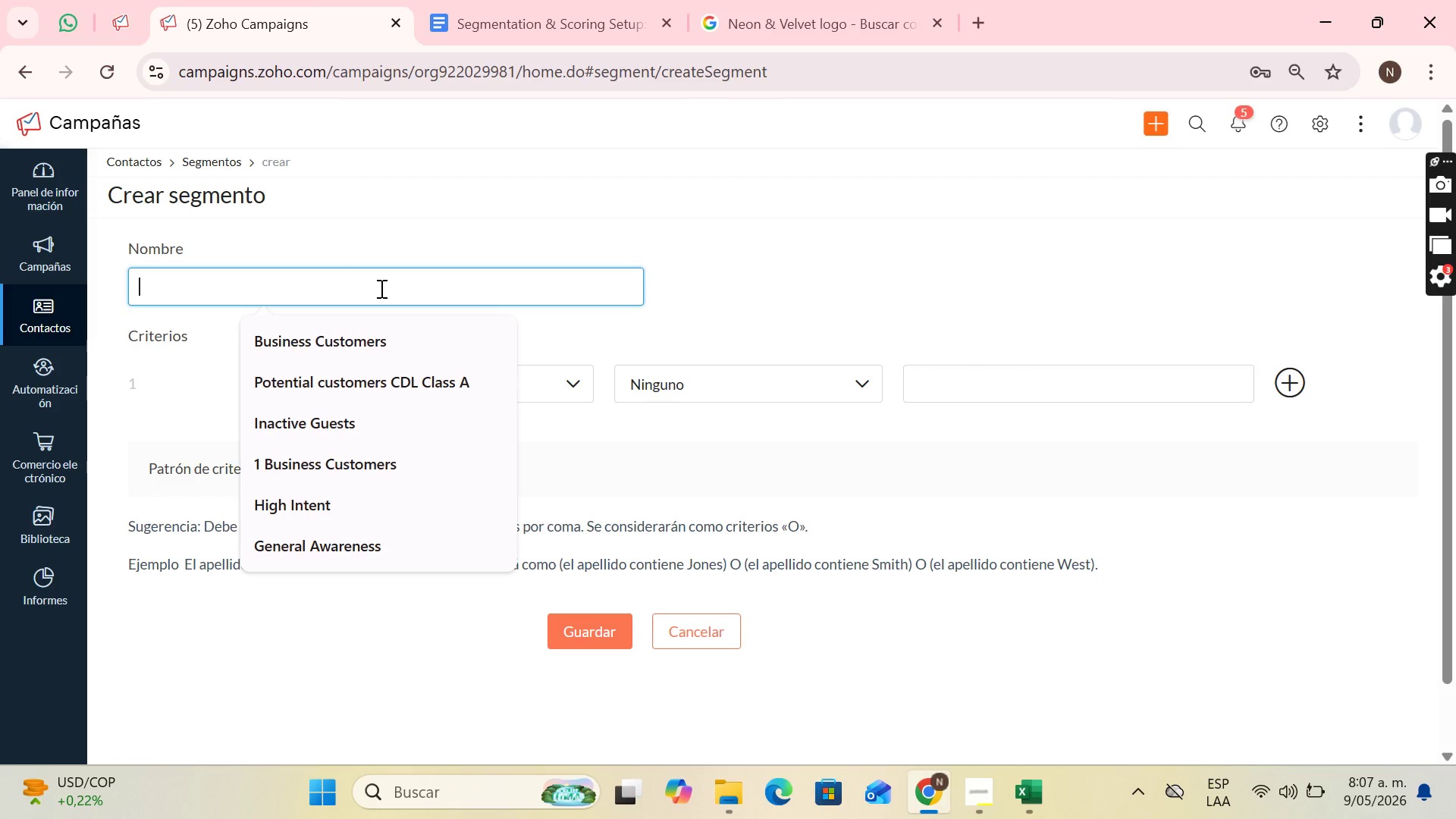 
left_click([253, 285])
 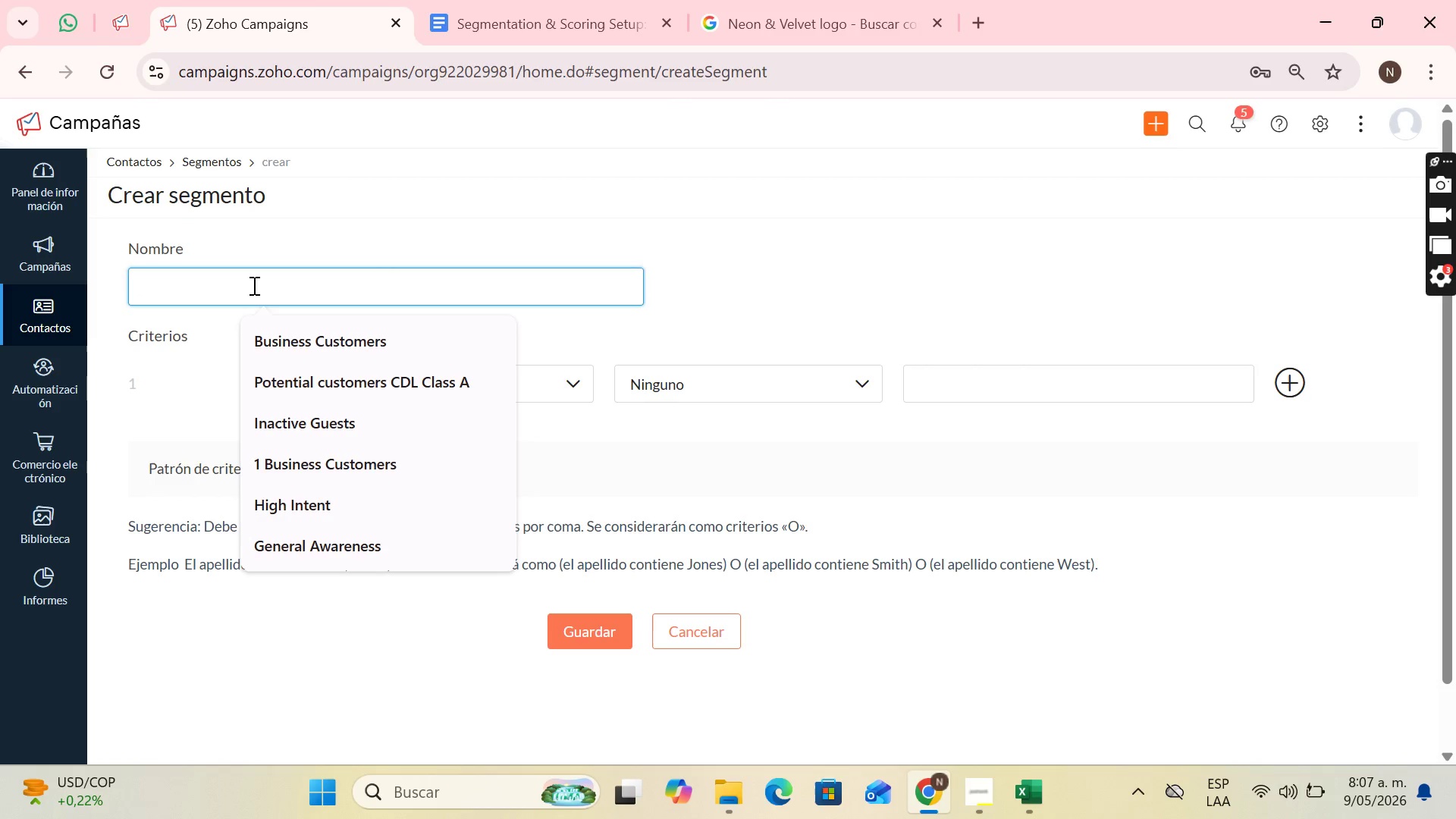 
type(Private Events)
 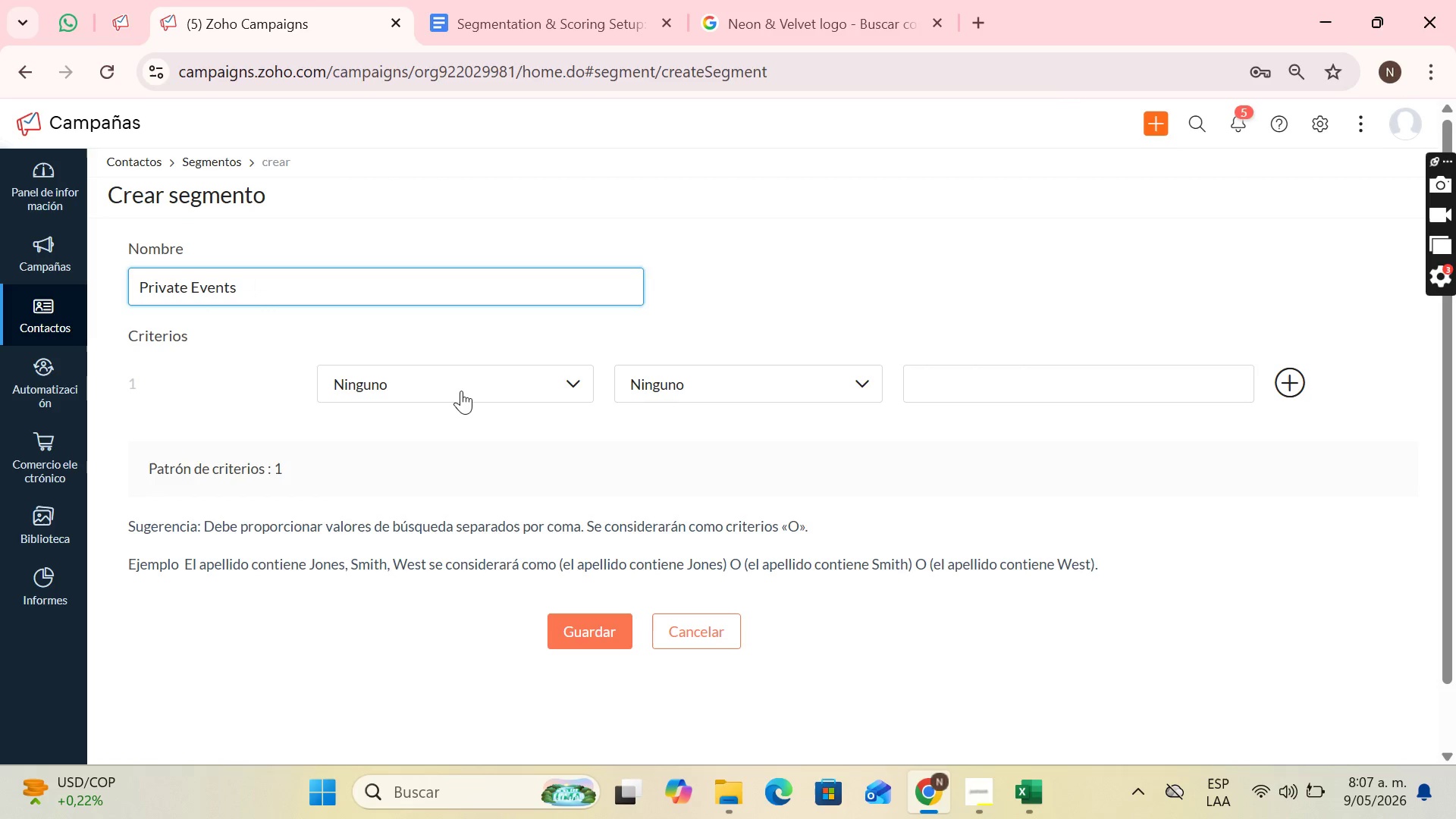 
left_click([460, 386])
 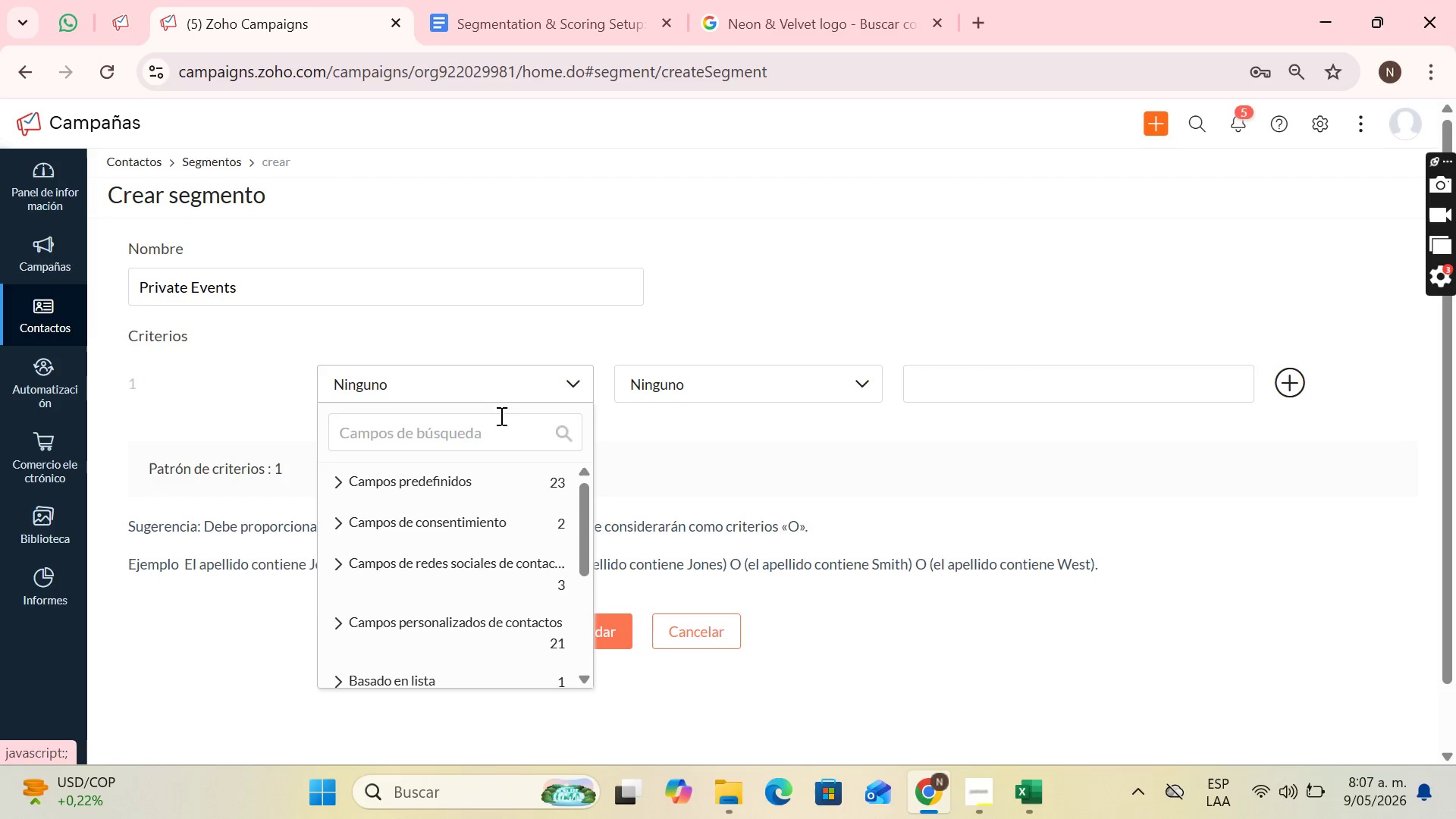 
left_click([504, 428])
 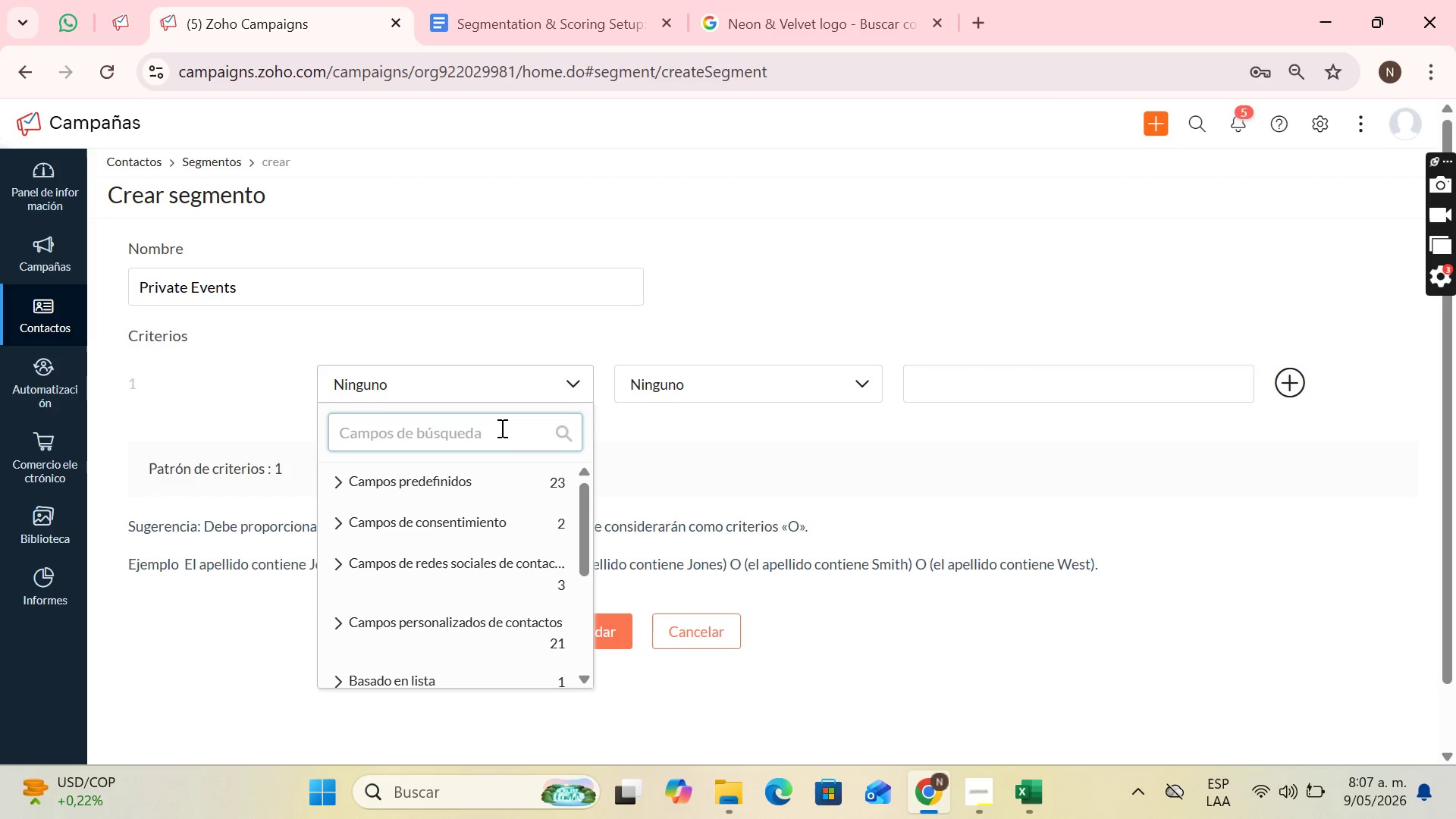 
type(last e)
 